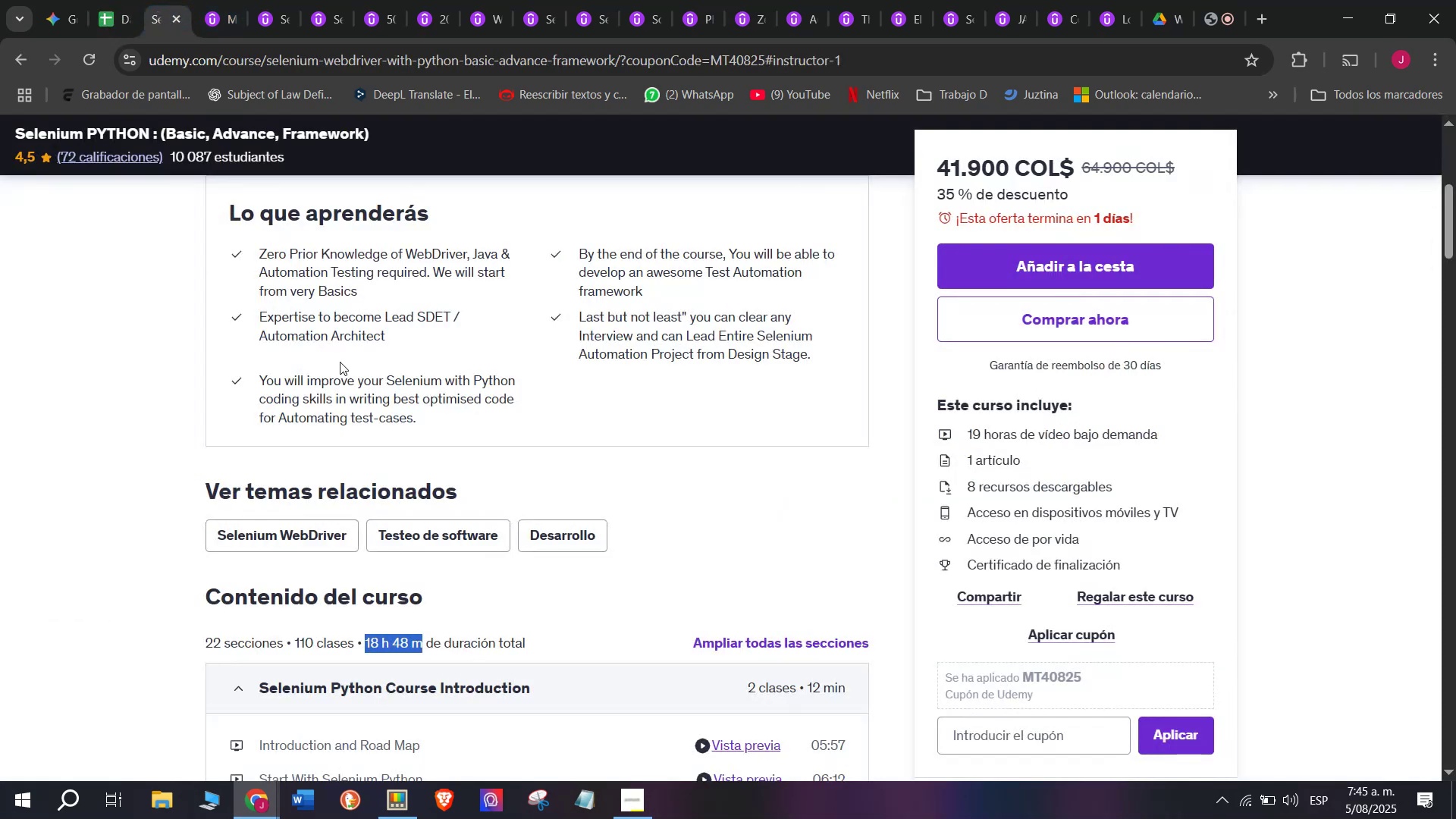 
scroll: coordinate [345, 379], scroll_direction: up, amount: 4.0
 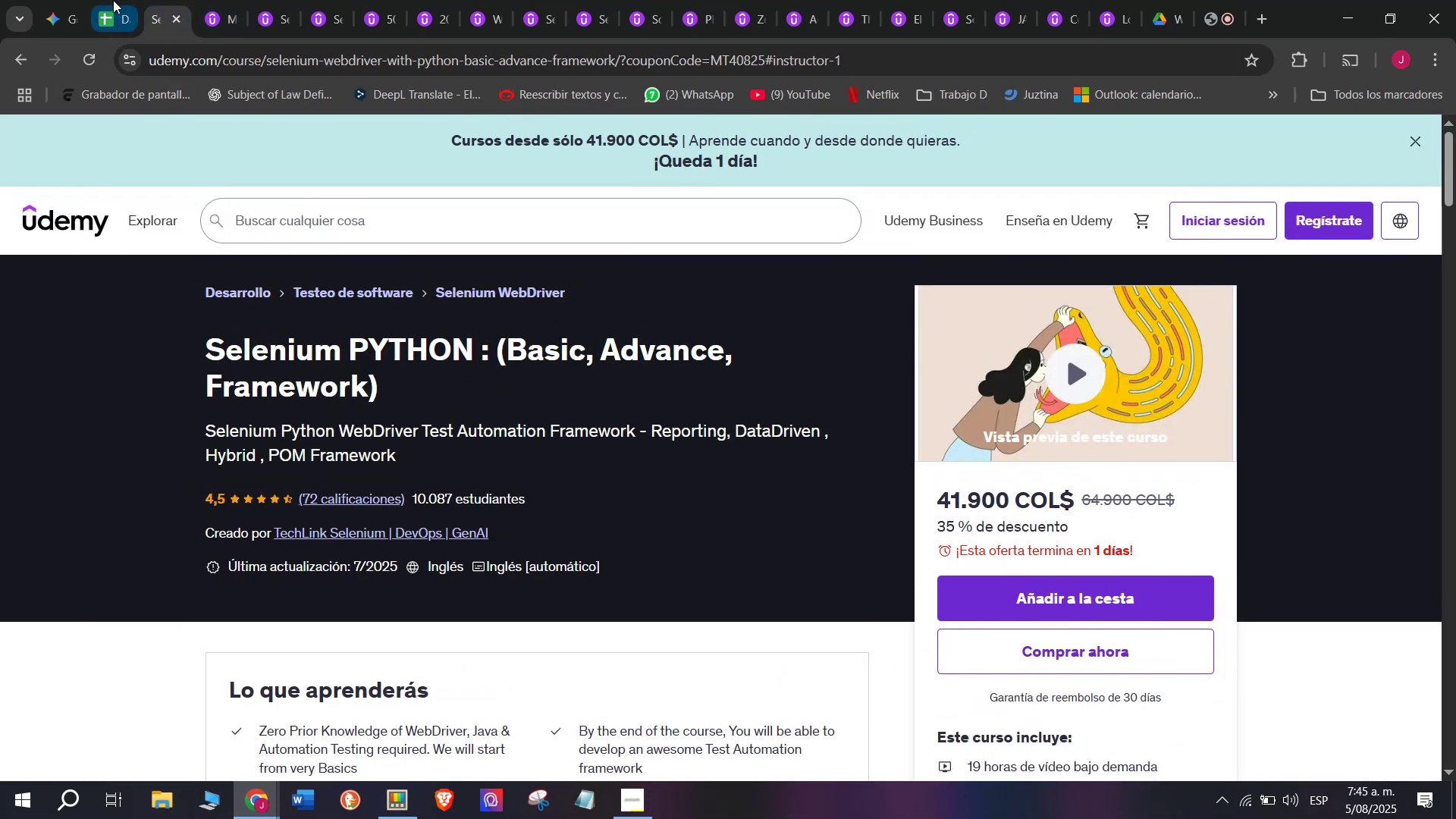 
left_click([113, 0])
 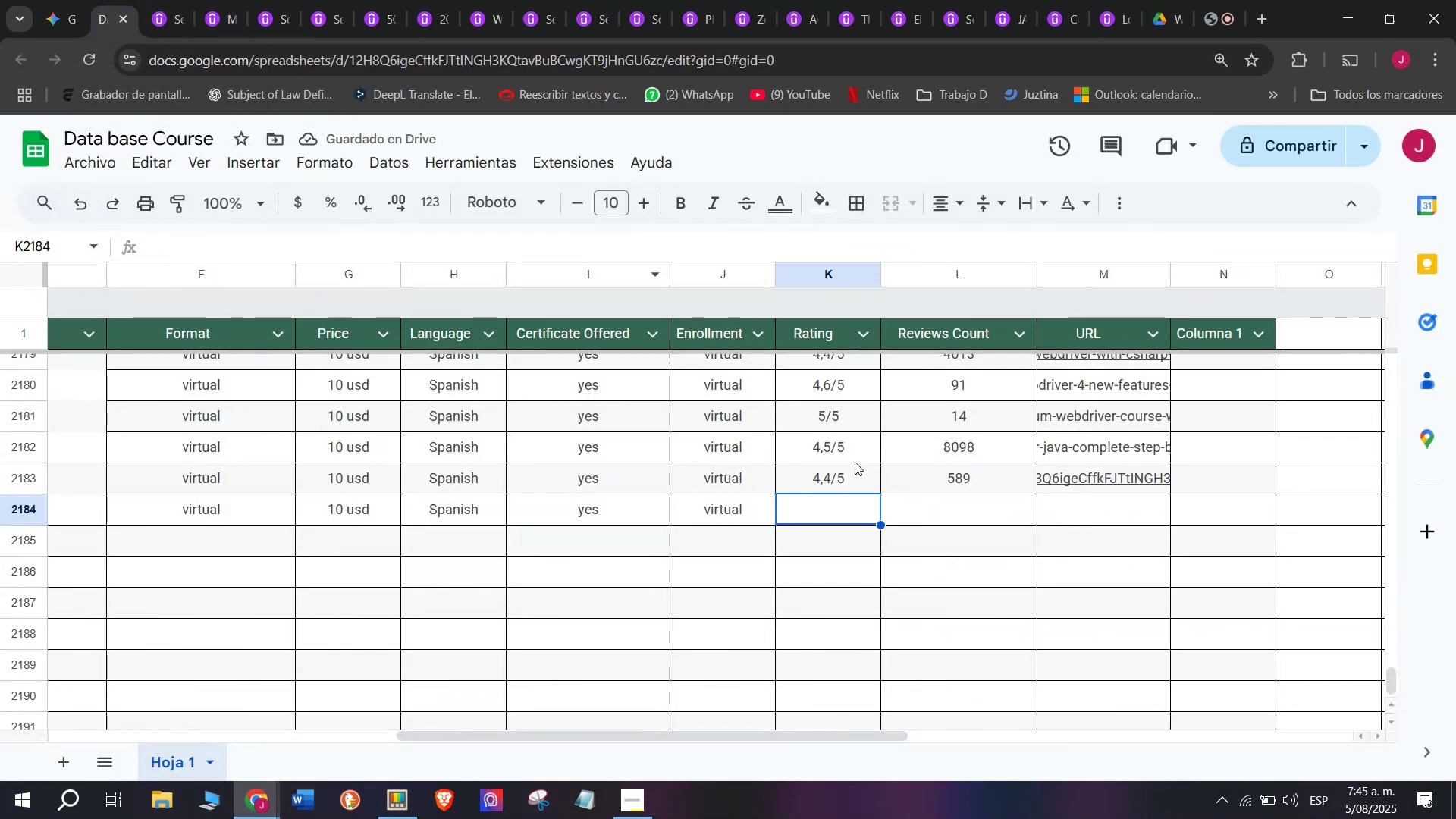 
left_click([861, 440])
 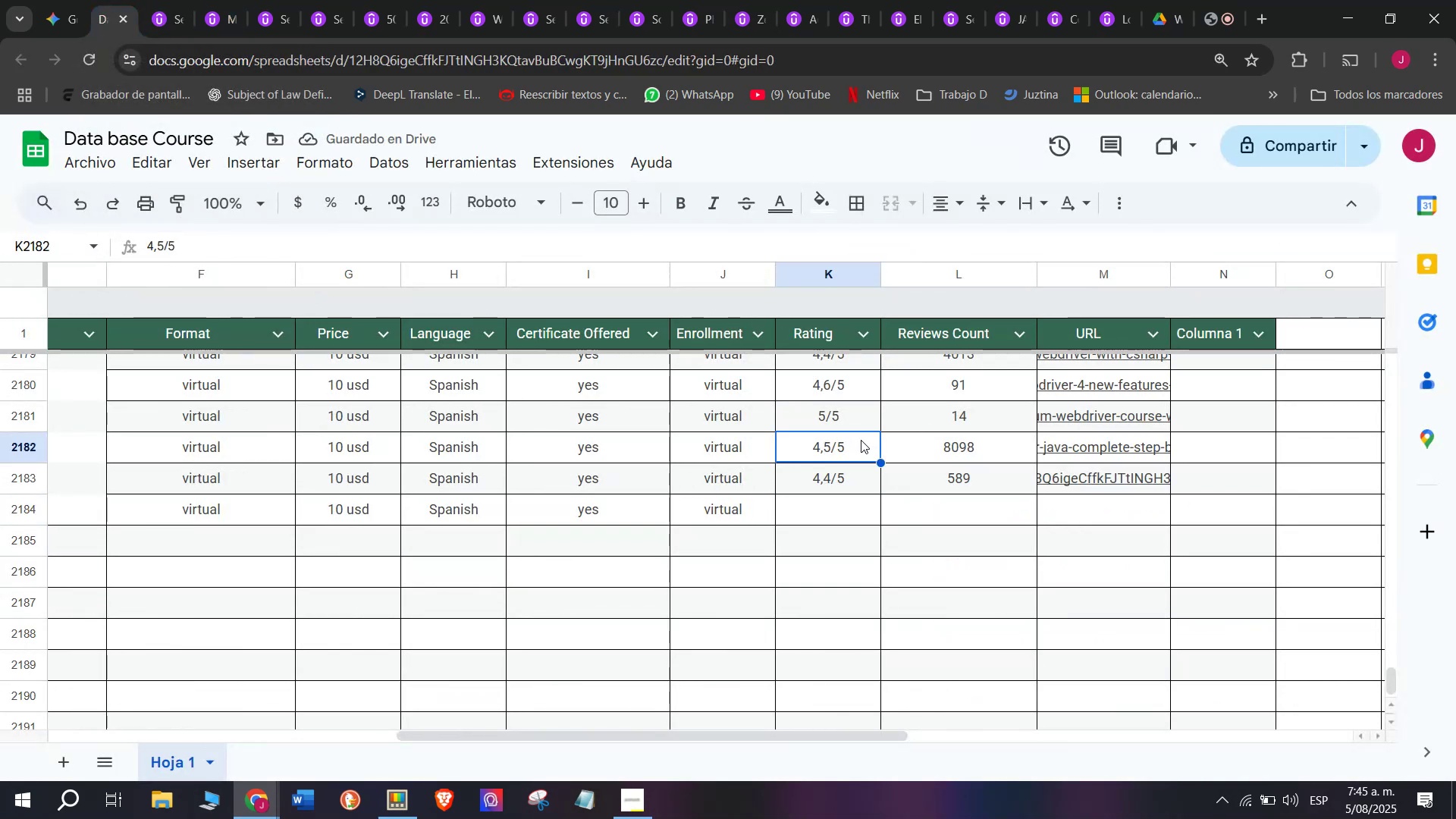 
key(Control+ControlLeft)
 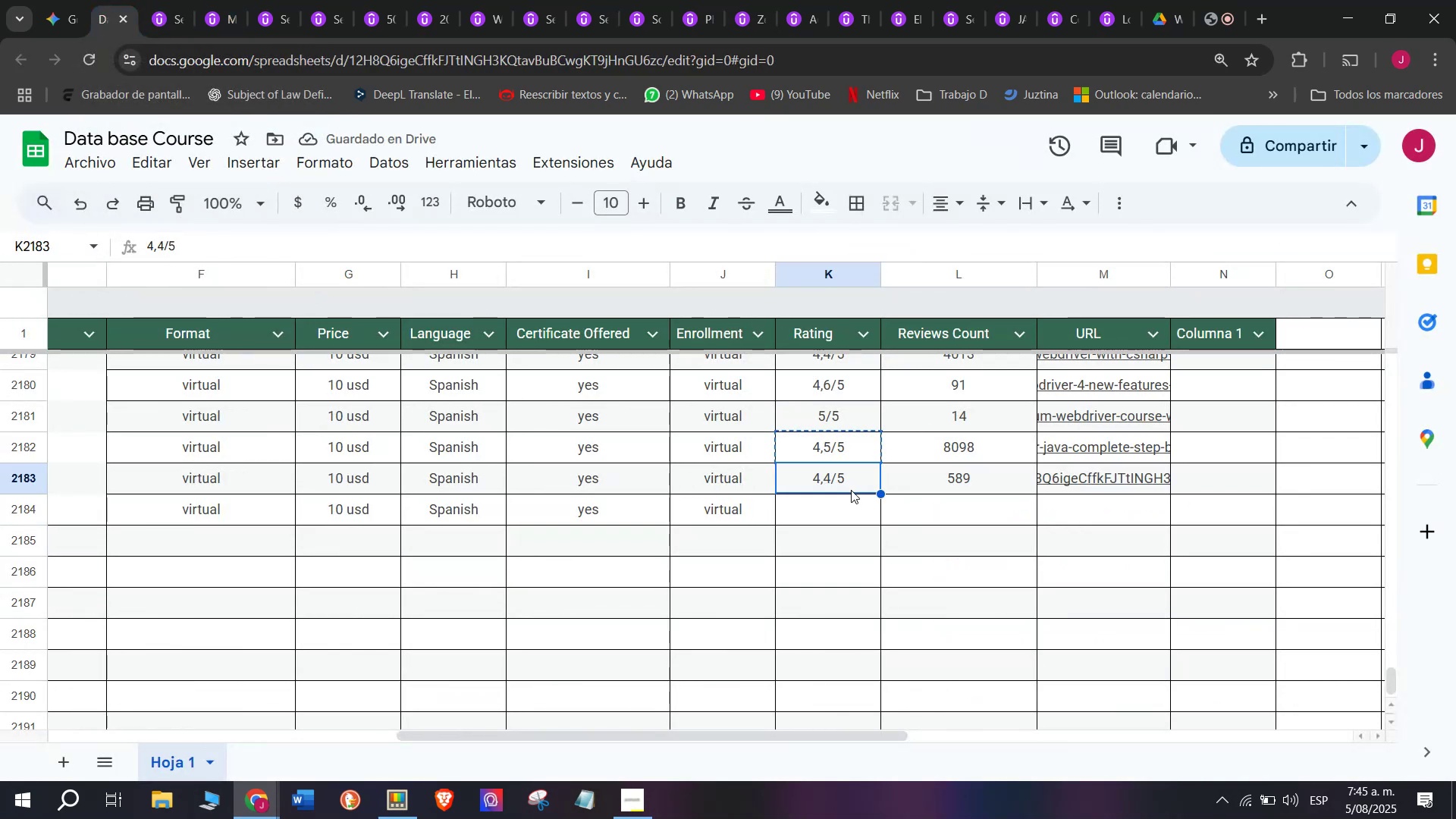 
key(Break)
 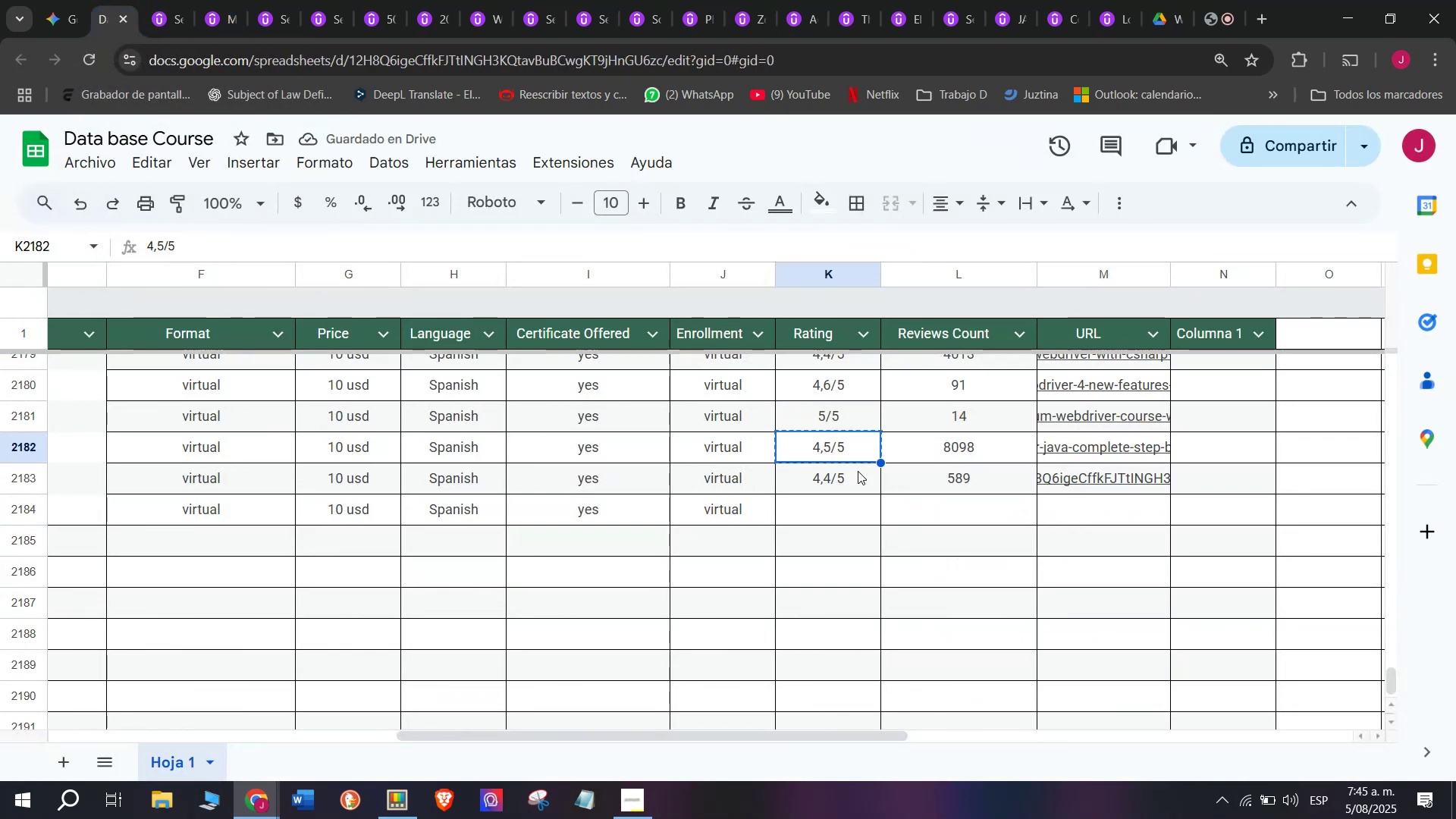 
key(Control+C)
 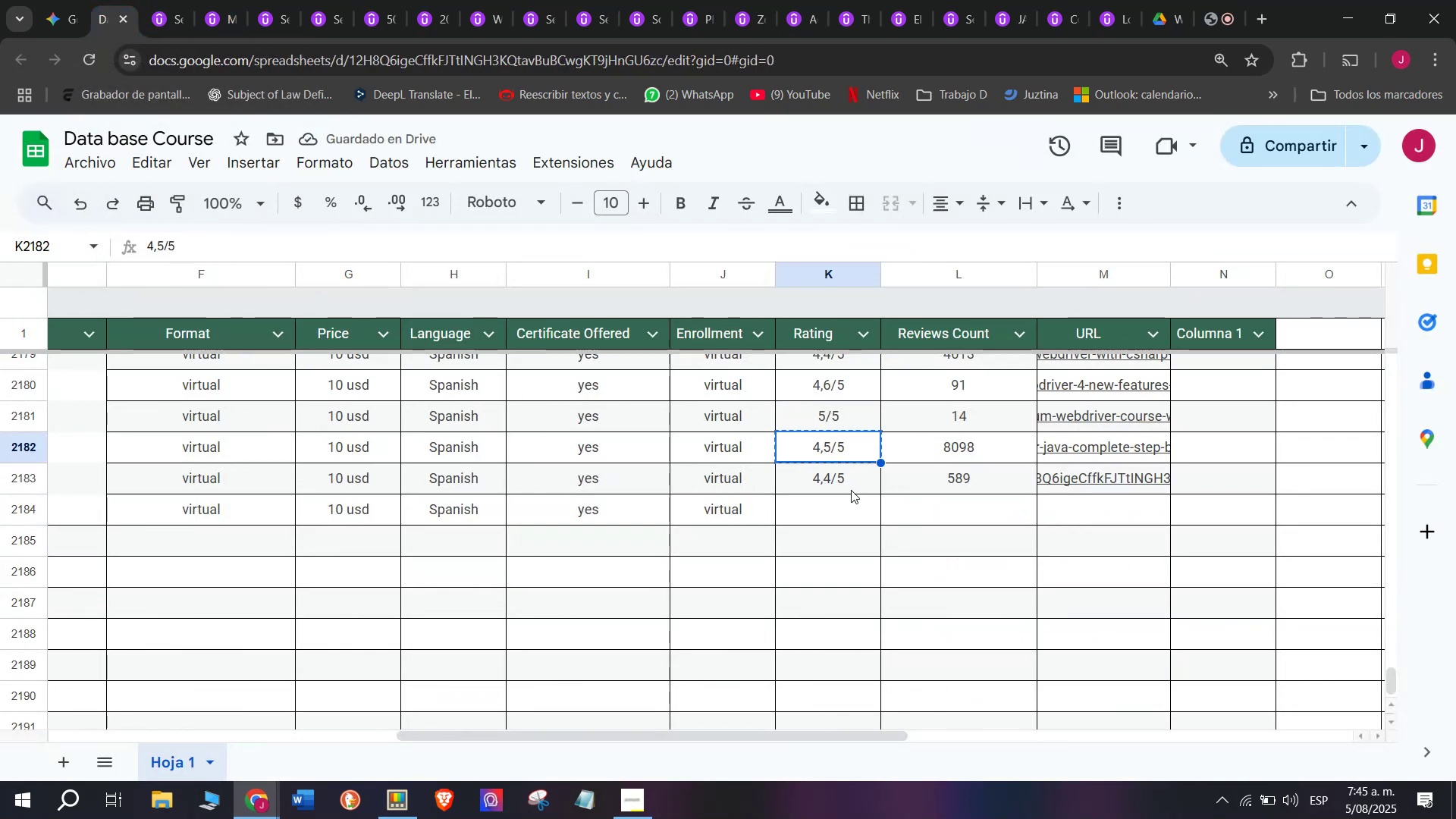 
double_click([851, 490])
 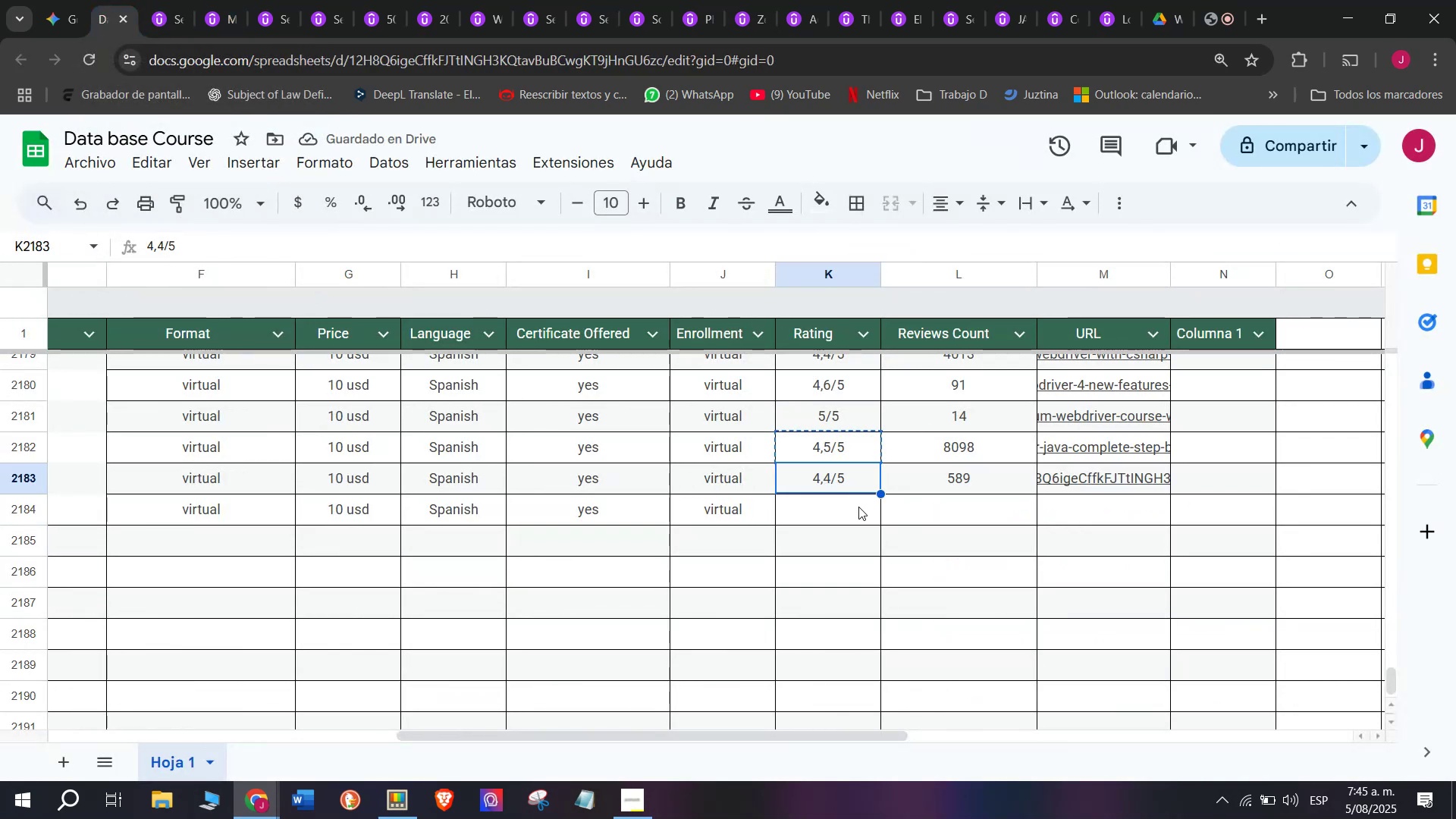 
triple_click([858, 507])
 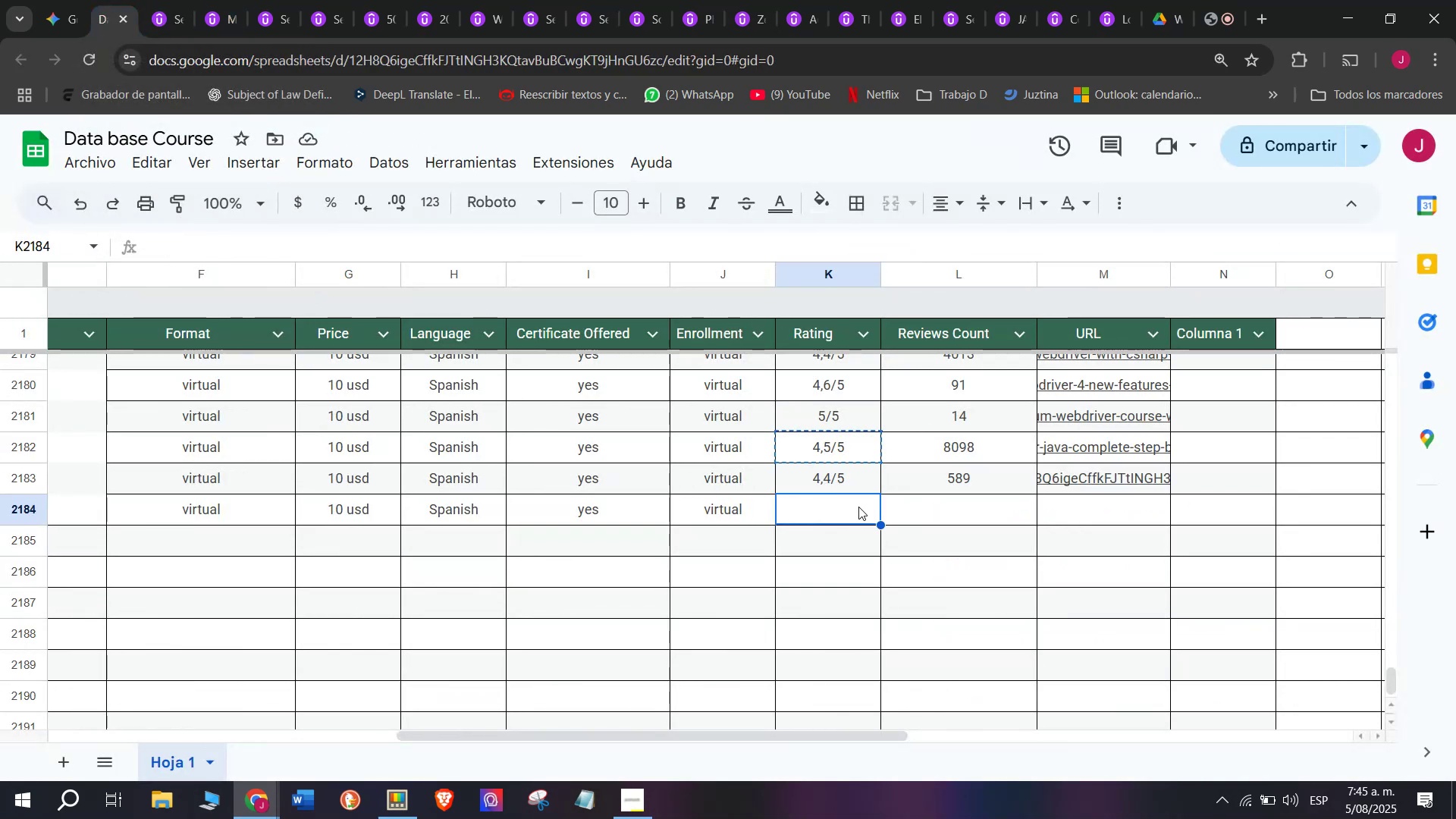 
key(Z)
 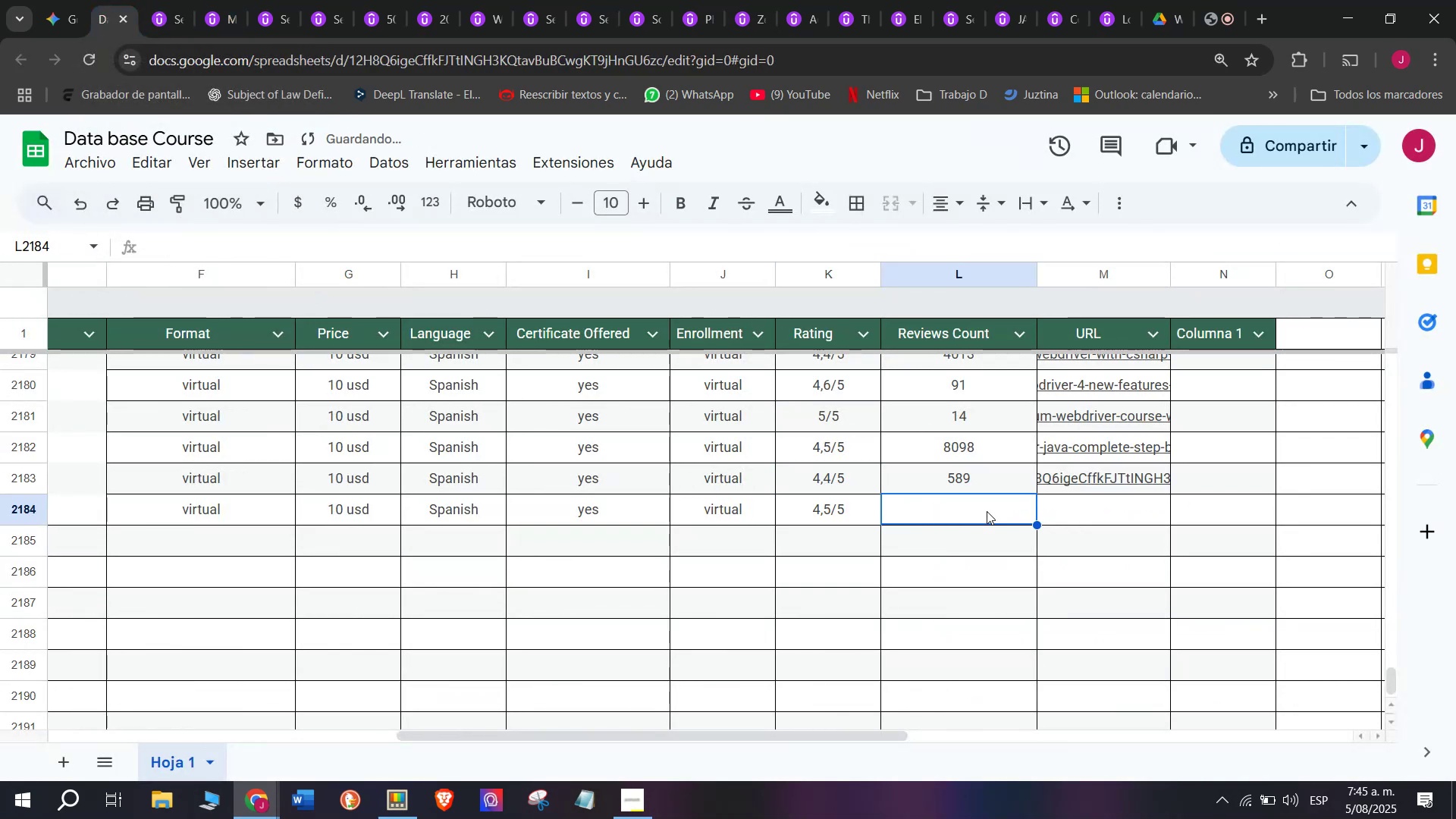 
key(Control+ControlLeft)
 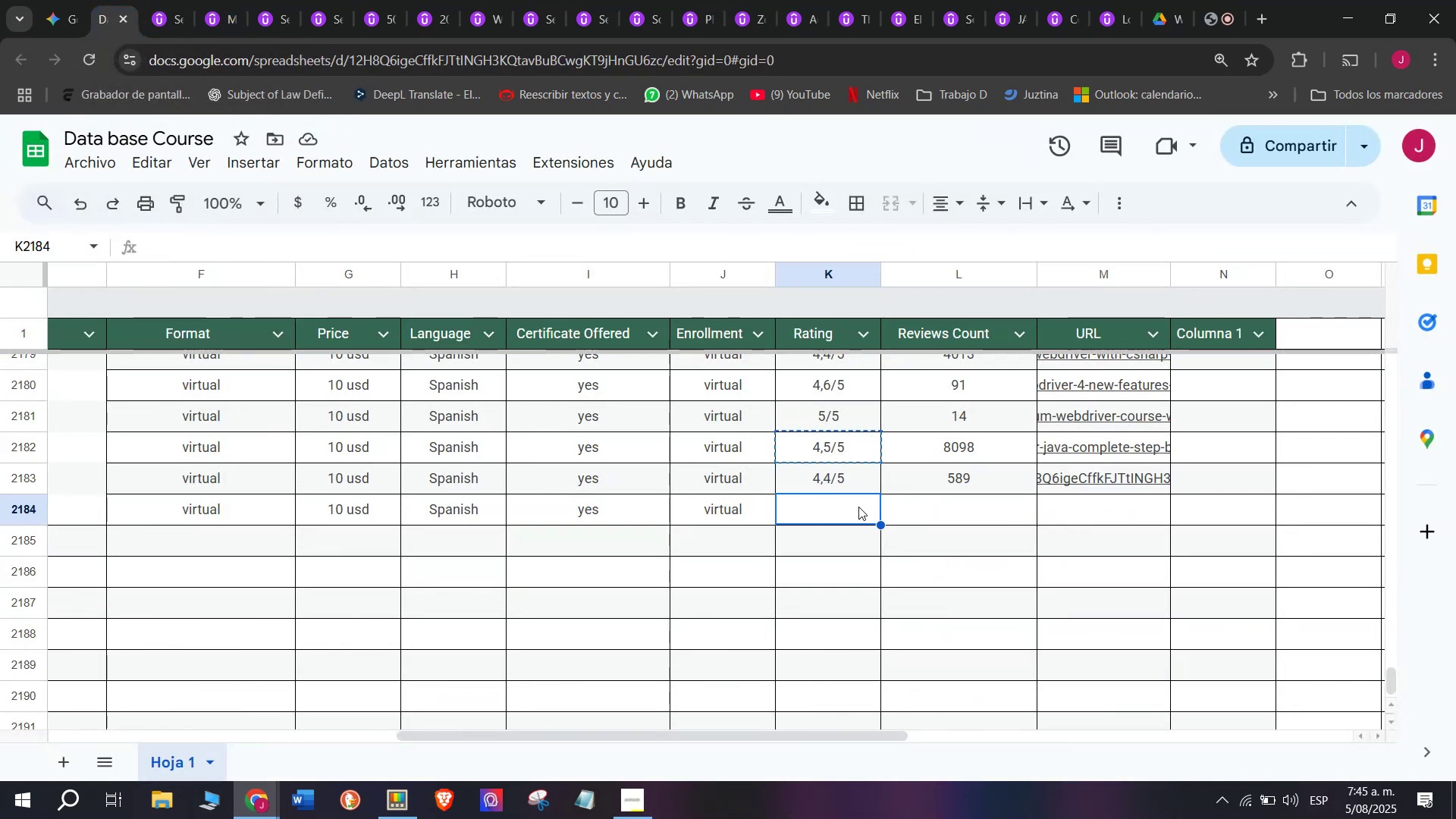 
key(Control+V)
 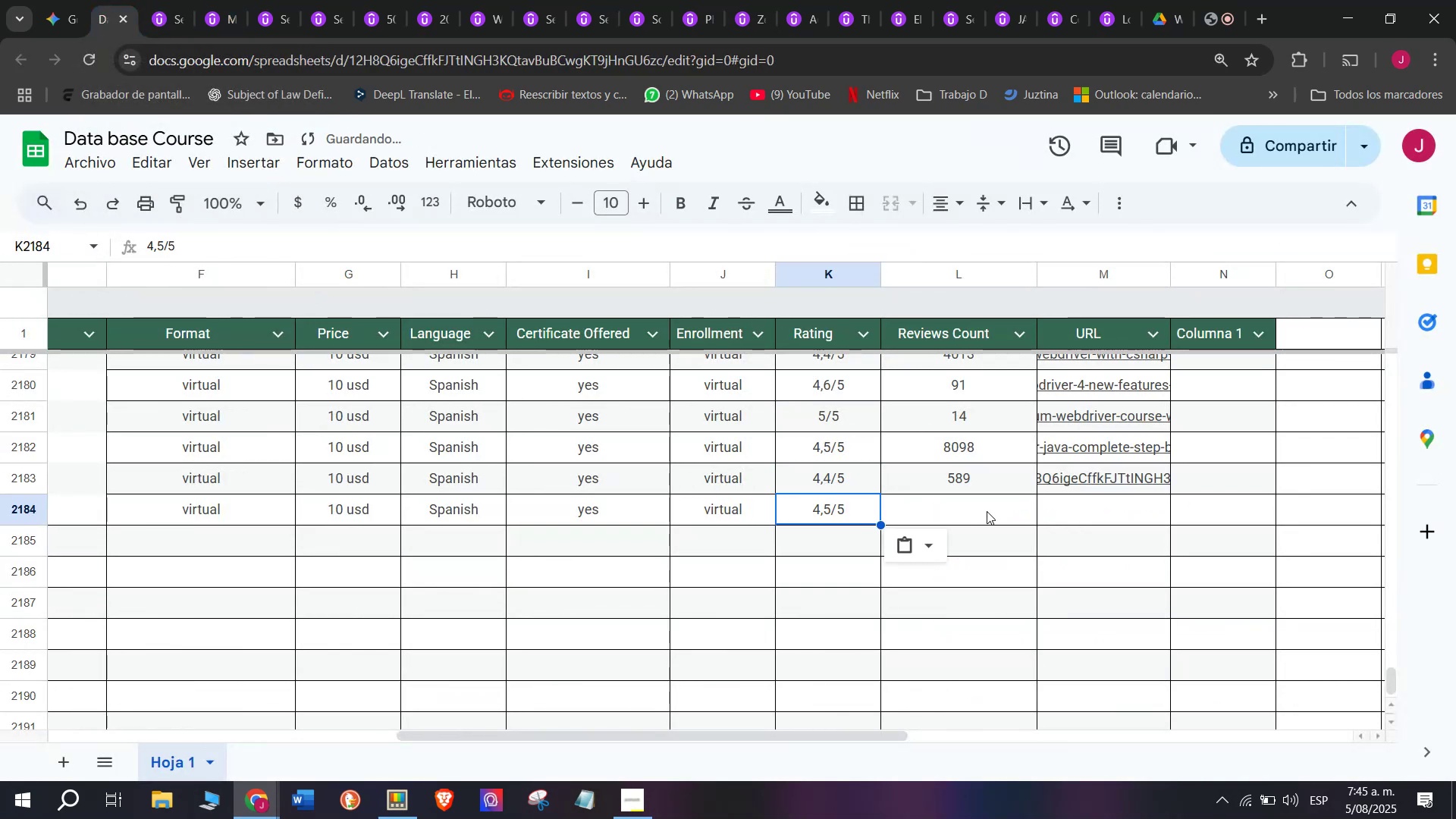 
triple_click([987, 511])
 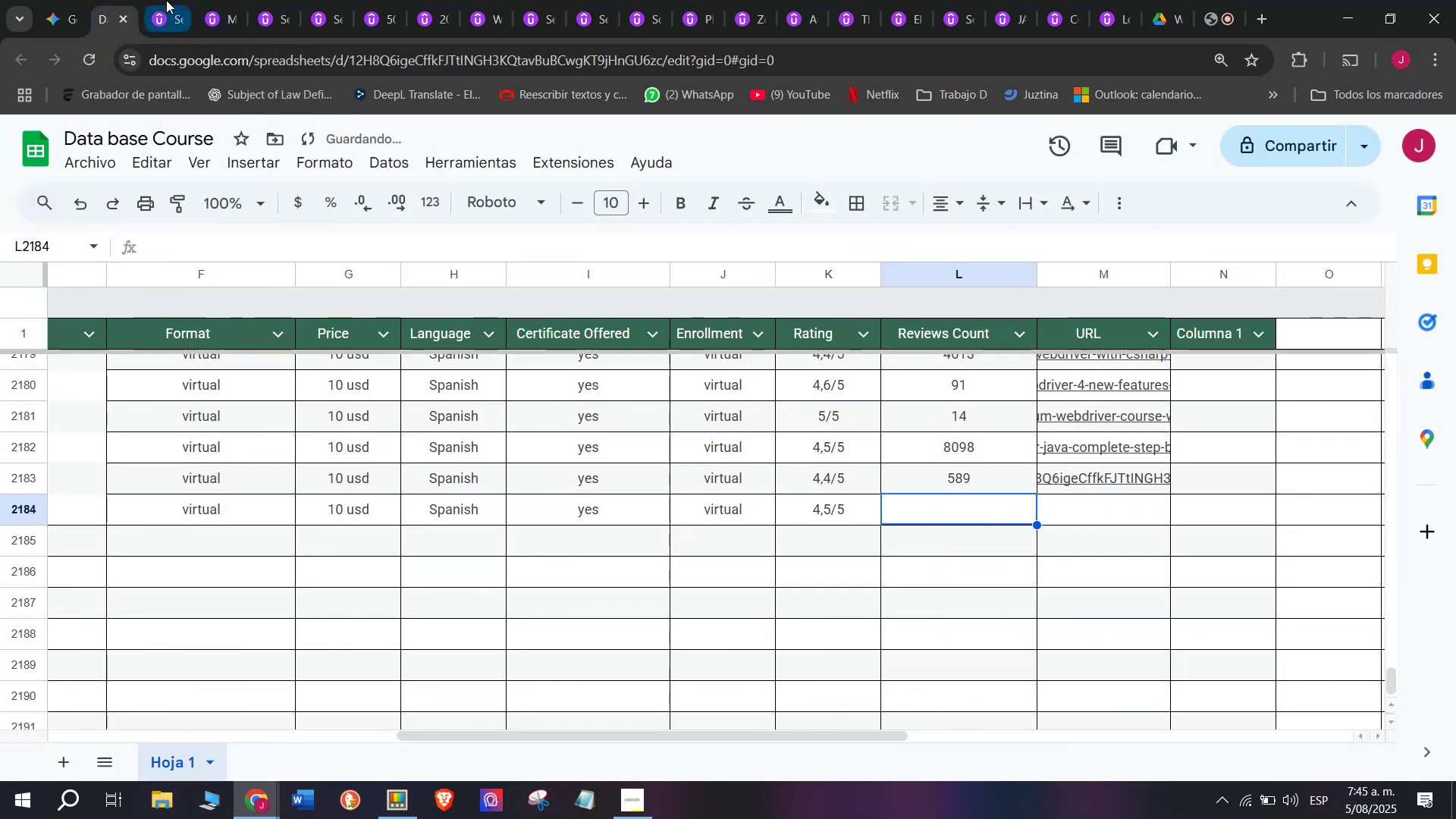 
left_click([166, 0])
 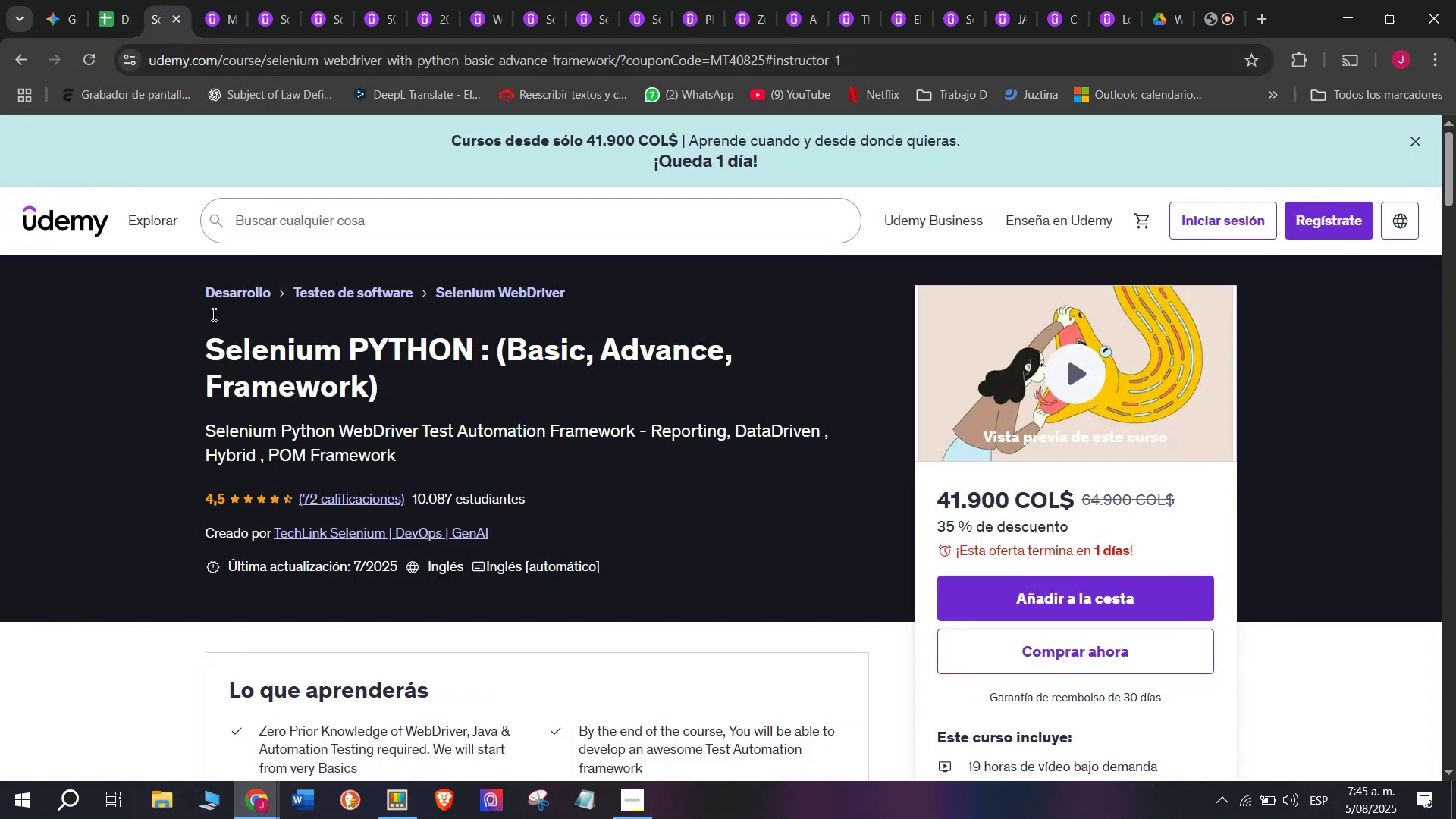 
left_click([105, 0])
 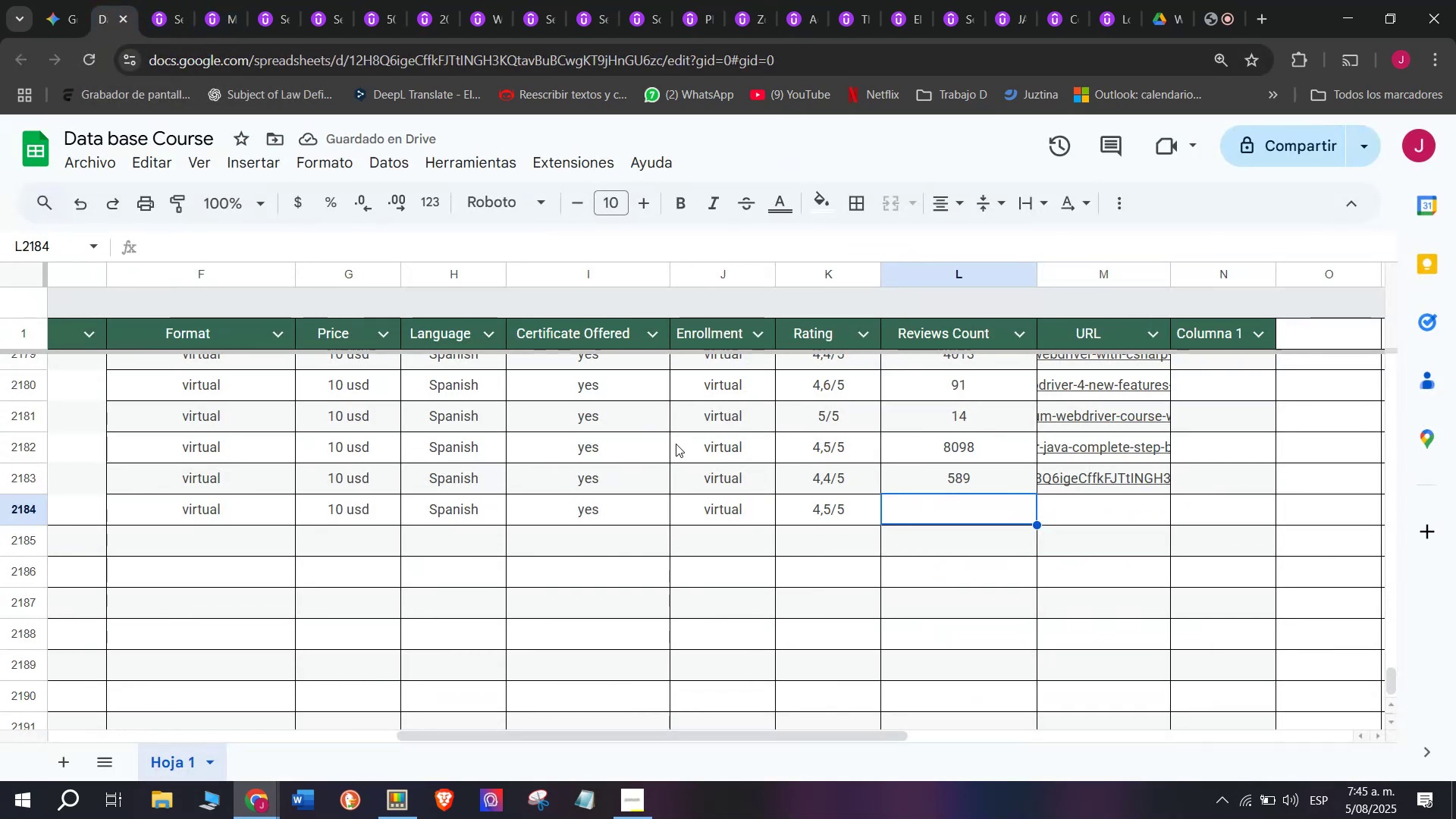 
type(72)
 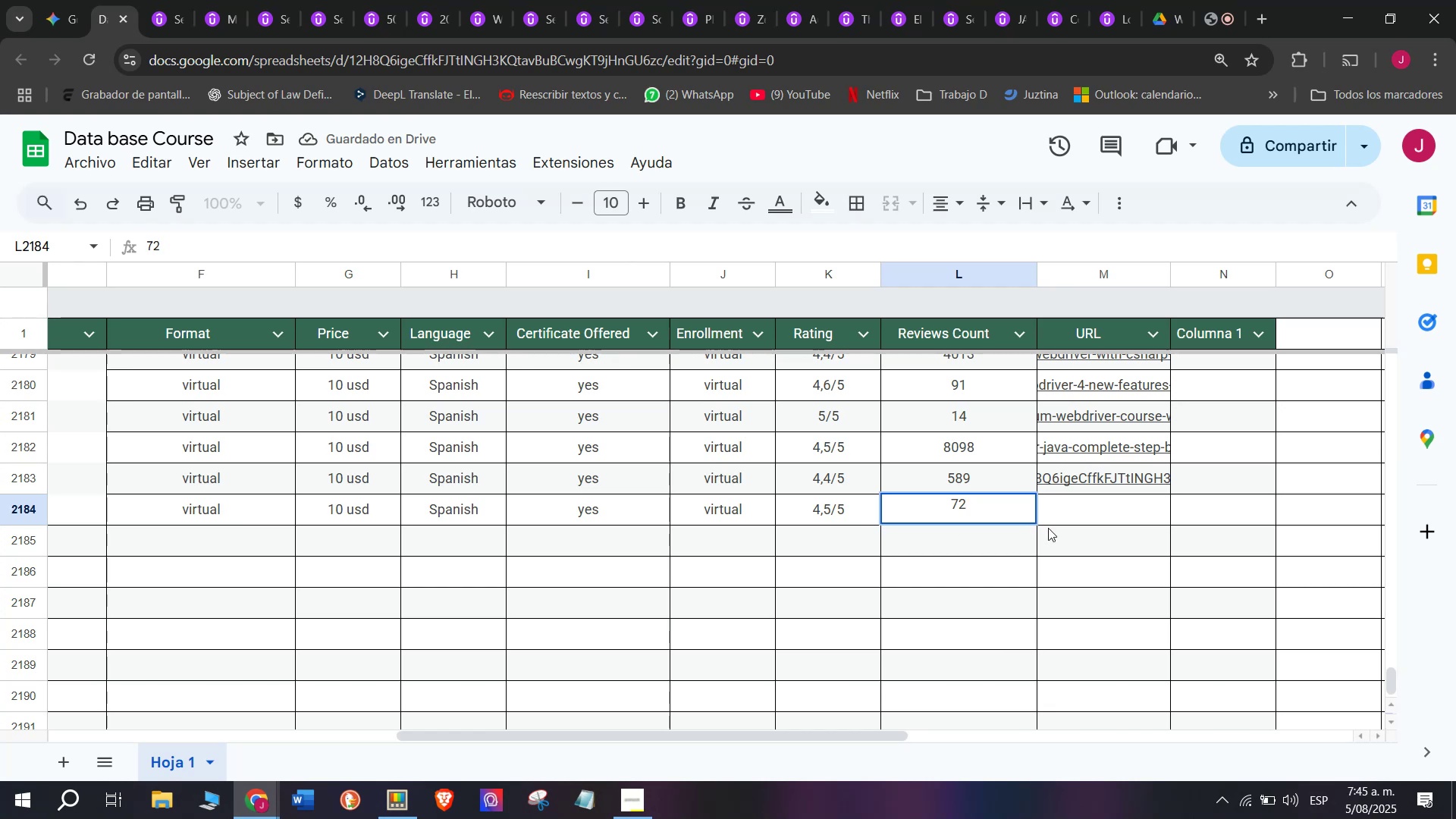 
left_click([1090, 516])
 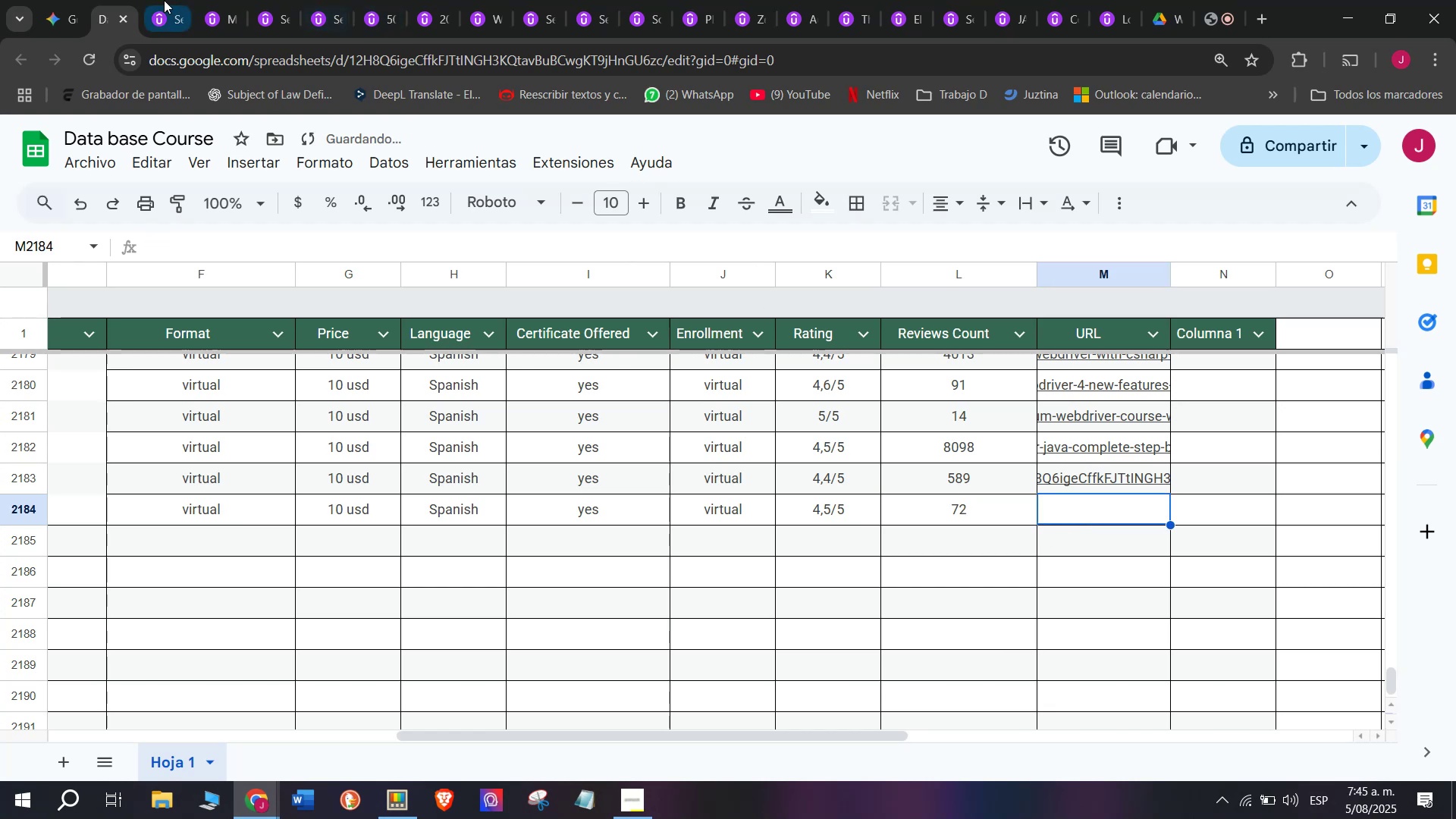 
left_click([164, 0])
 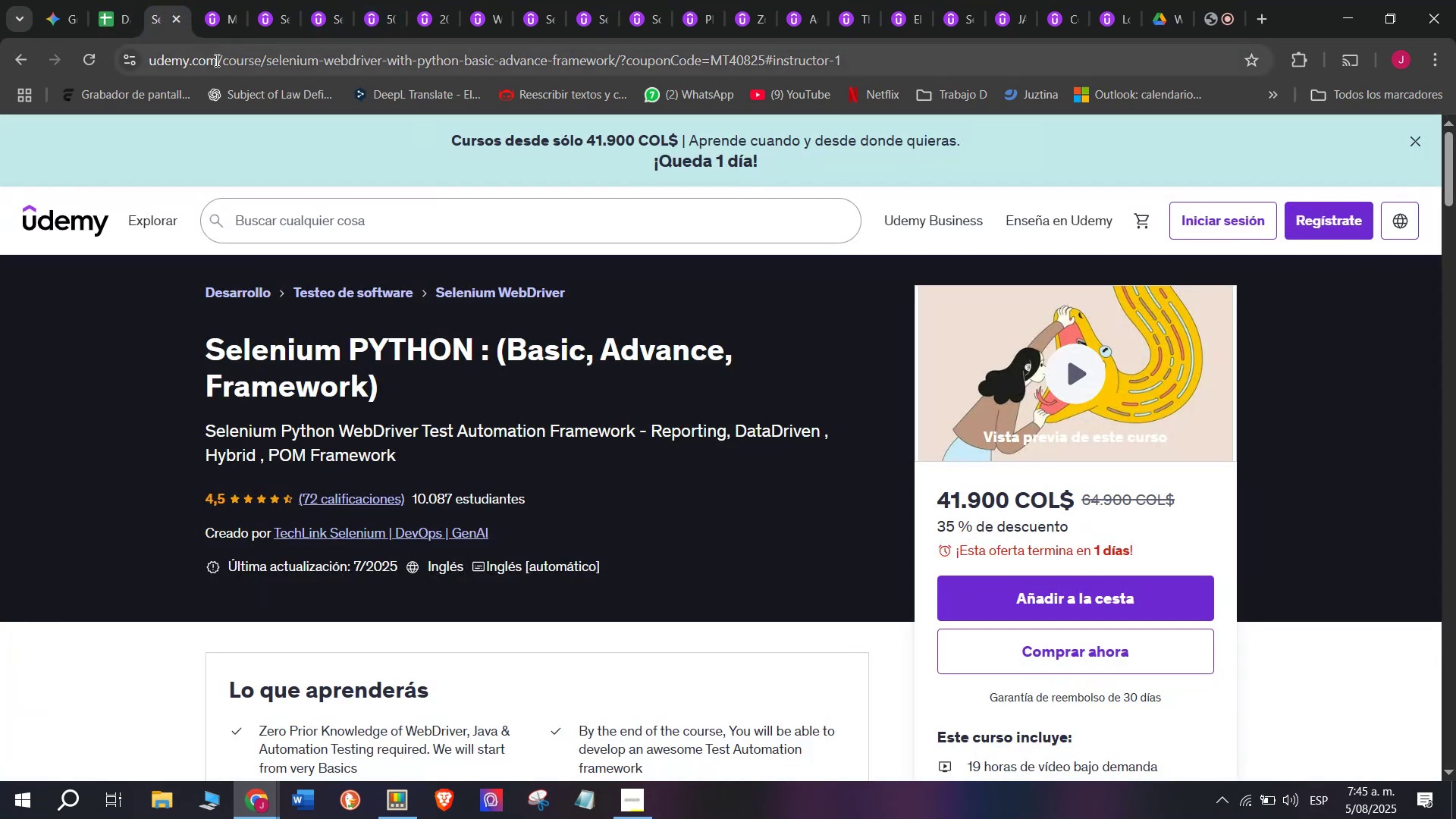 
double_click([215, 60])
 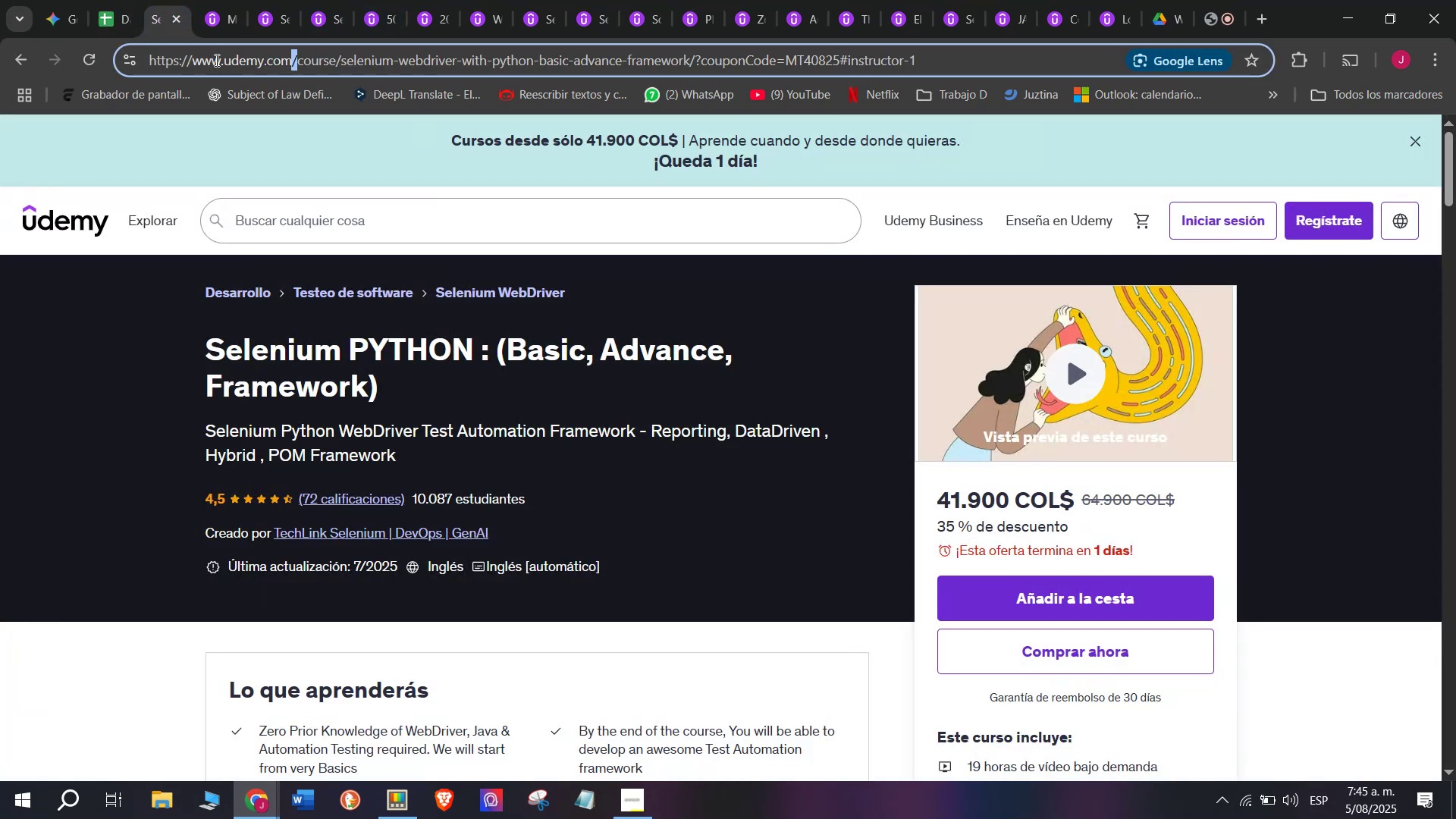 
triple_click([215, 60])
 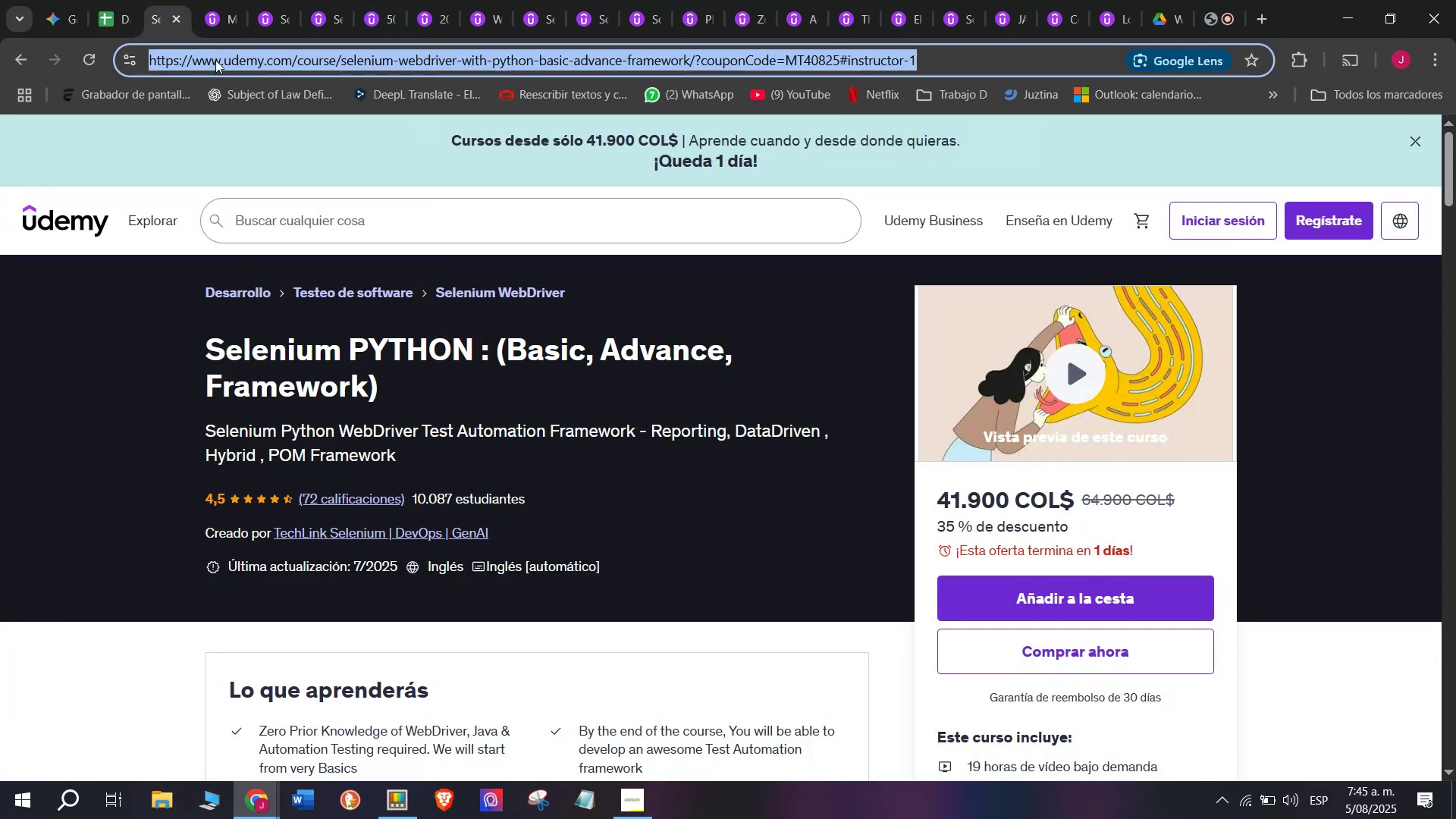 
key(Control+ControlLeft)
 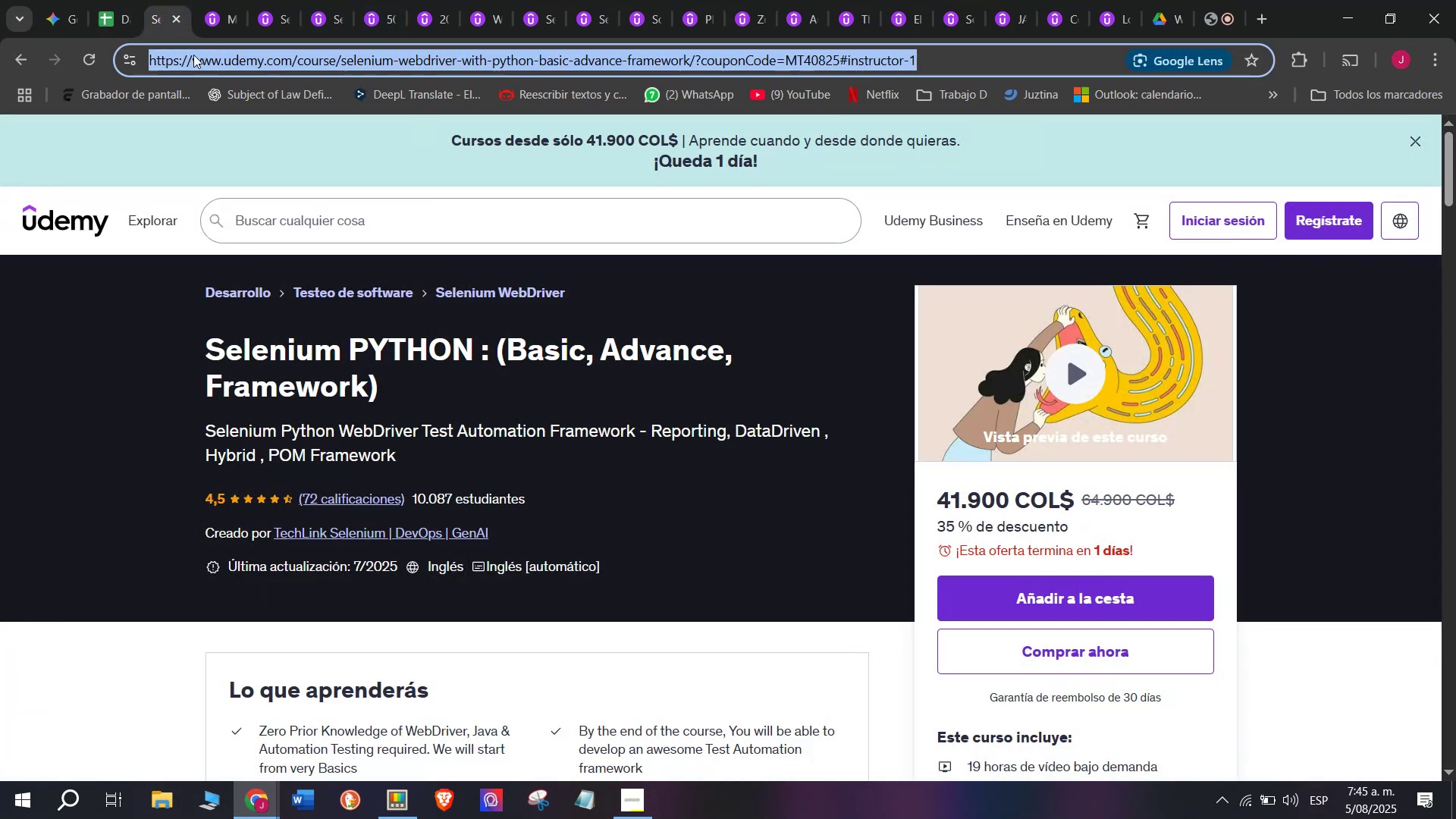 
key(Break)
 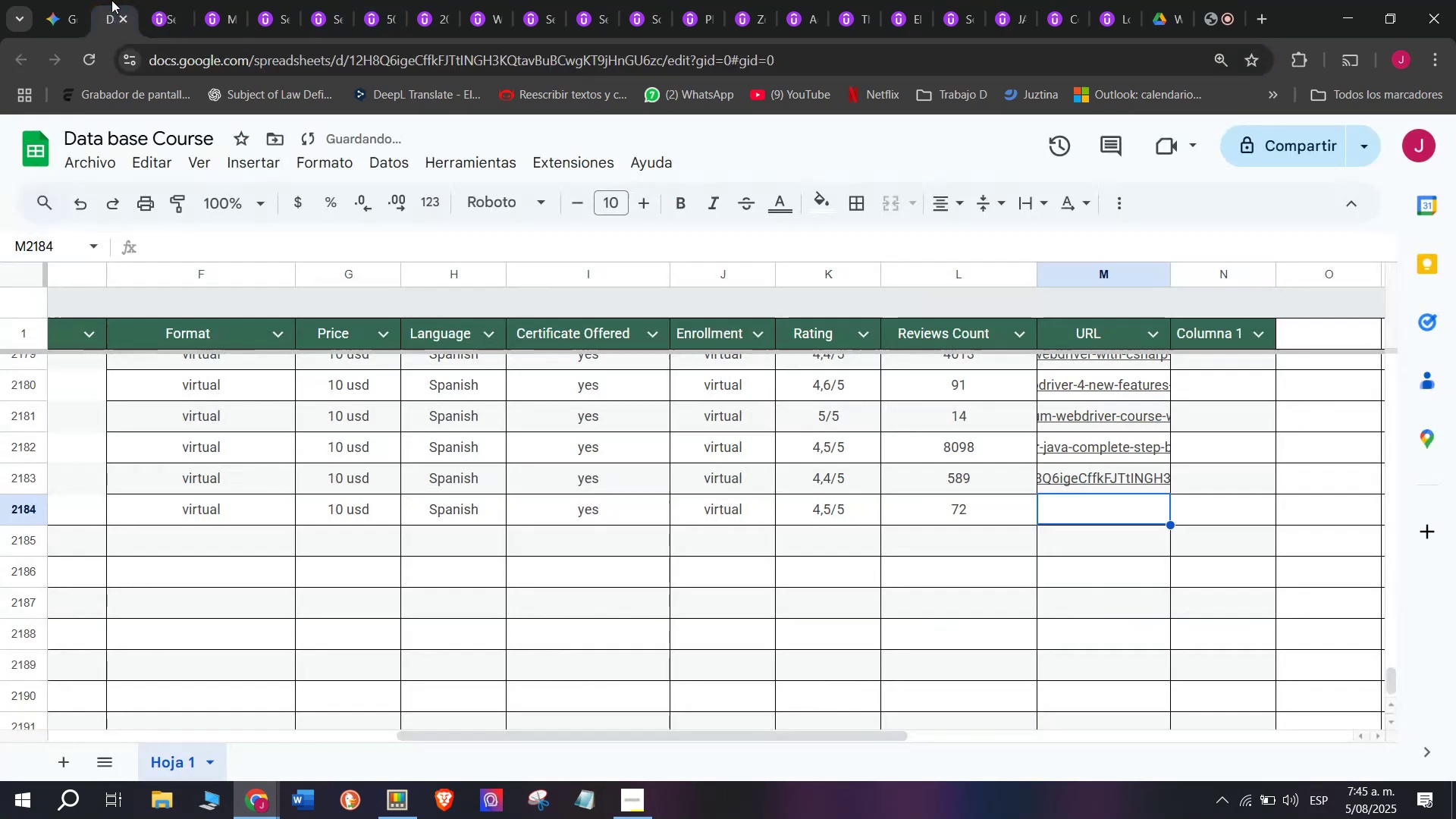 
key(Control+C)
 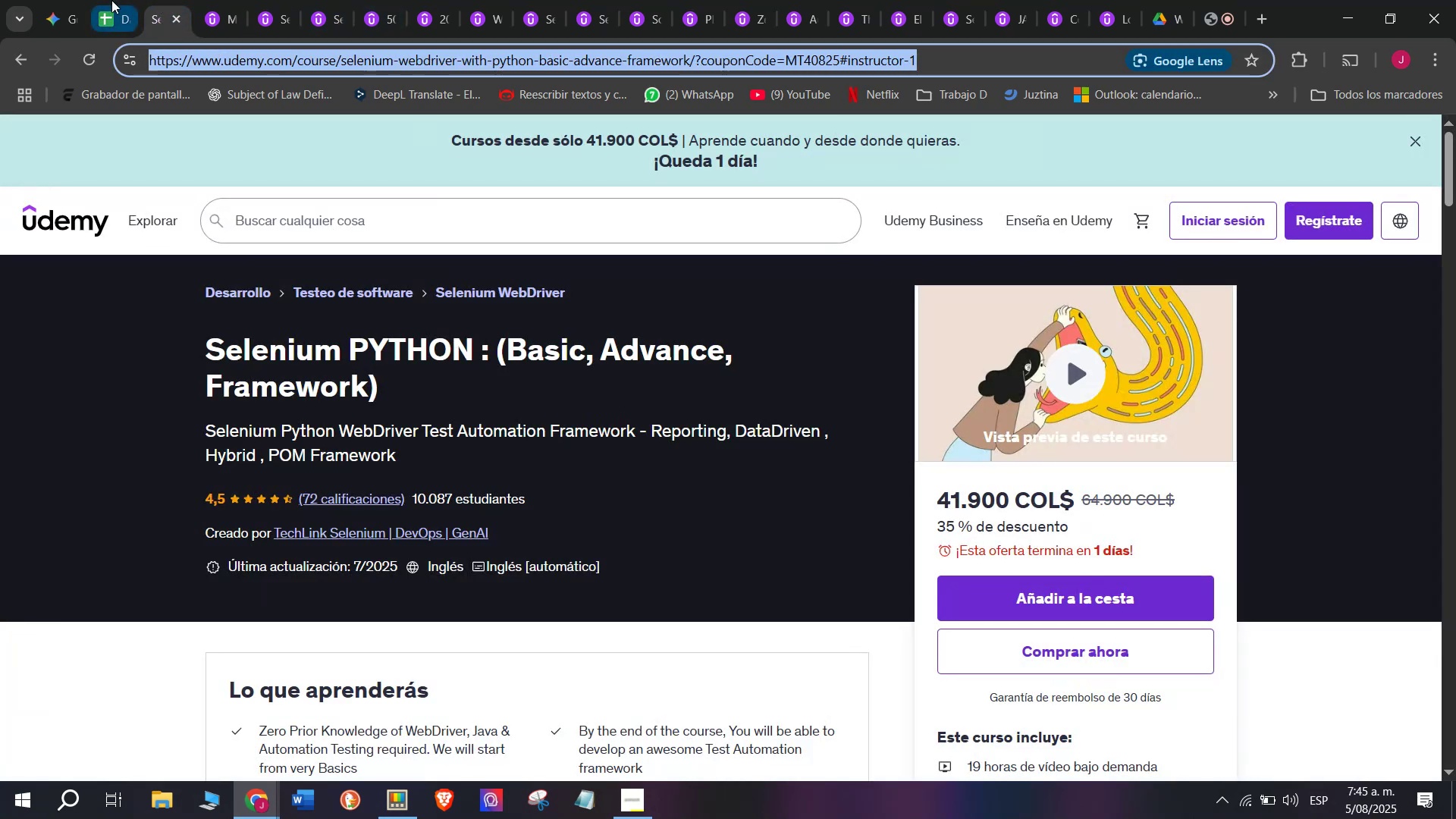 
left_click([111, 0])
 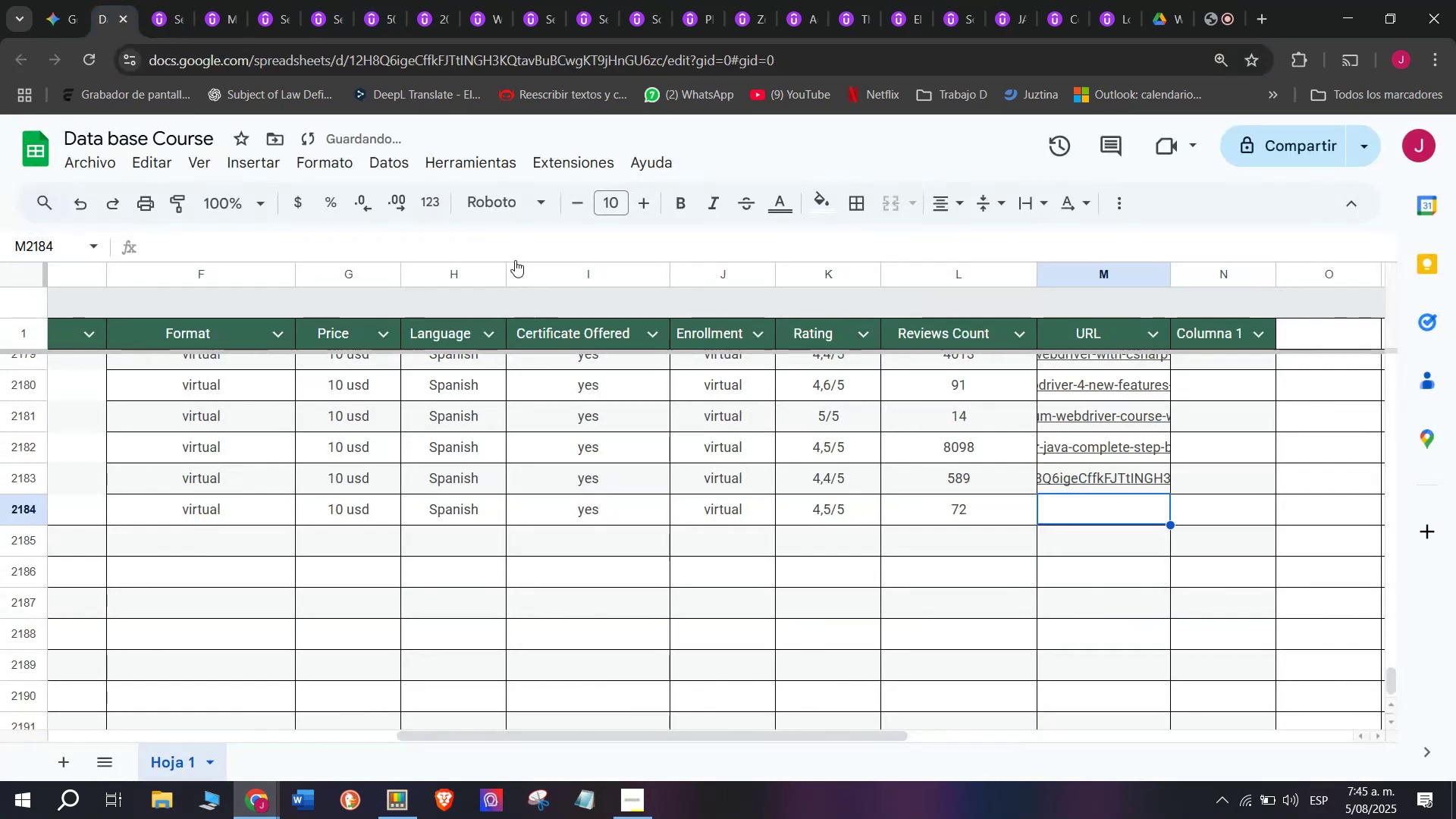 
key(Control+V)
 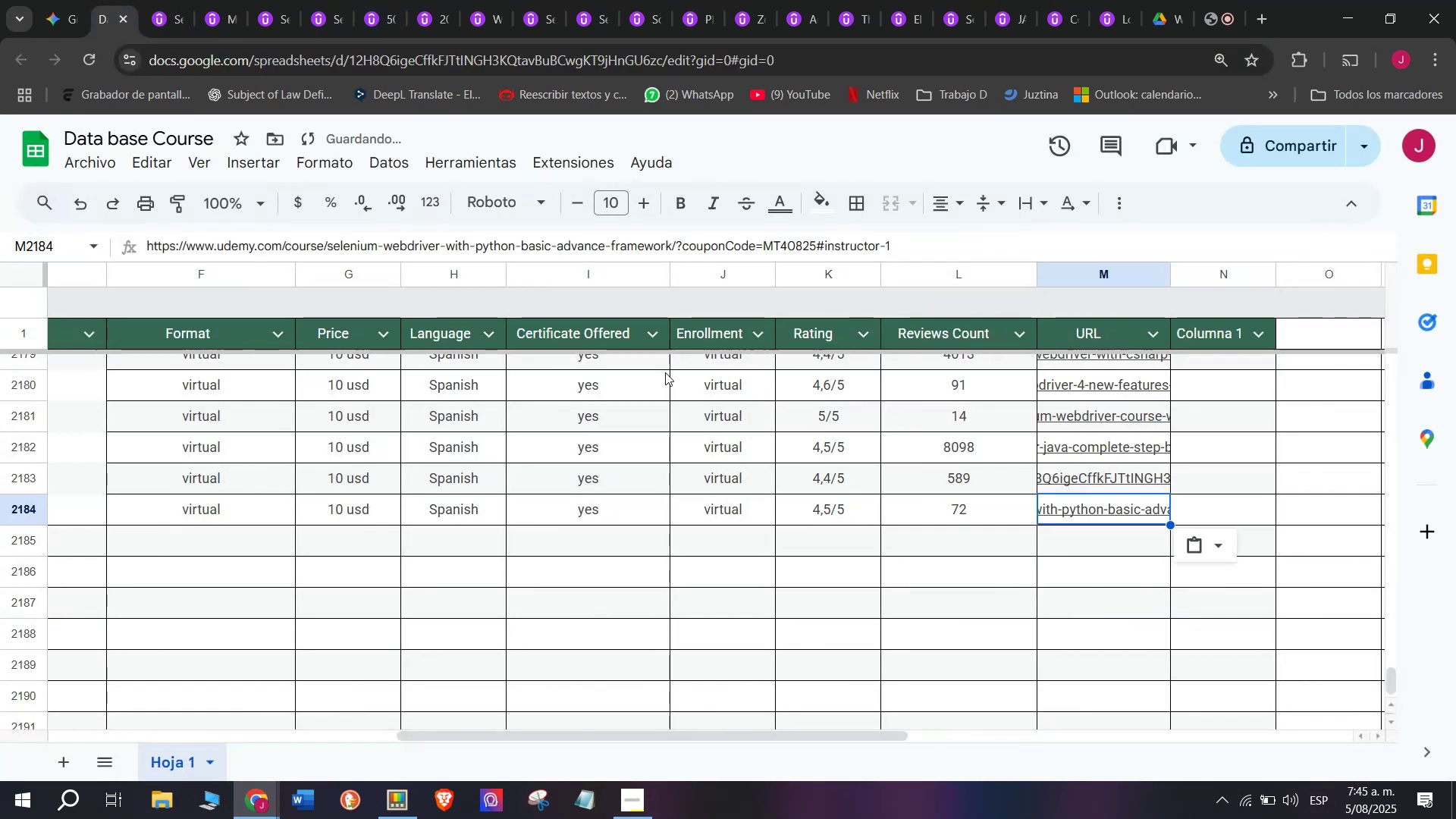 
key(Z)
 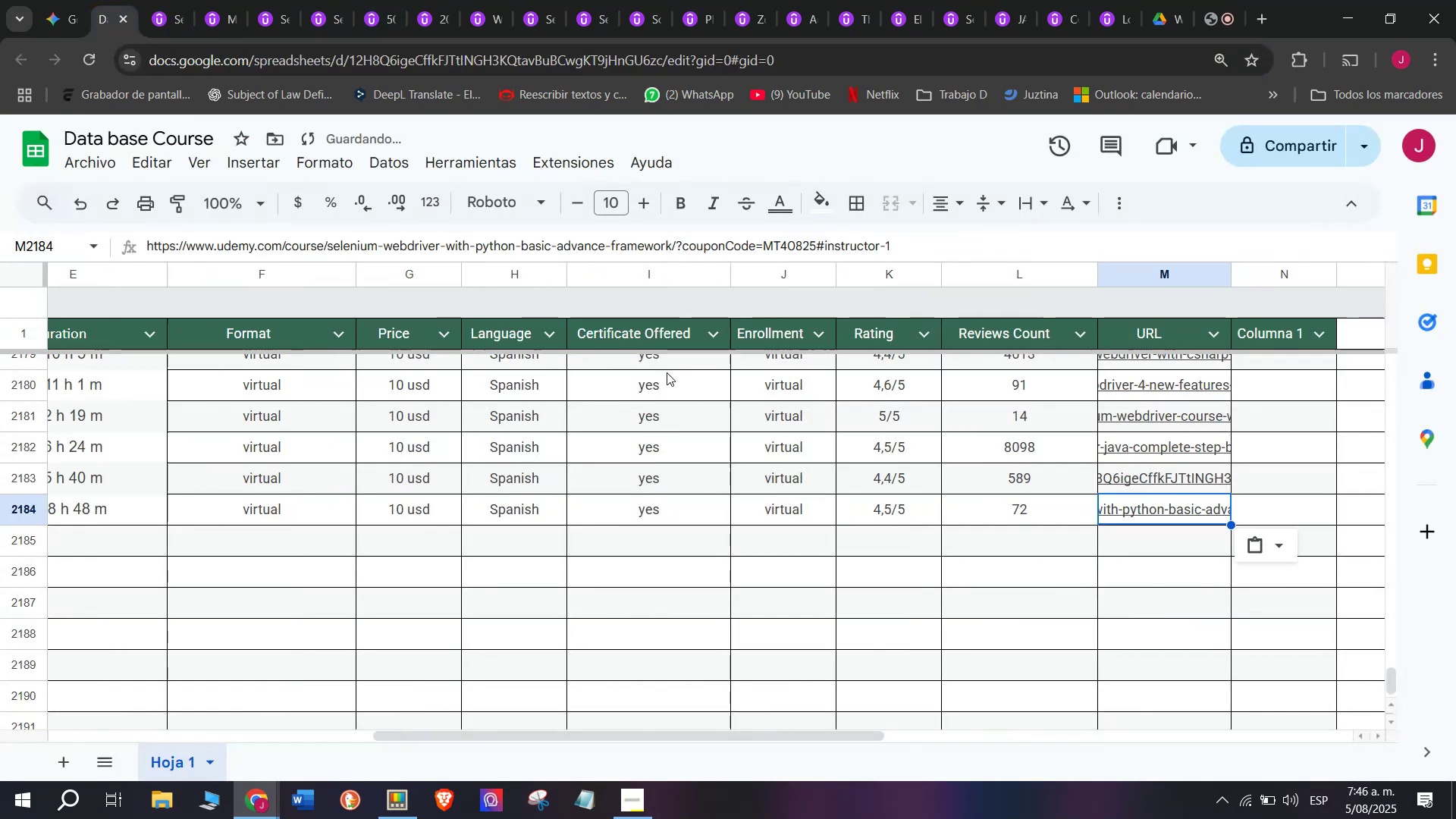 
key(Control+ControlLeft)
 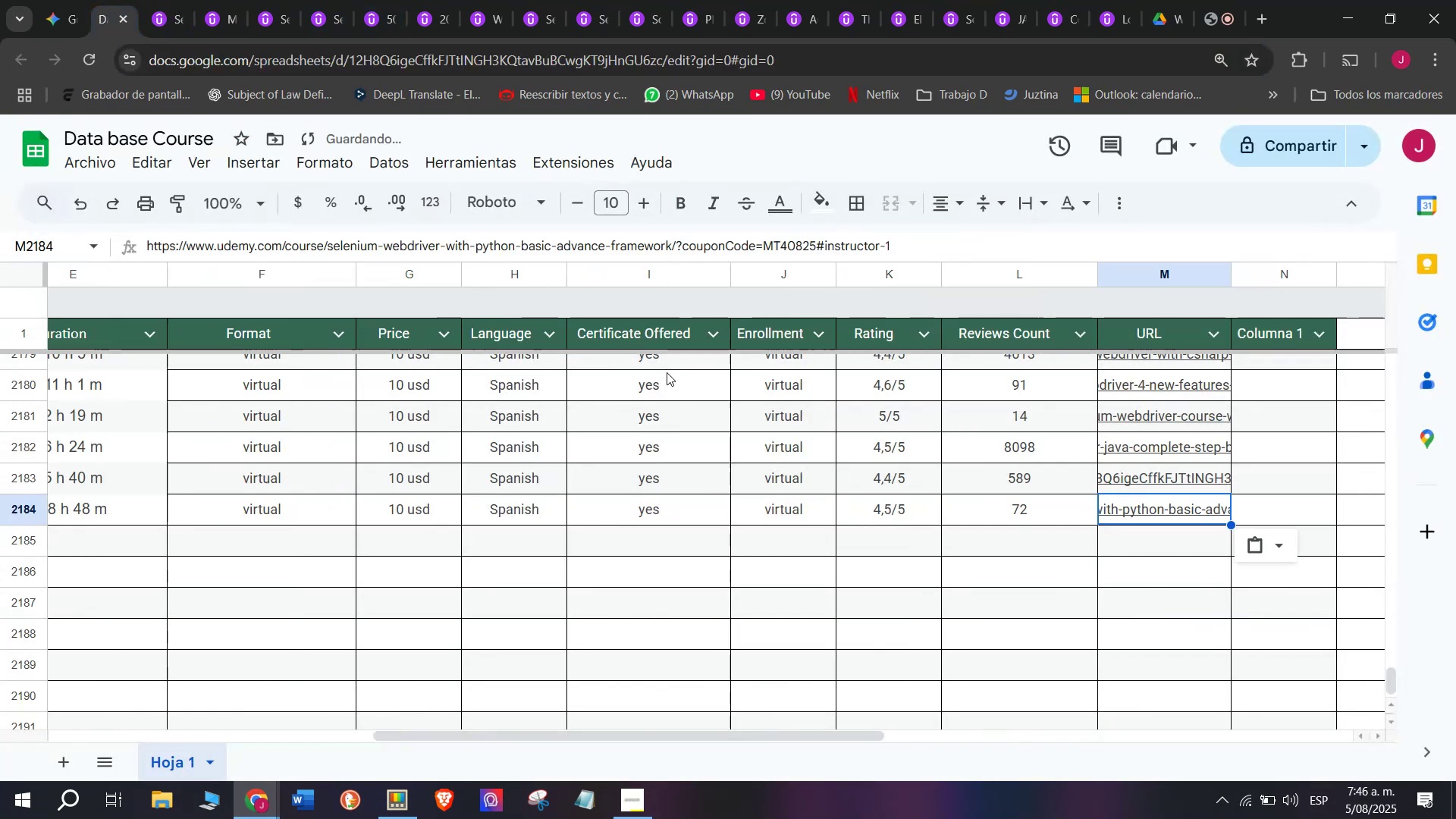 
scroll: coordinate [146, 559], scroll_direction: up, amount: 7.0
 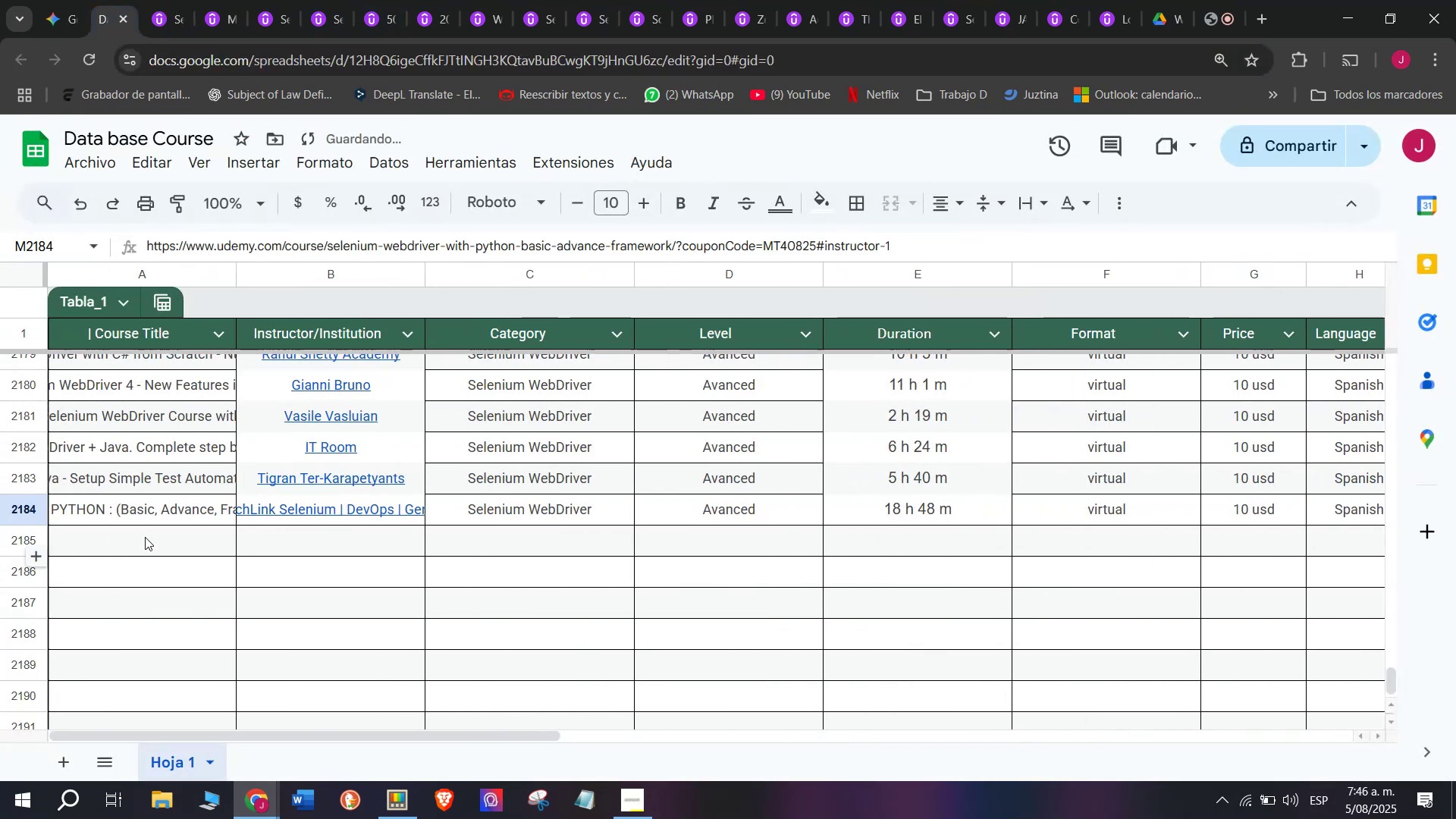 
left_click([145, 537])
 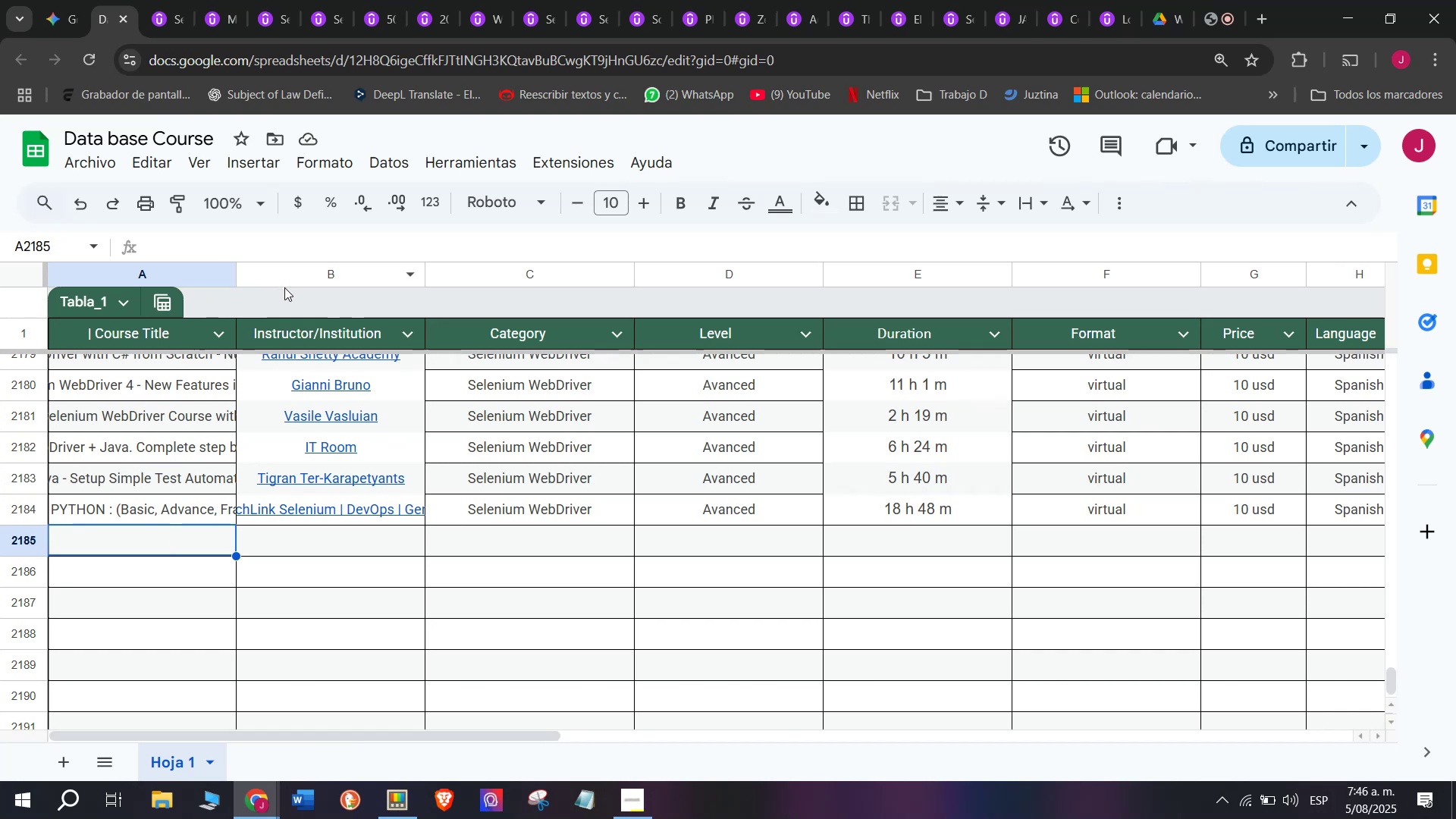 
wait(13.9)
 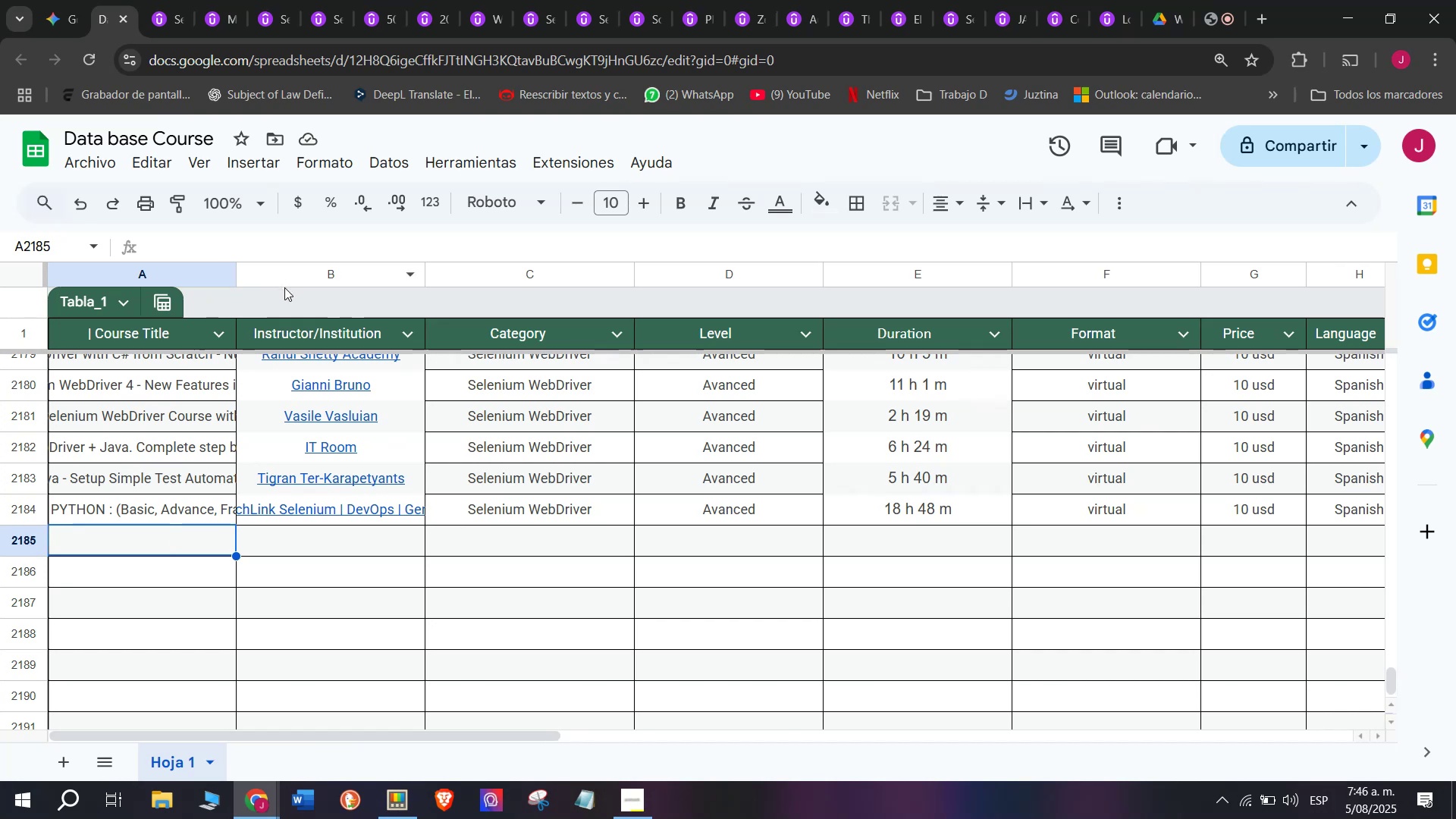 
left_click([177, 17])
 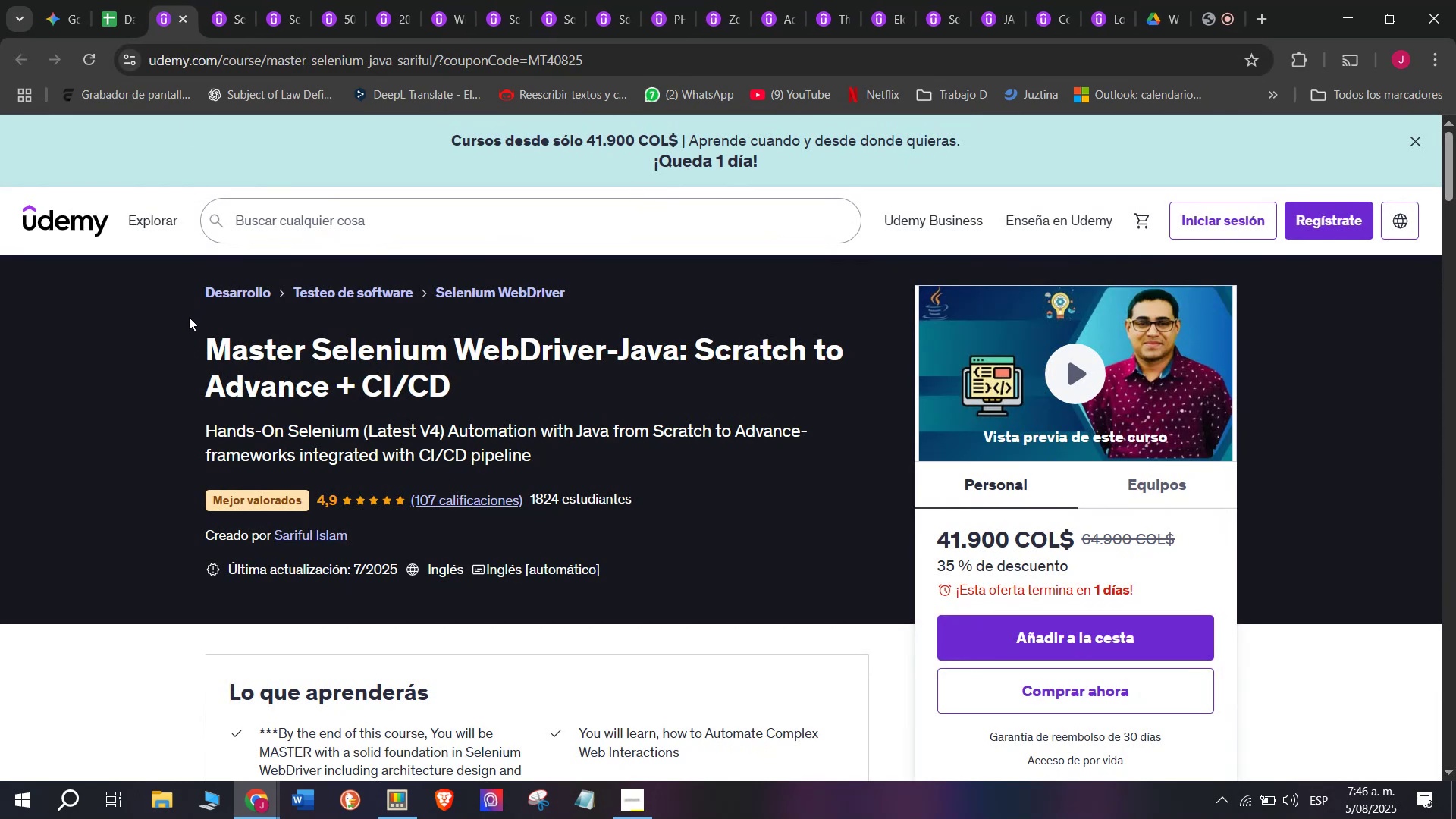 
left_click_drag(start_coordinate=[189, 328], to_coordinate=[465, 400])
 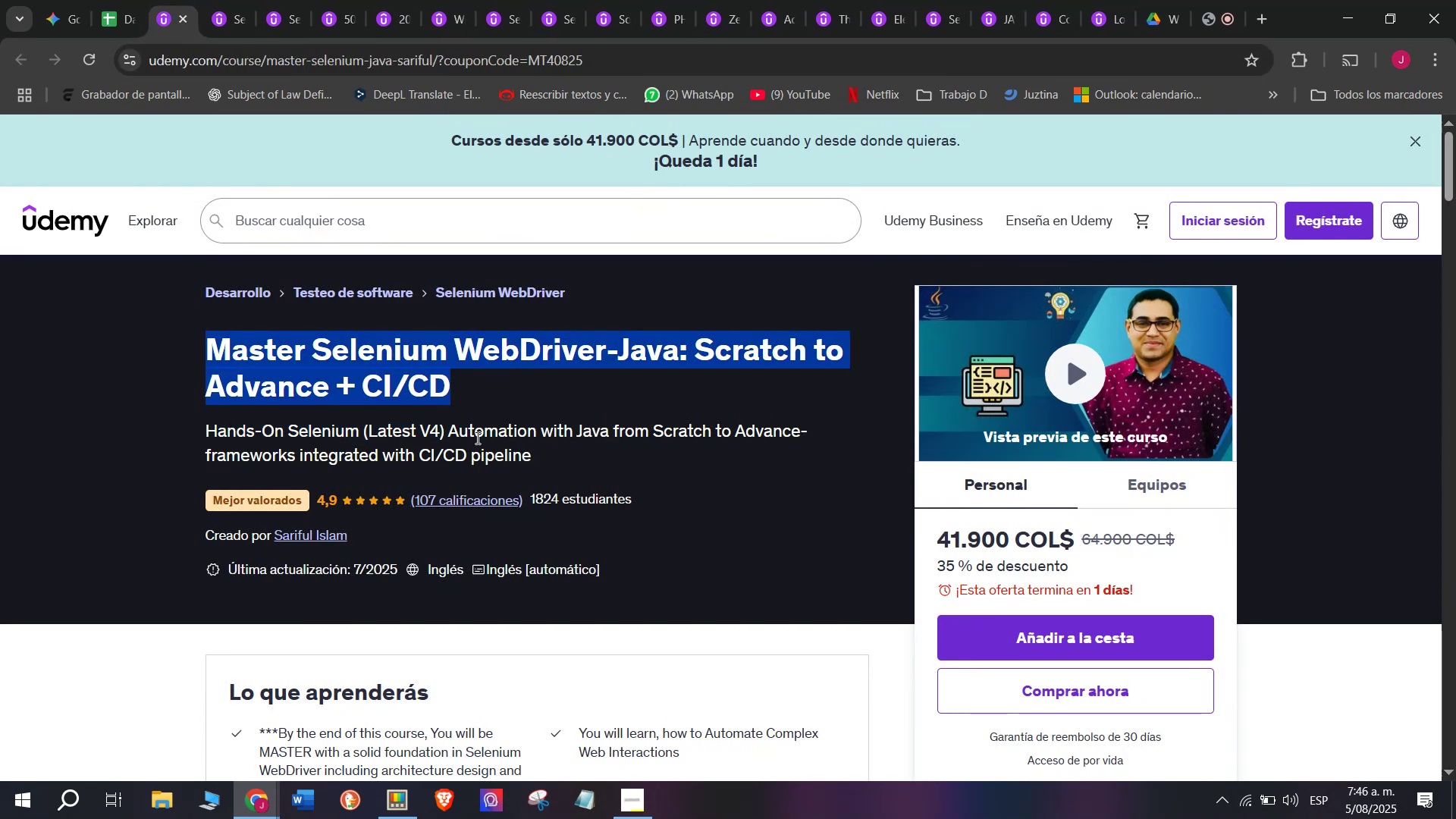 
key(Break)
 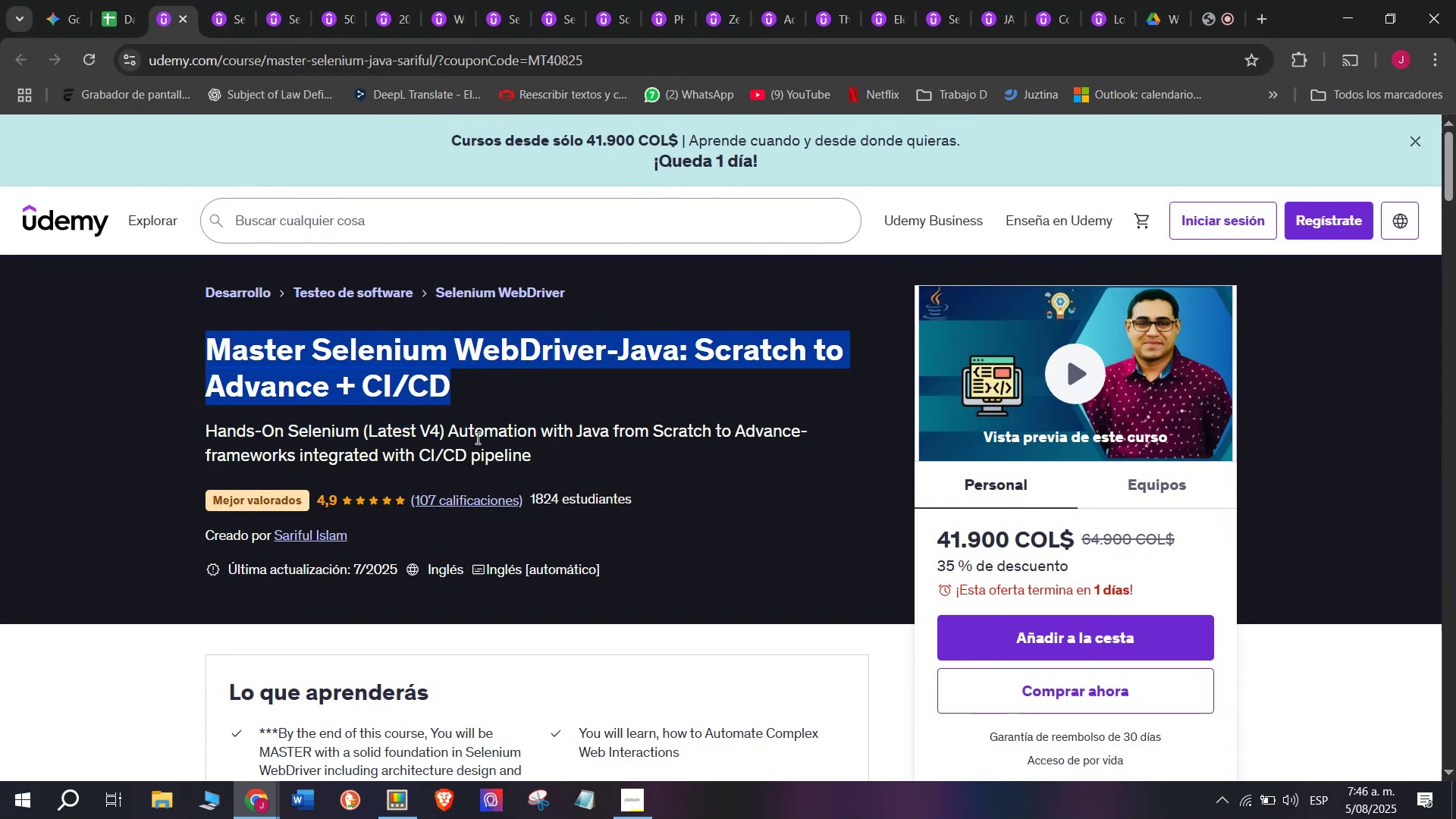 
key(Control+ControlLeft)
 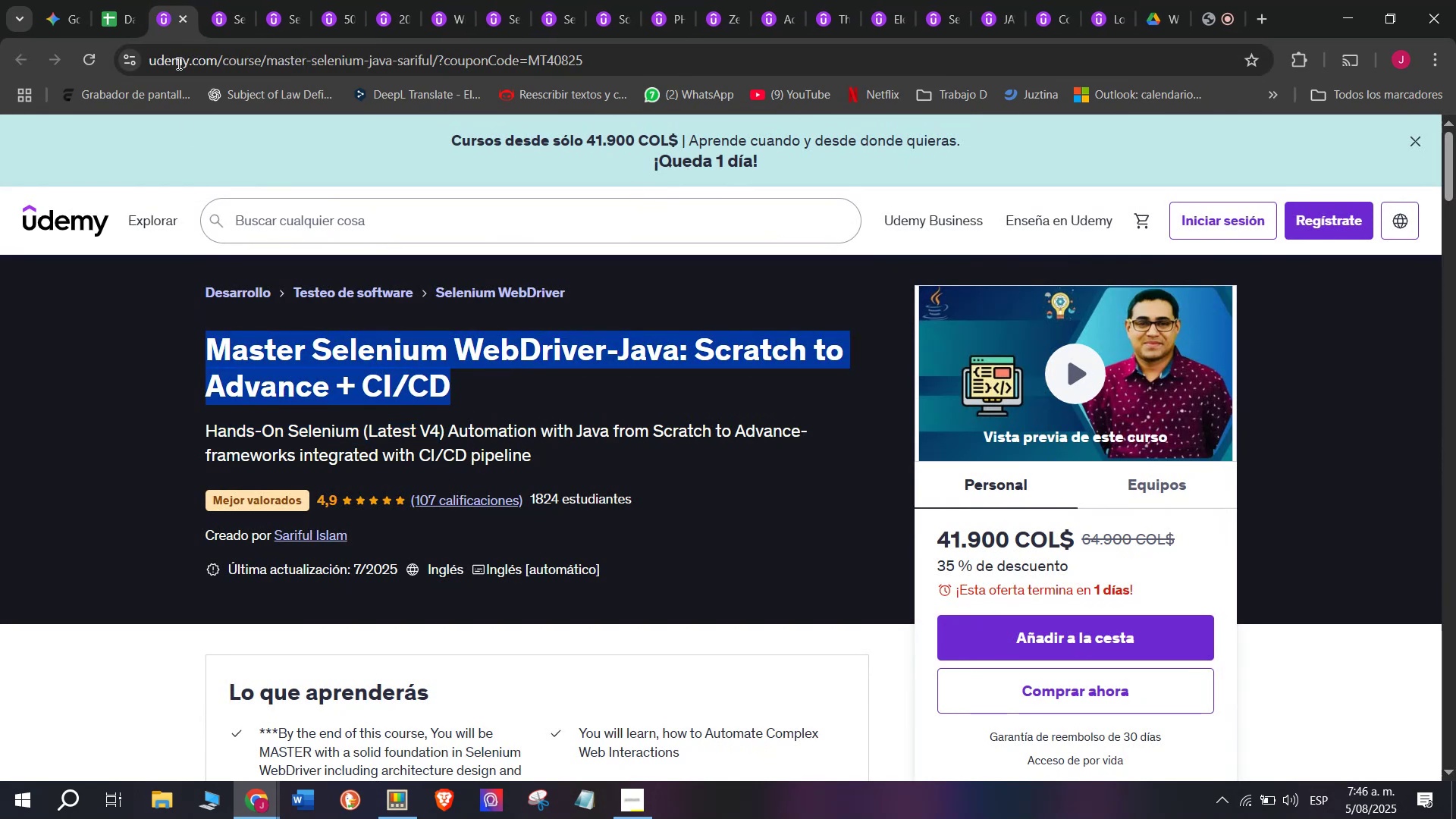 
key(Control+C)
 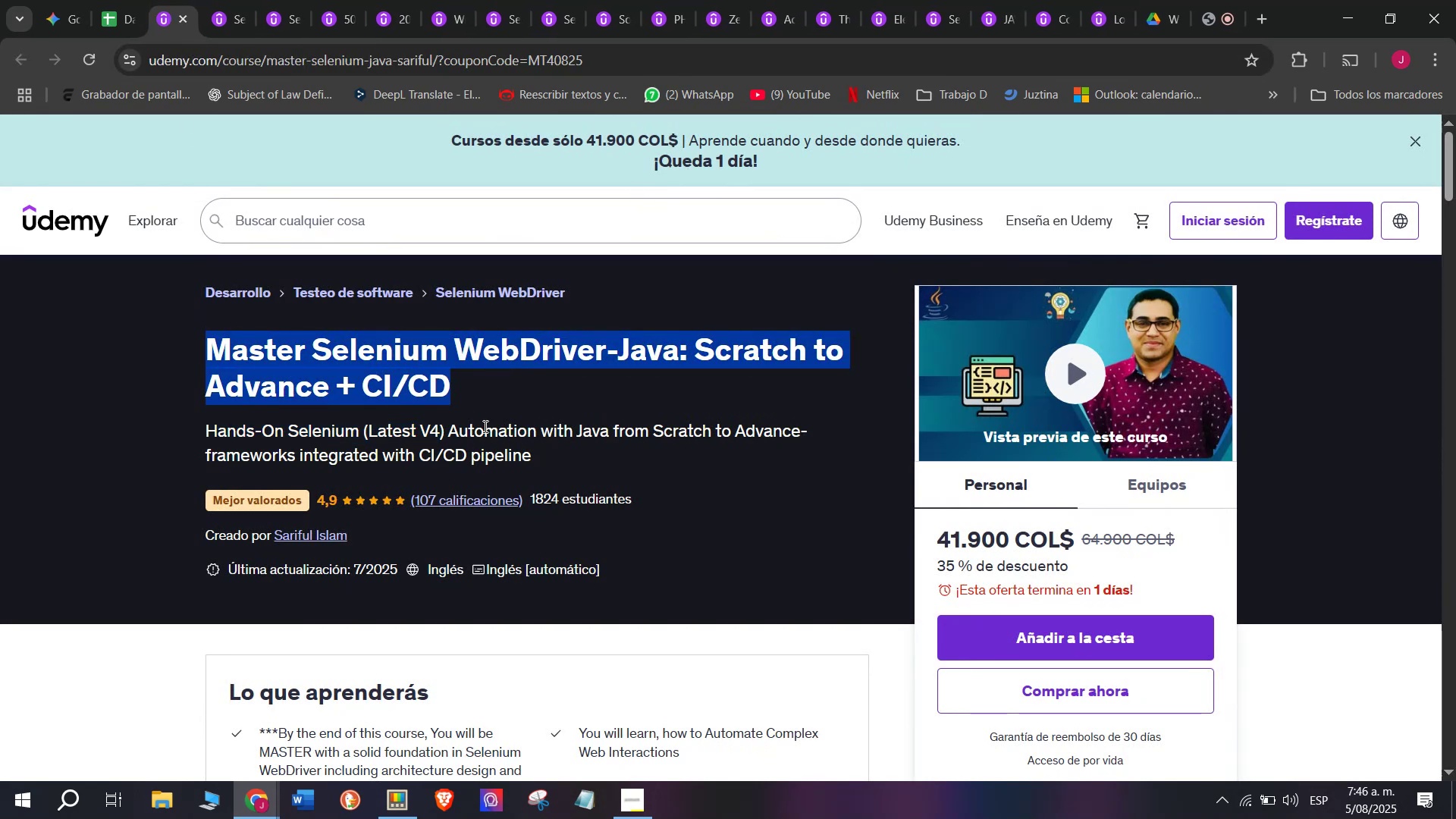 
key(Break)
 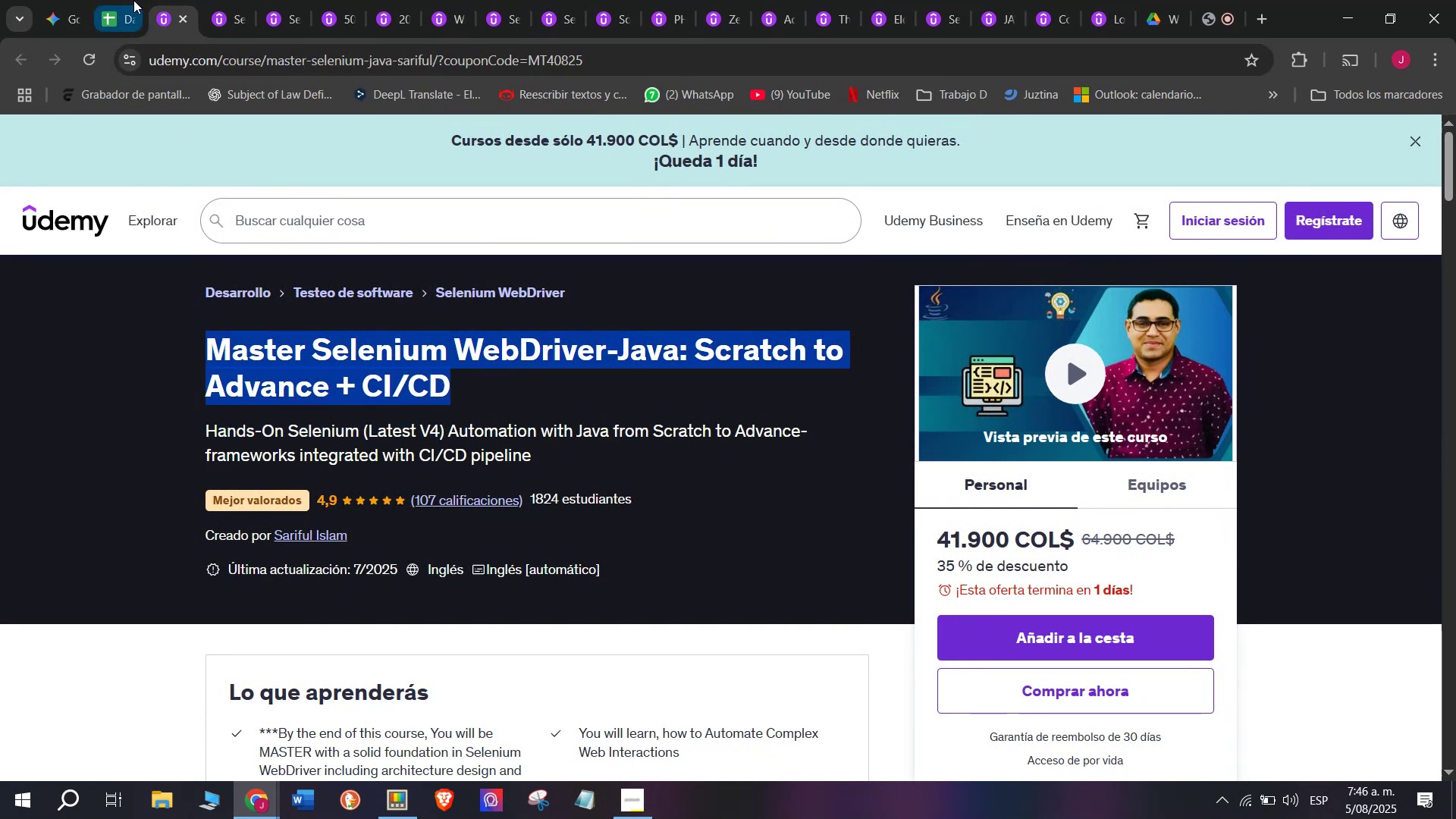 
key(Control+C)
 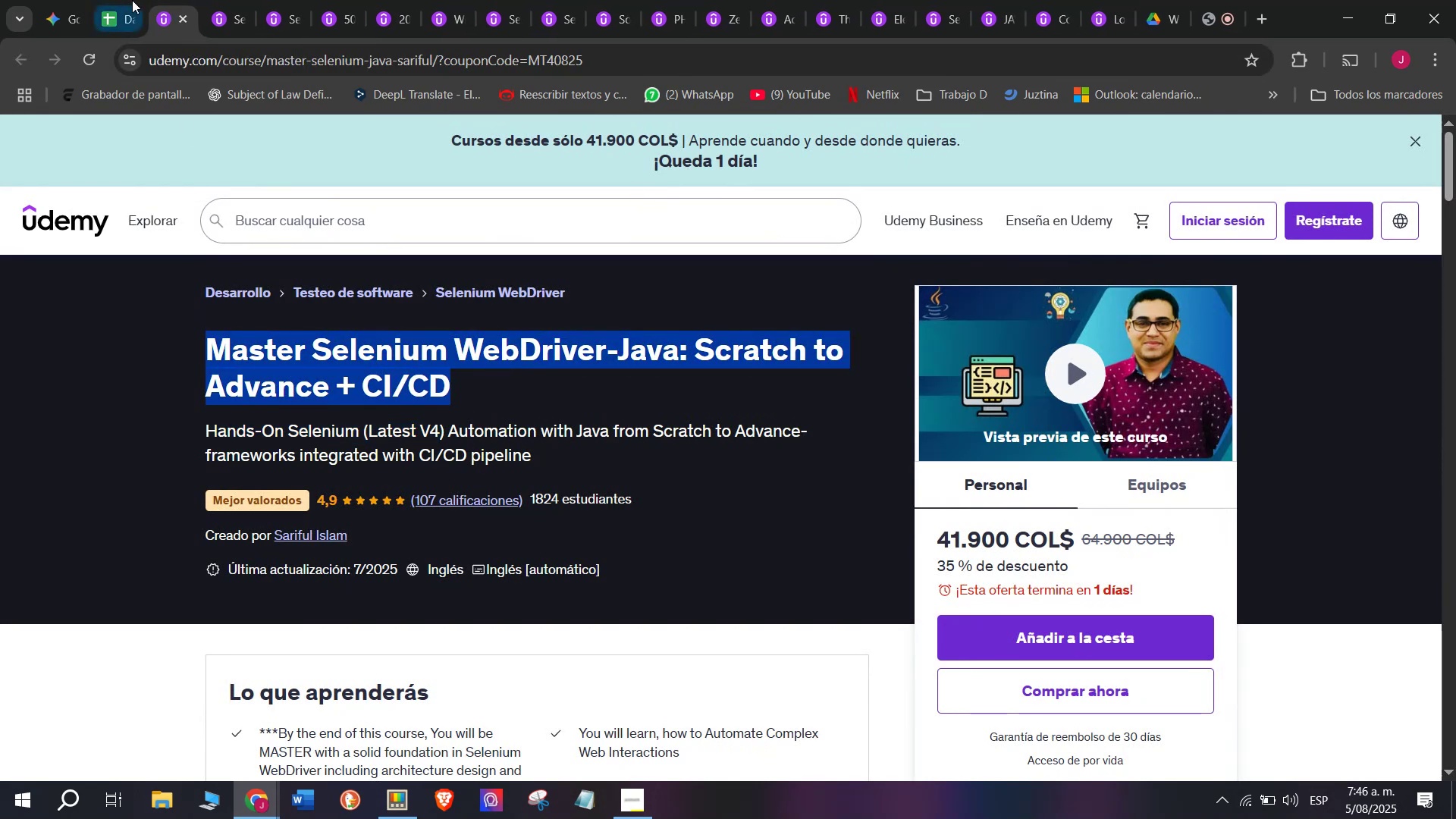 
key(Control+ControlLeft)
 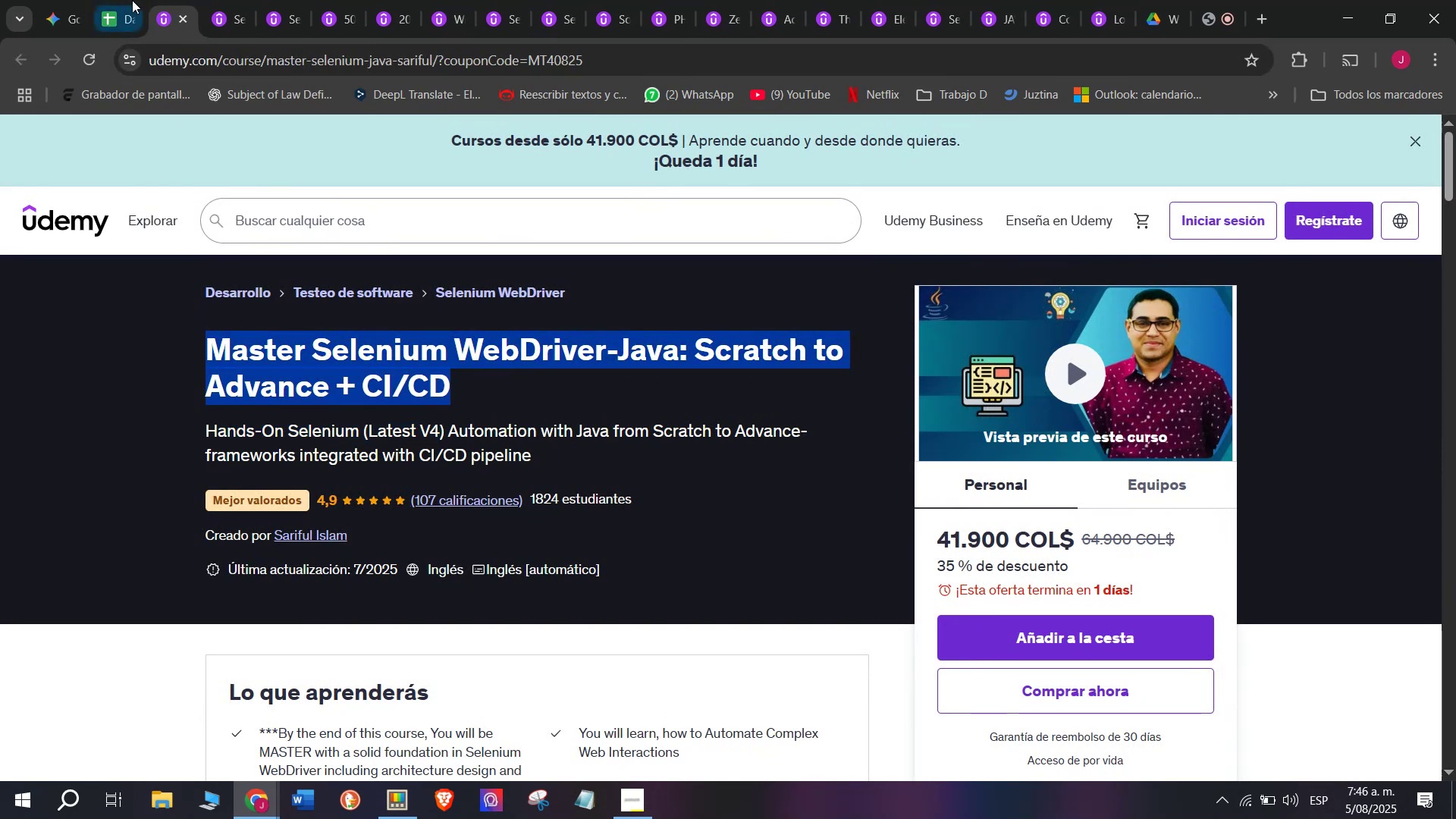 
left_click([126, 0])
 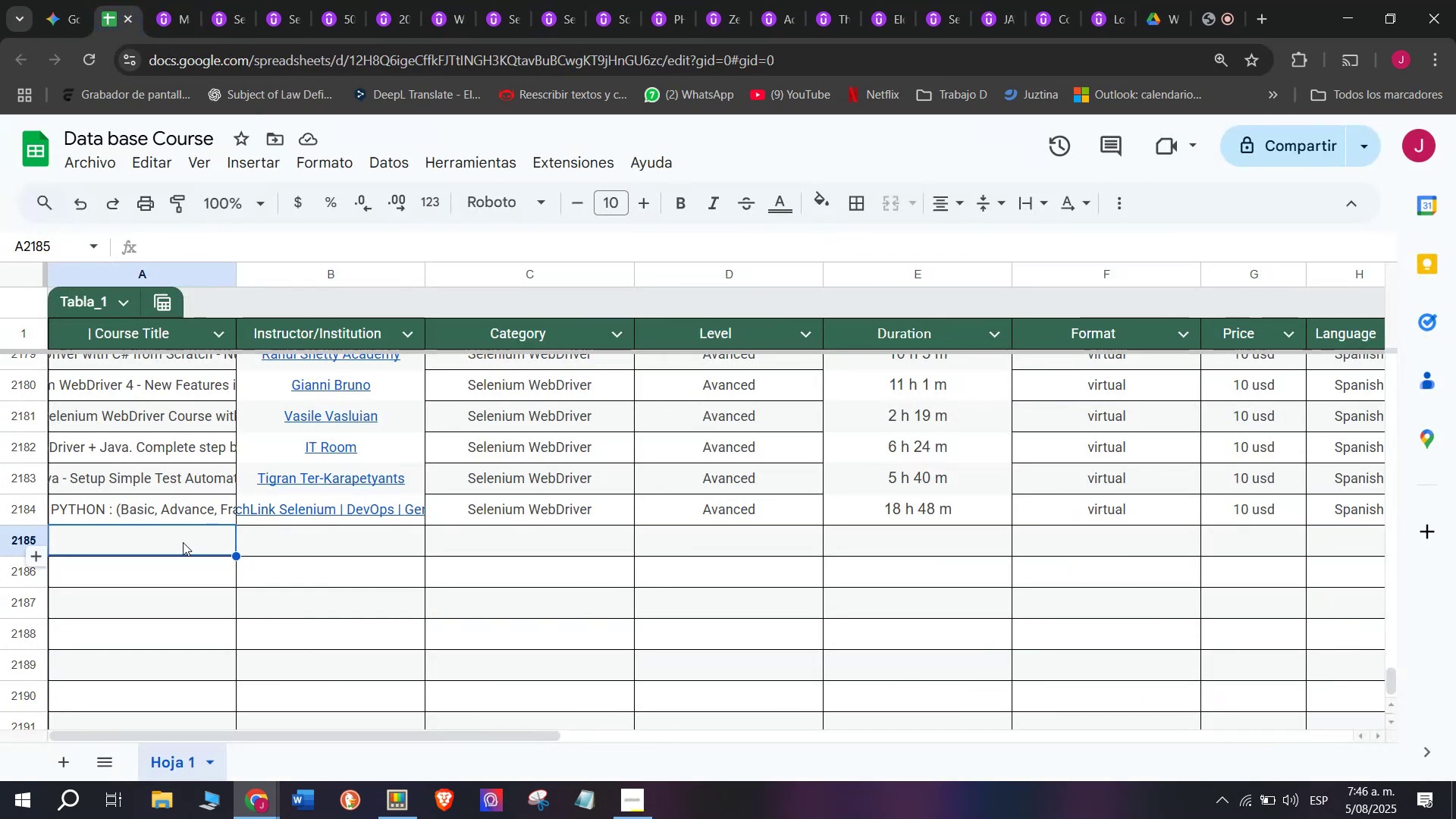 
double_click([177, 542])
 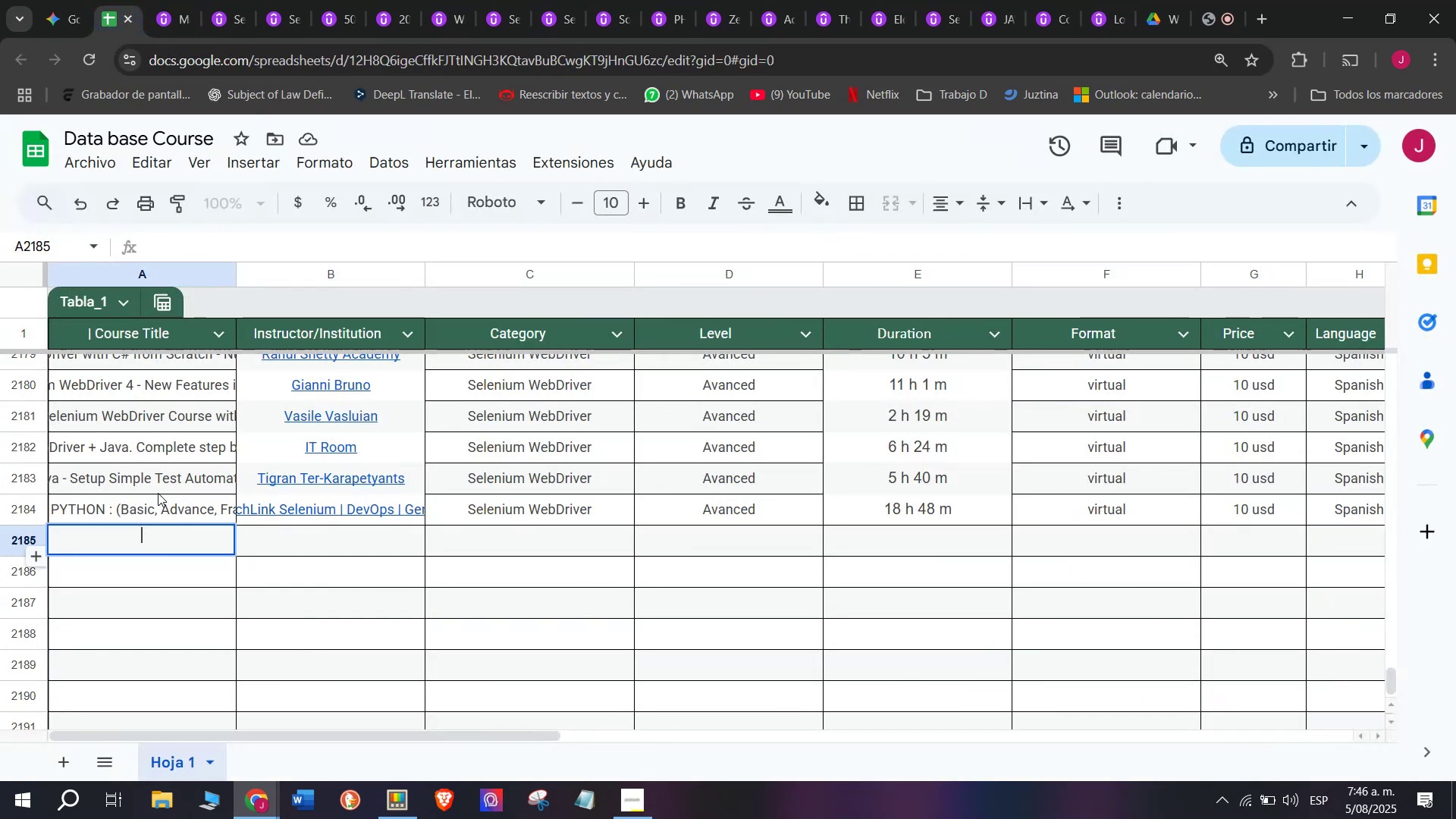 
key(Control+ControlLeft)
 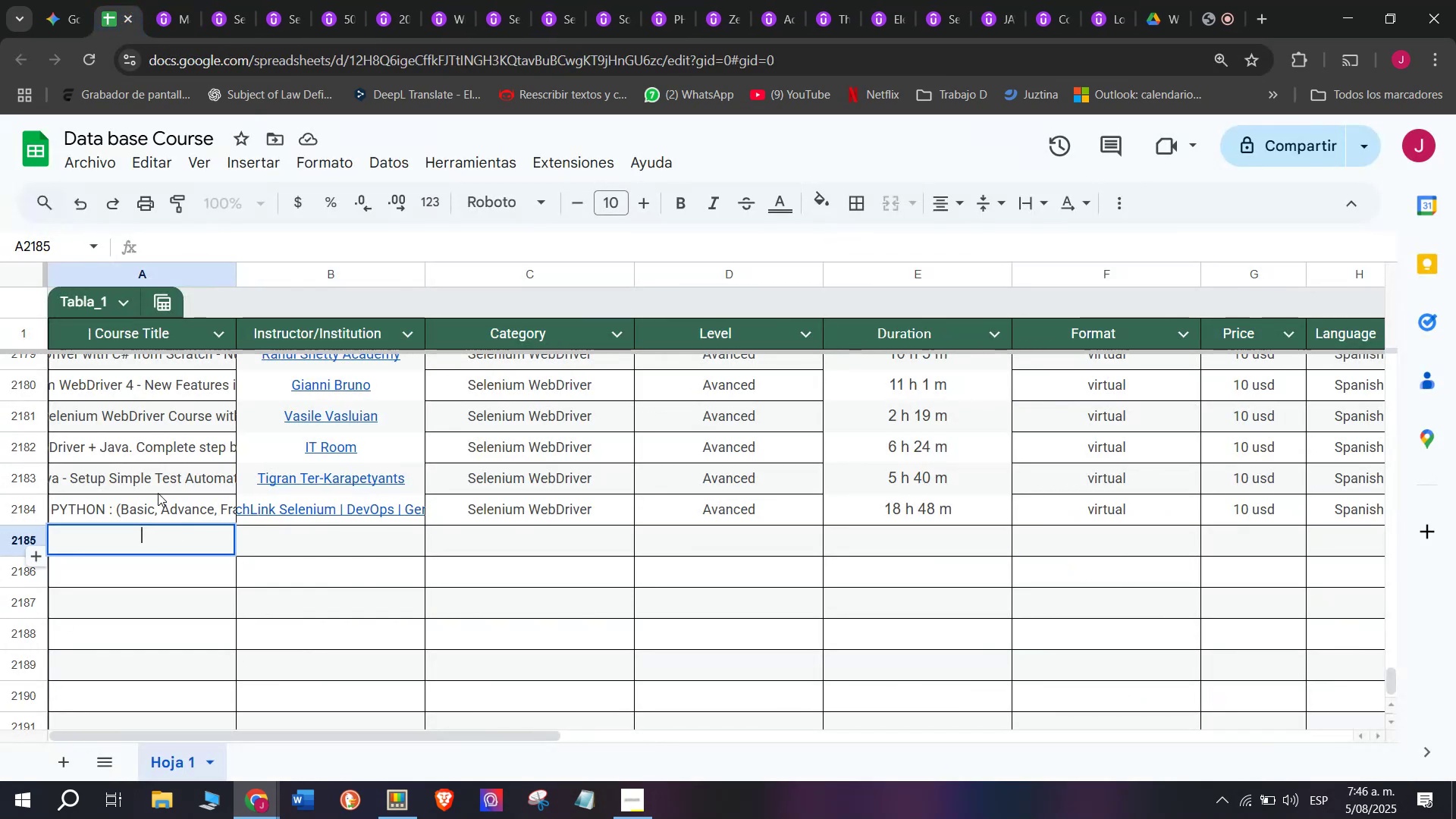 
key(Z)
 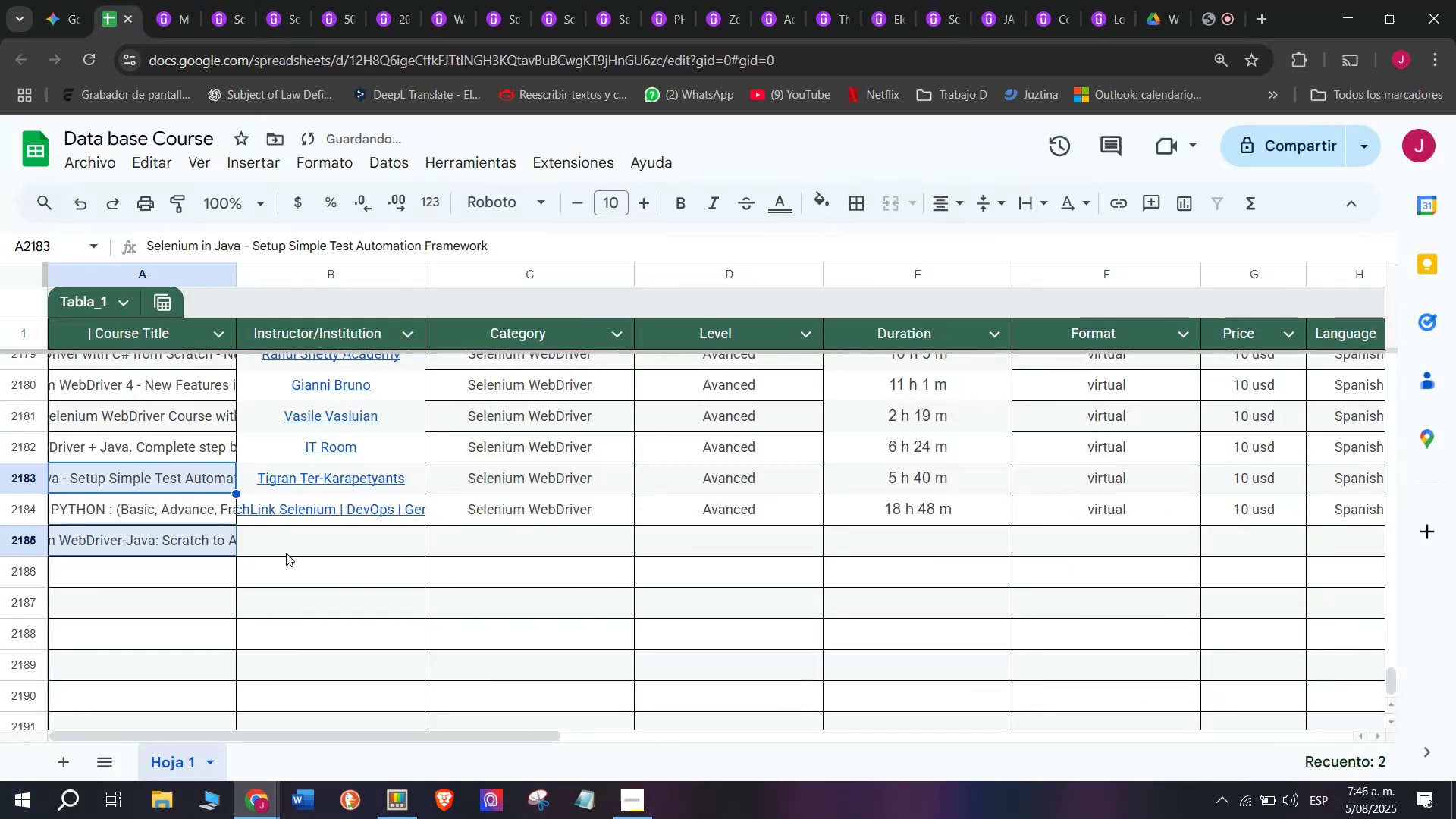 
key(Control+V)
 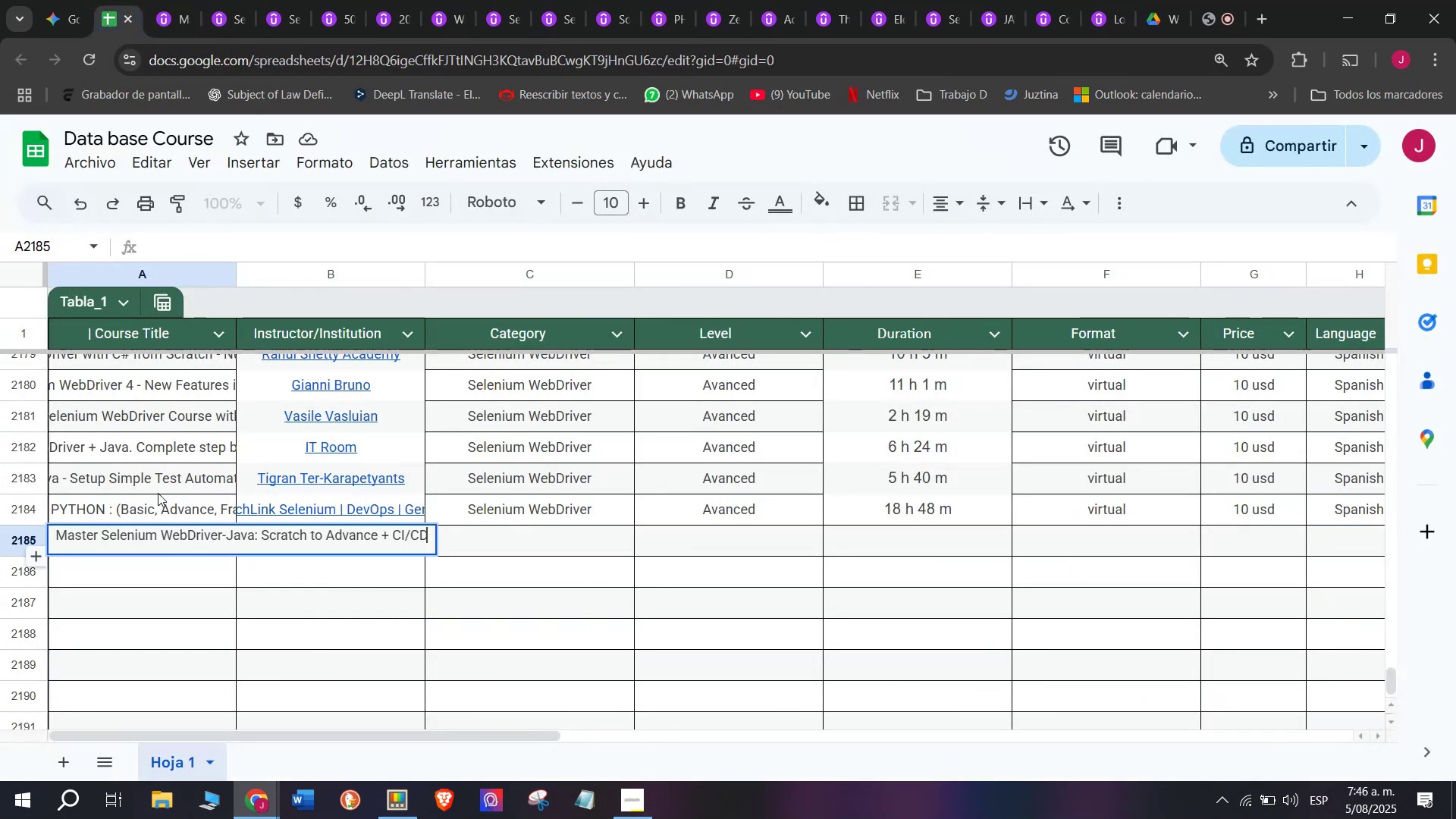 
triple_click([158, 493])
 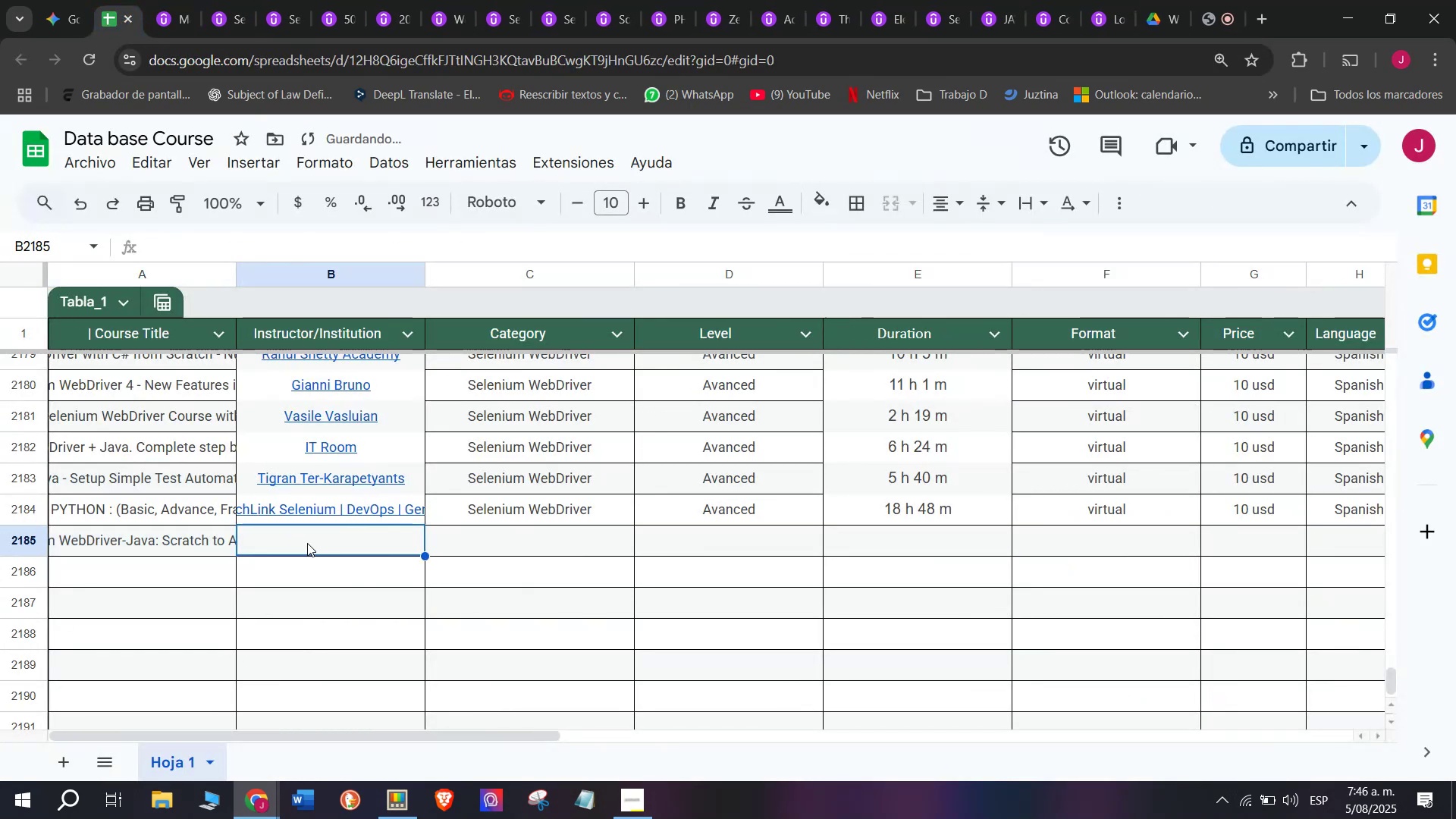 
double_click([307, 543])
 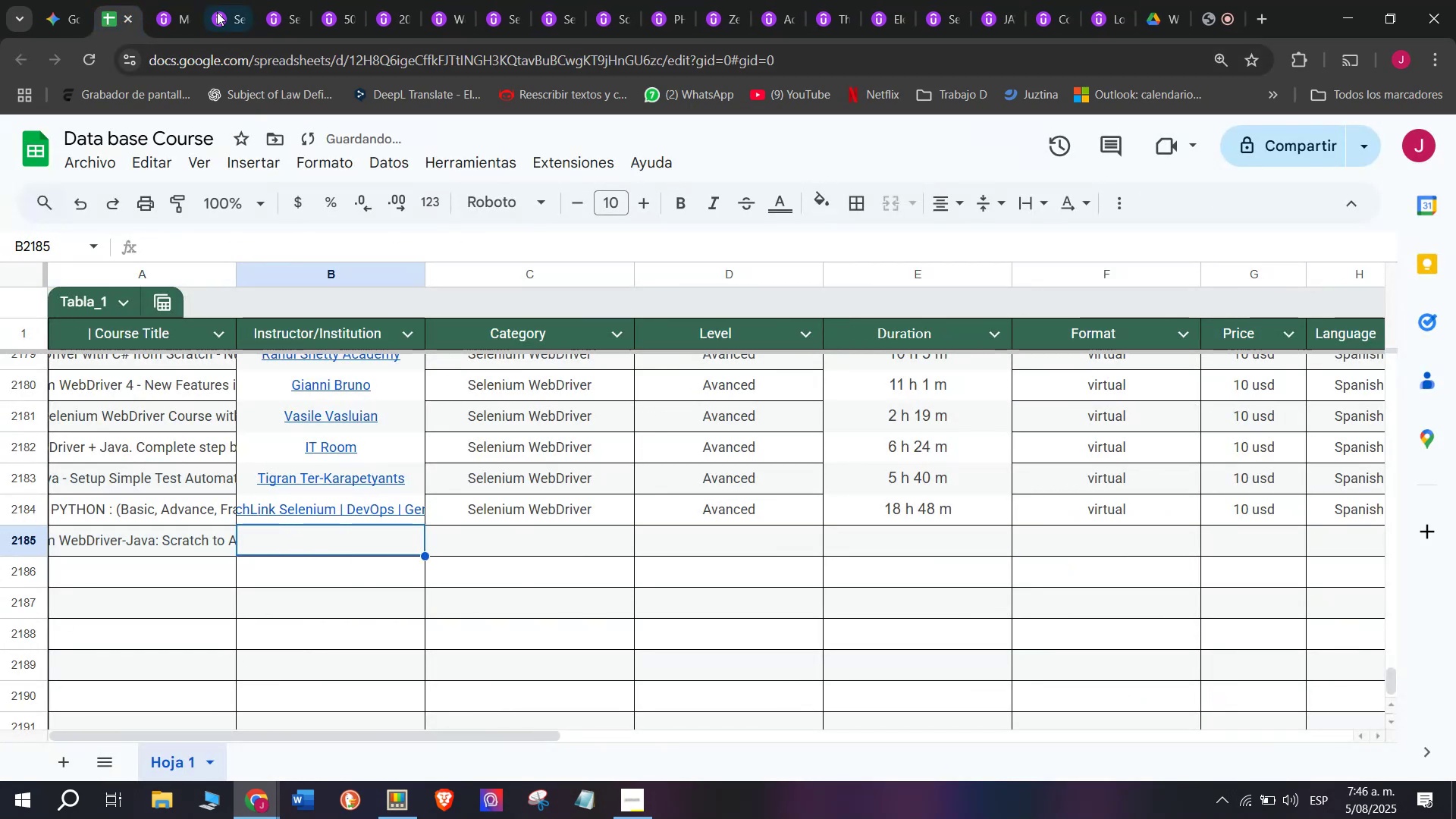 
left_click([181, 0])
 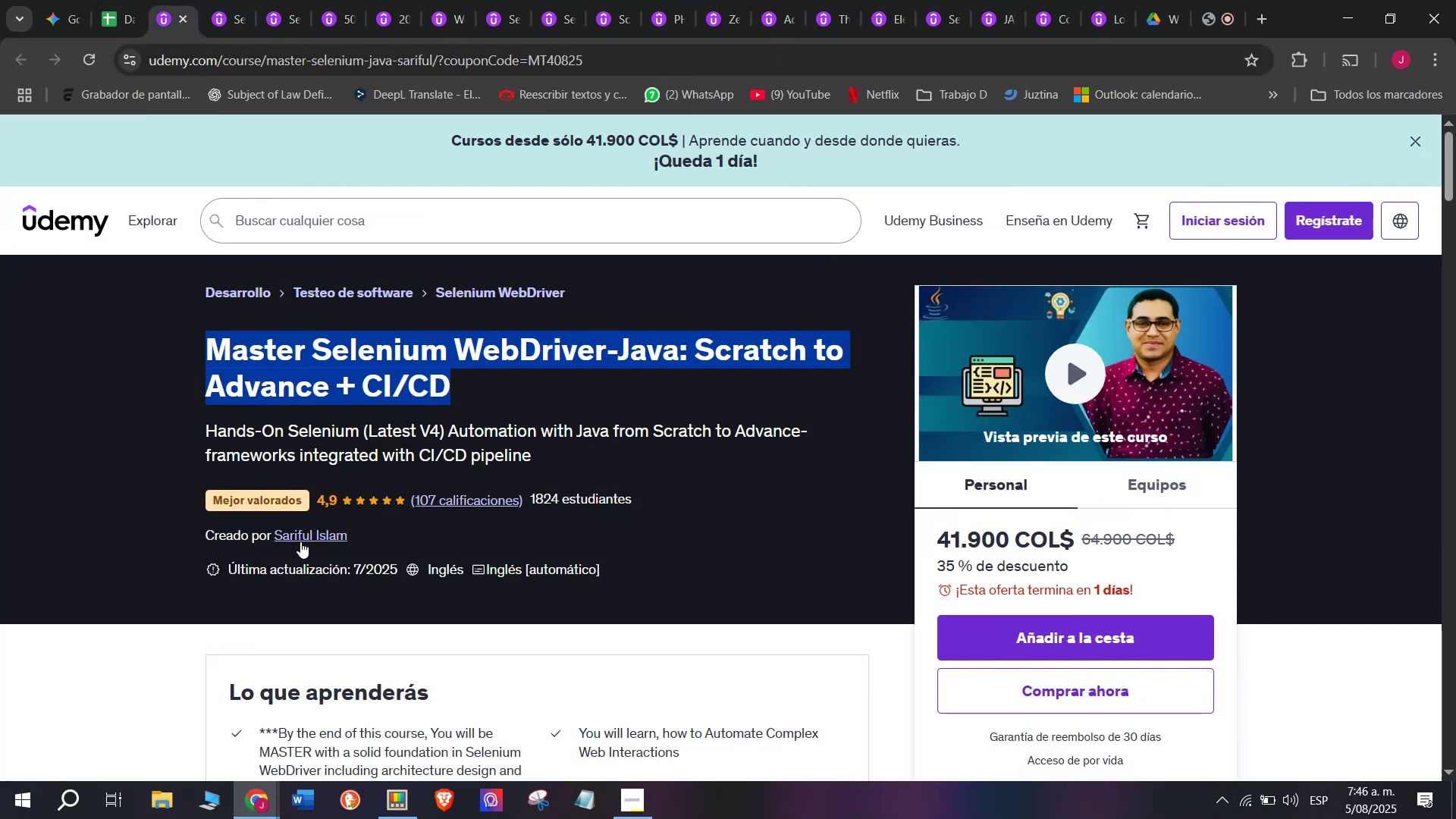 
left_click([300, 537])
 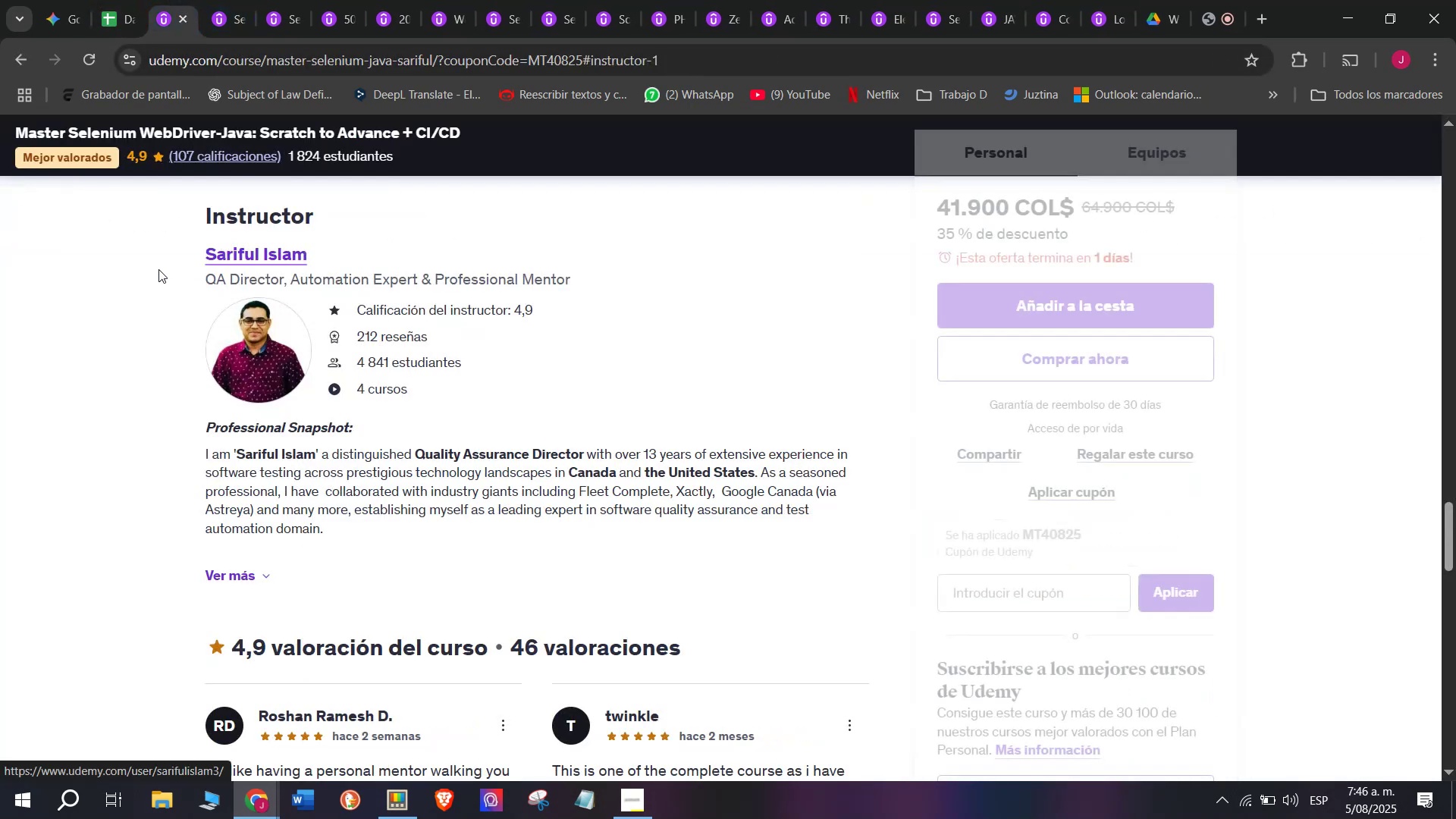 
left_click_drag(start_coordinate=[152, 259], to_coordinate=[357, 243])
 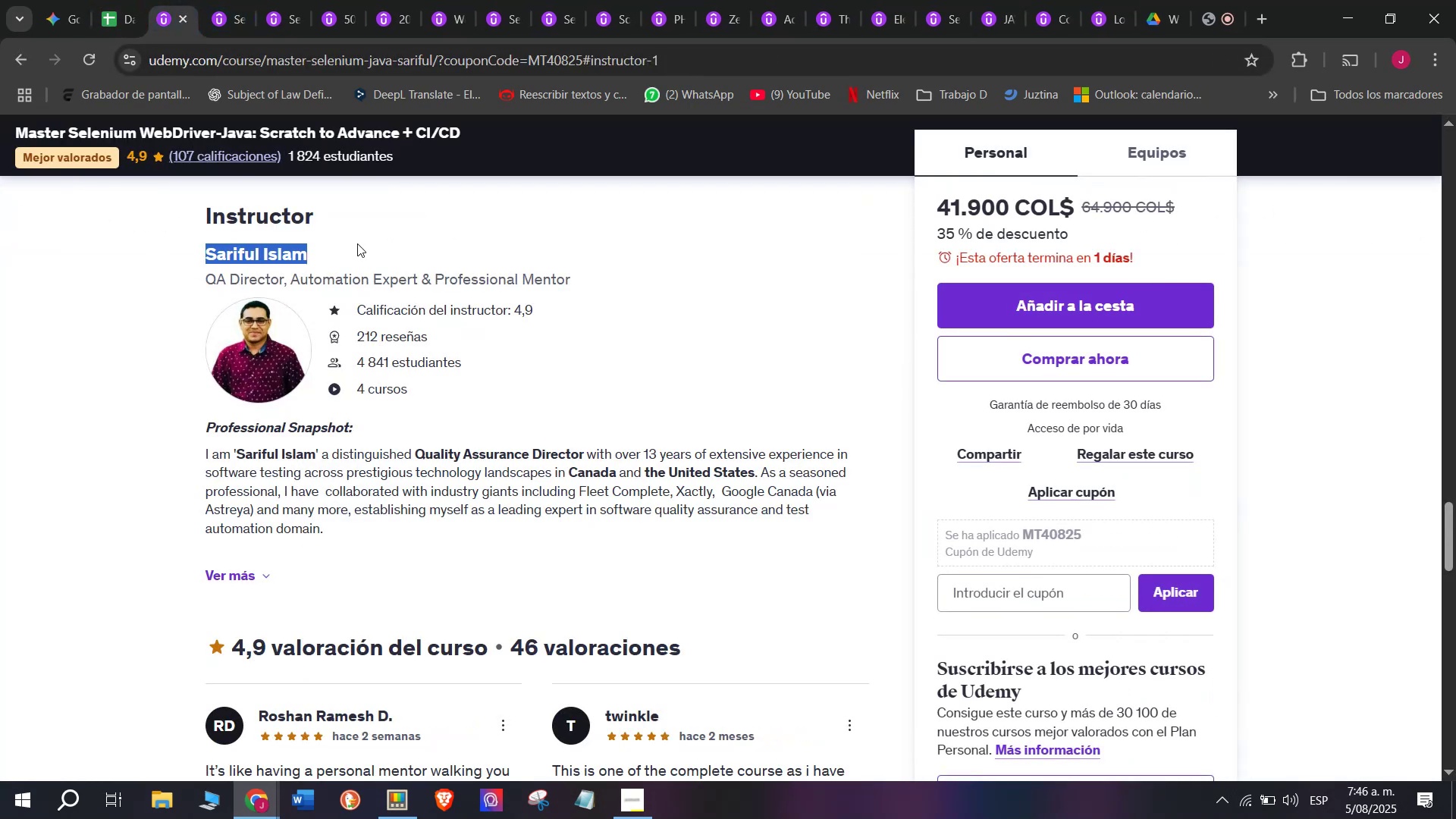 
key(Break)
 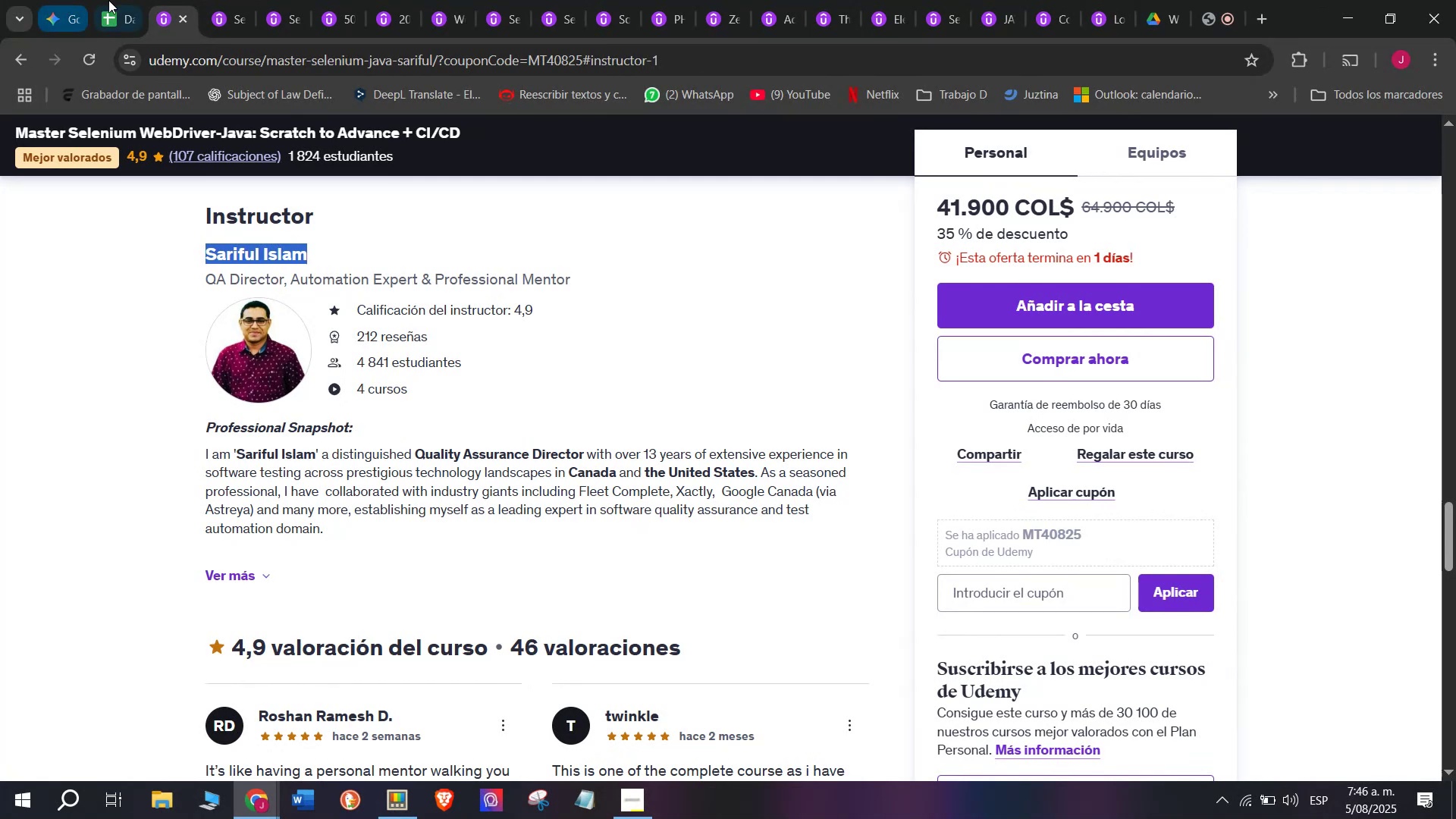 
key(Control+ControlLeft)
 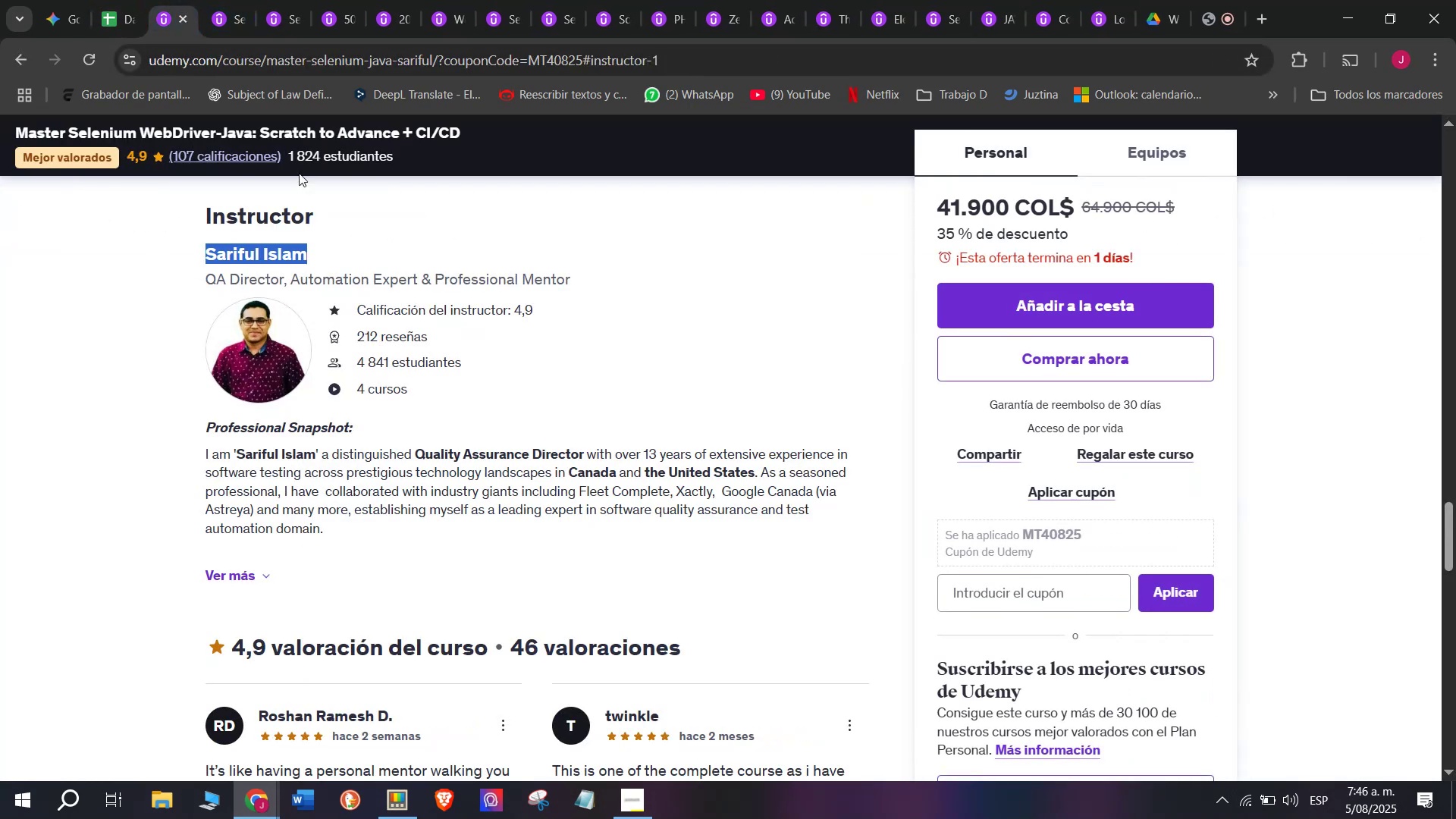 
key(Control+C)
 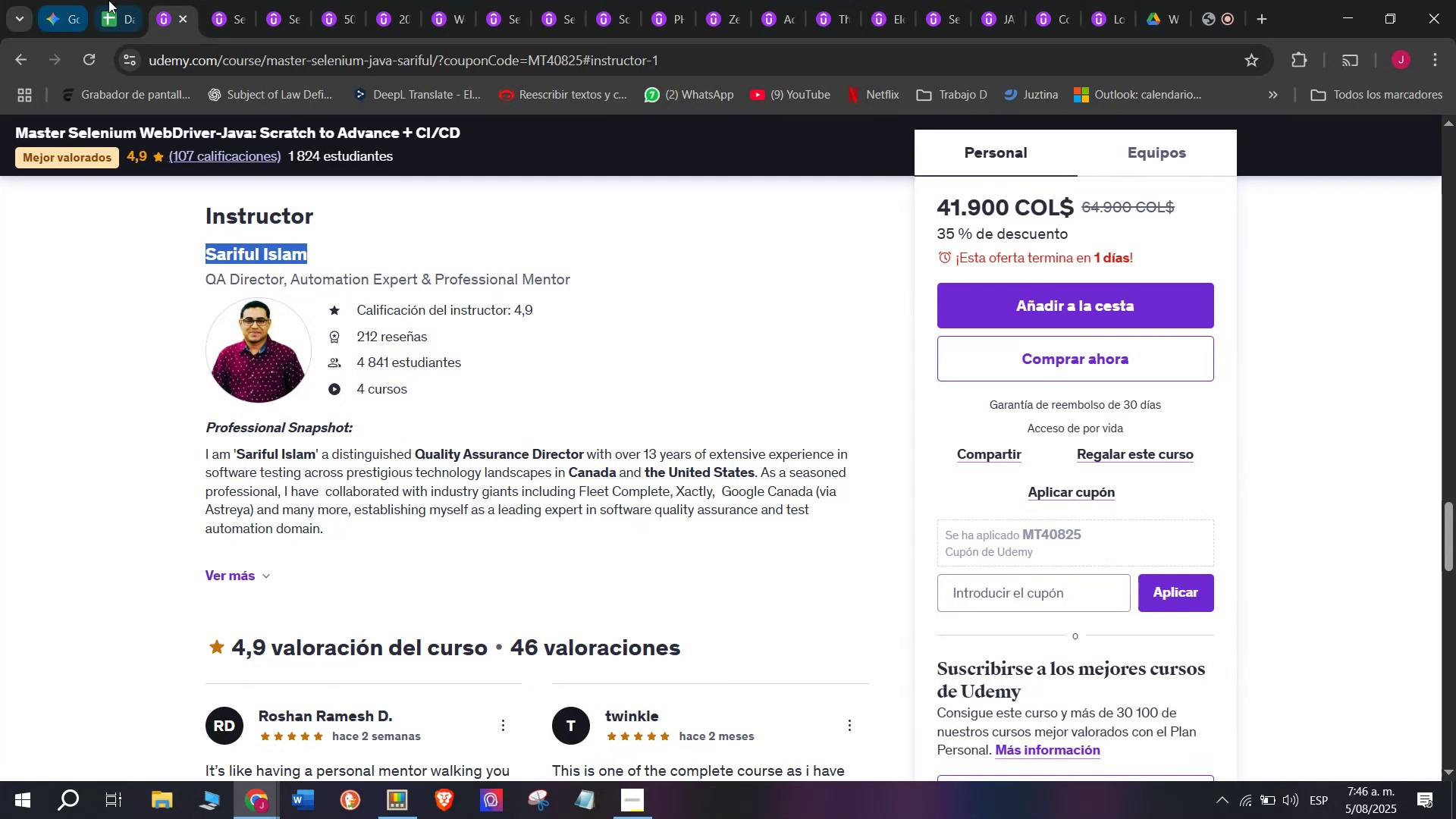 
left_click([115, 0])
 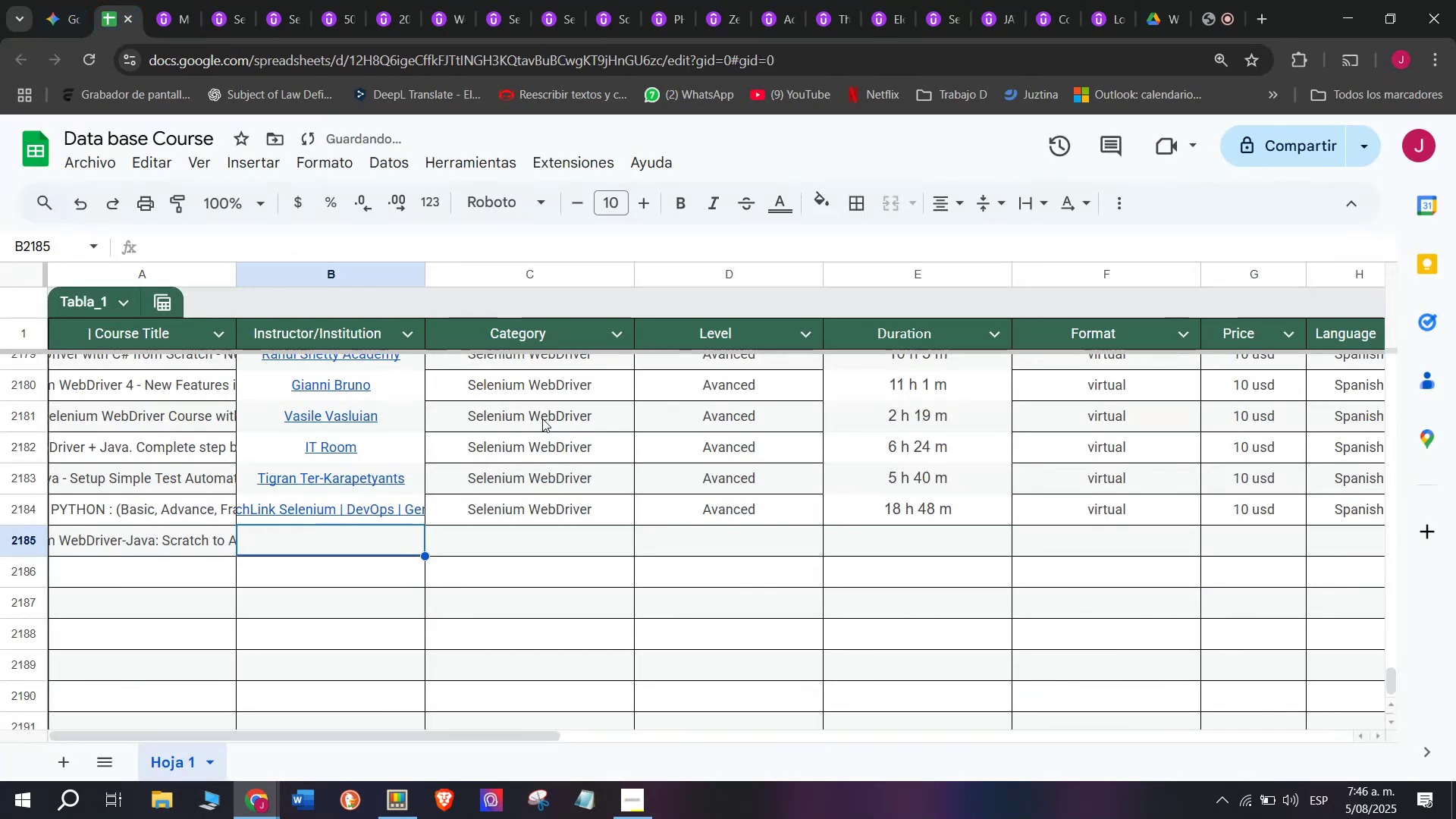 
key(Control+ControlLeft)
 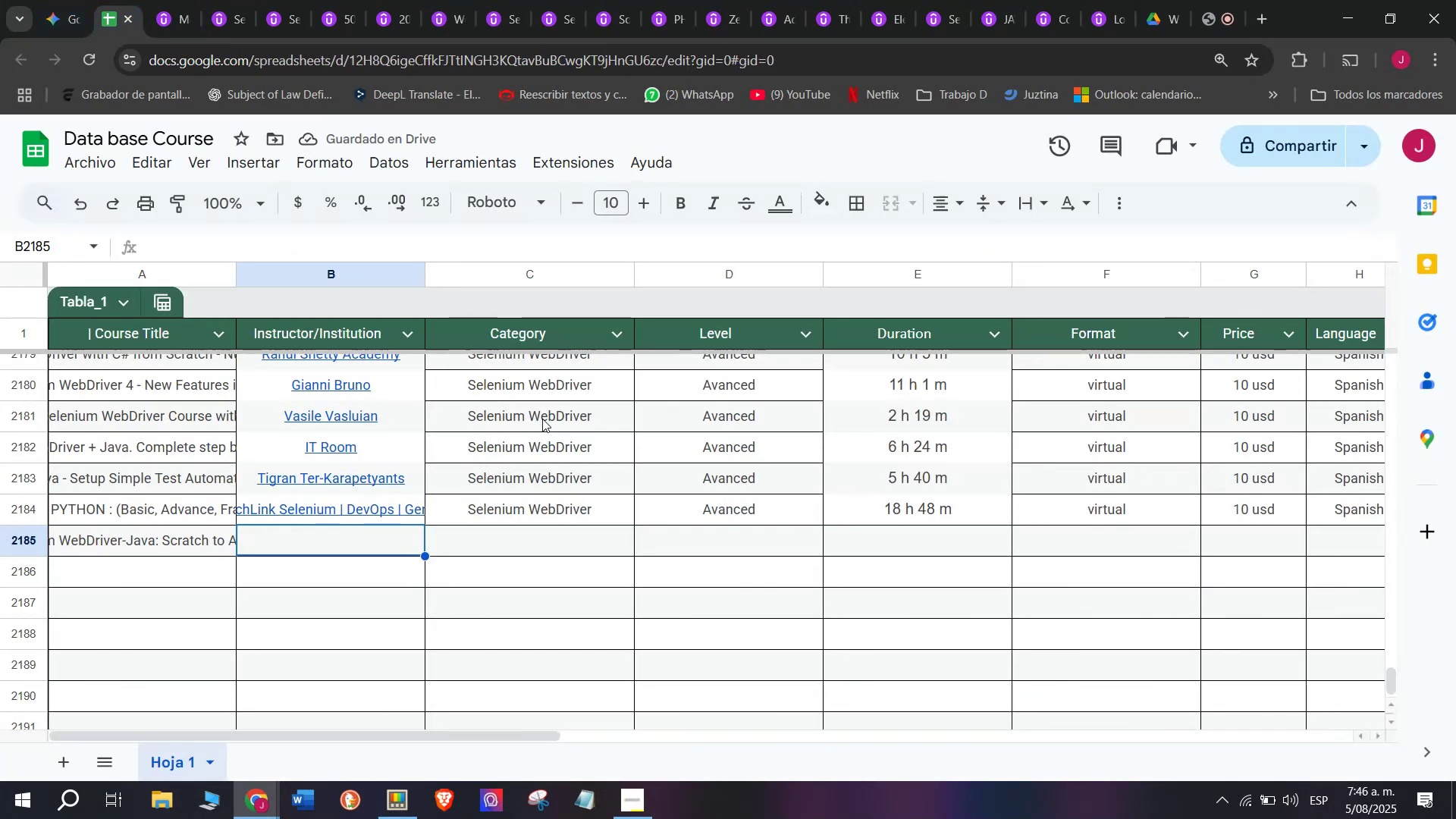 
key(Z)
 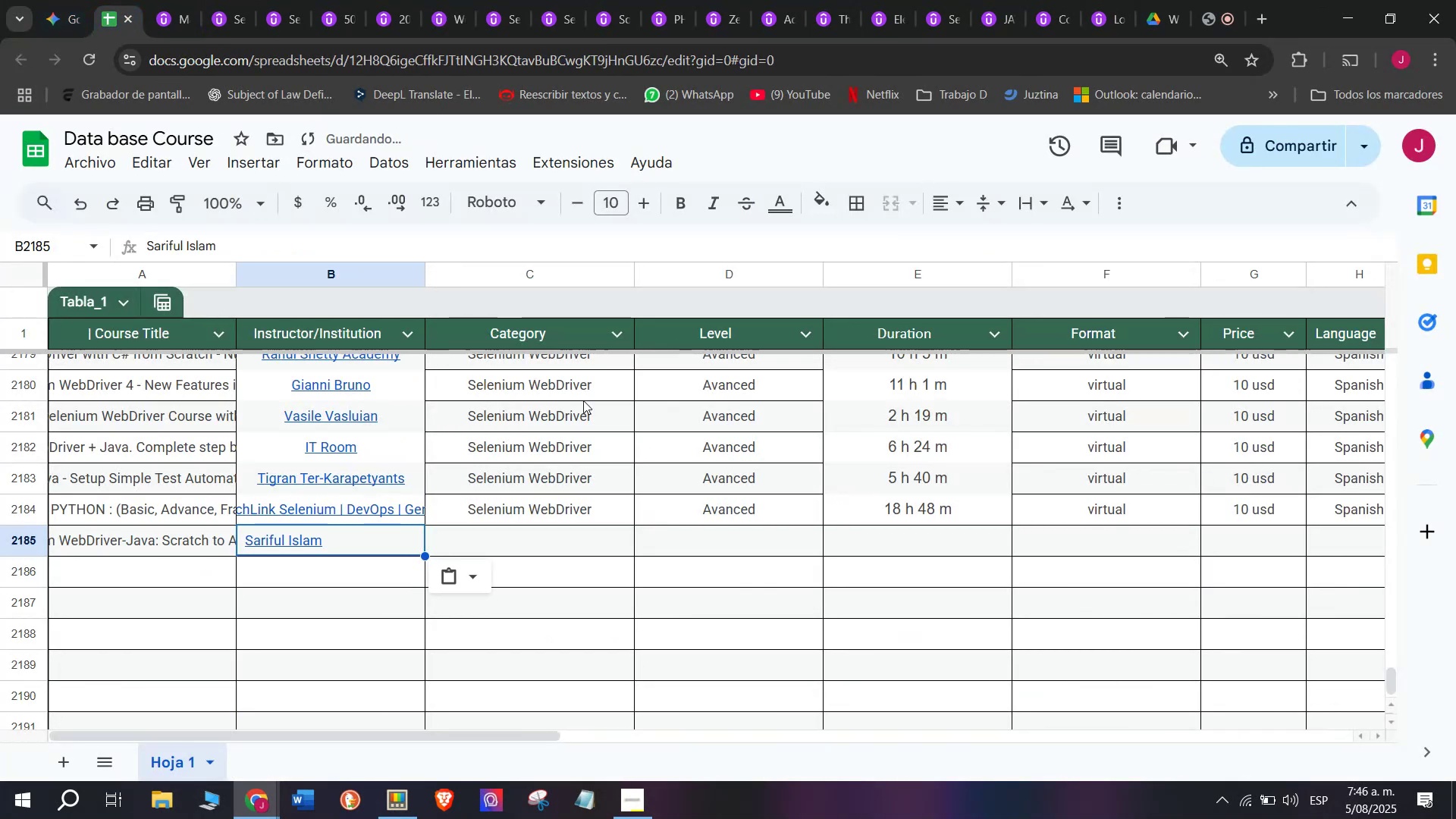 
key(Control+V)
 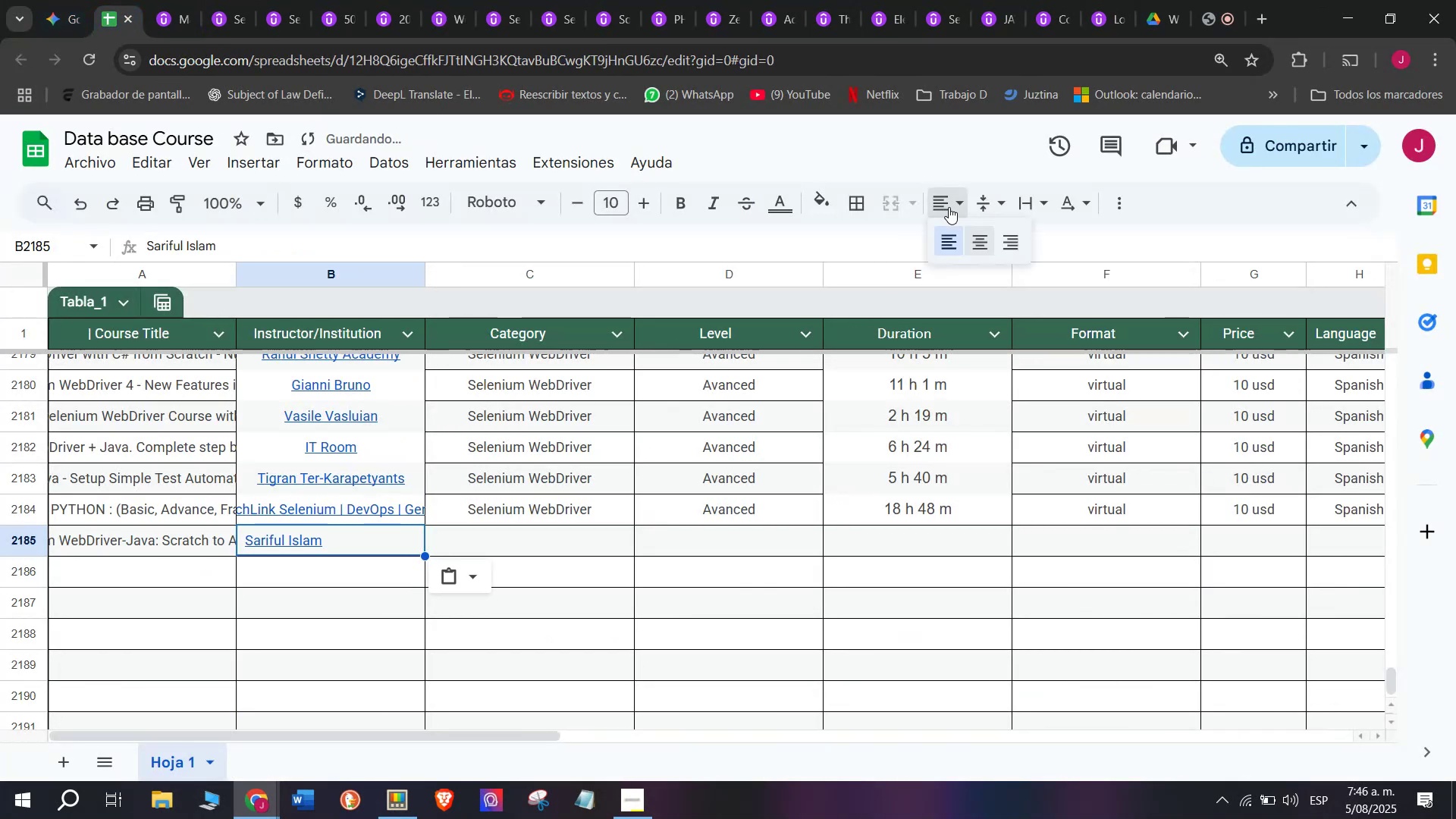 
double_click([983, 234])
 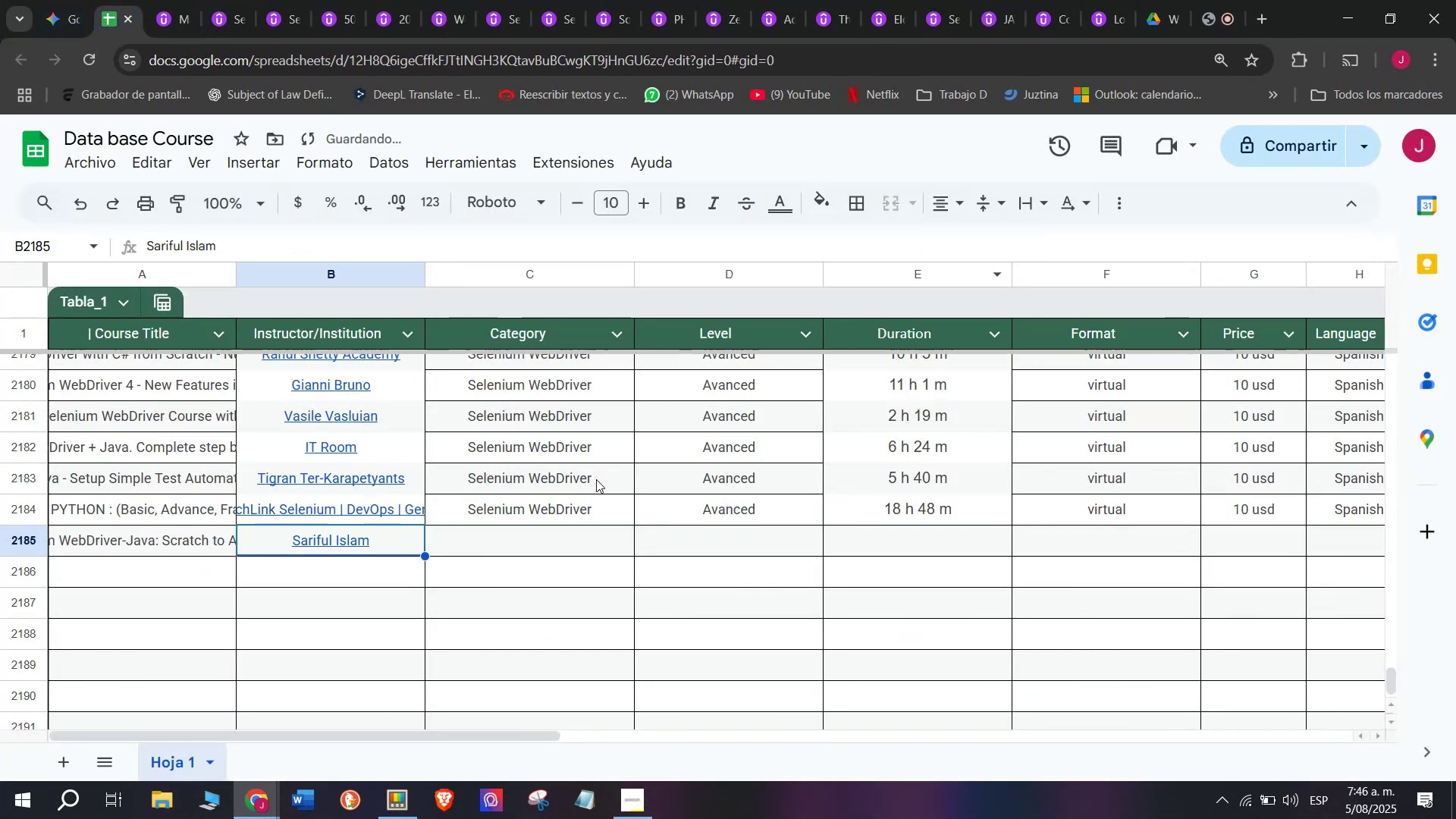 
left_click([588, 497])
 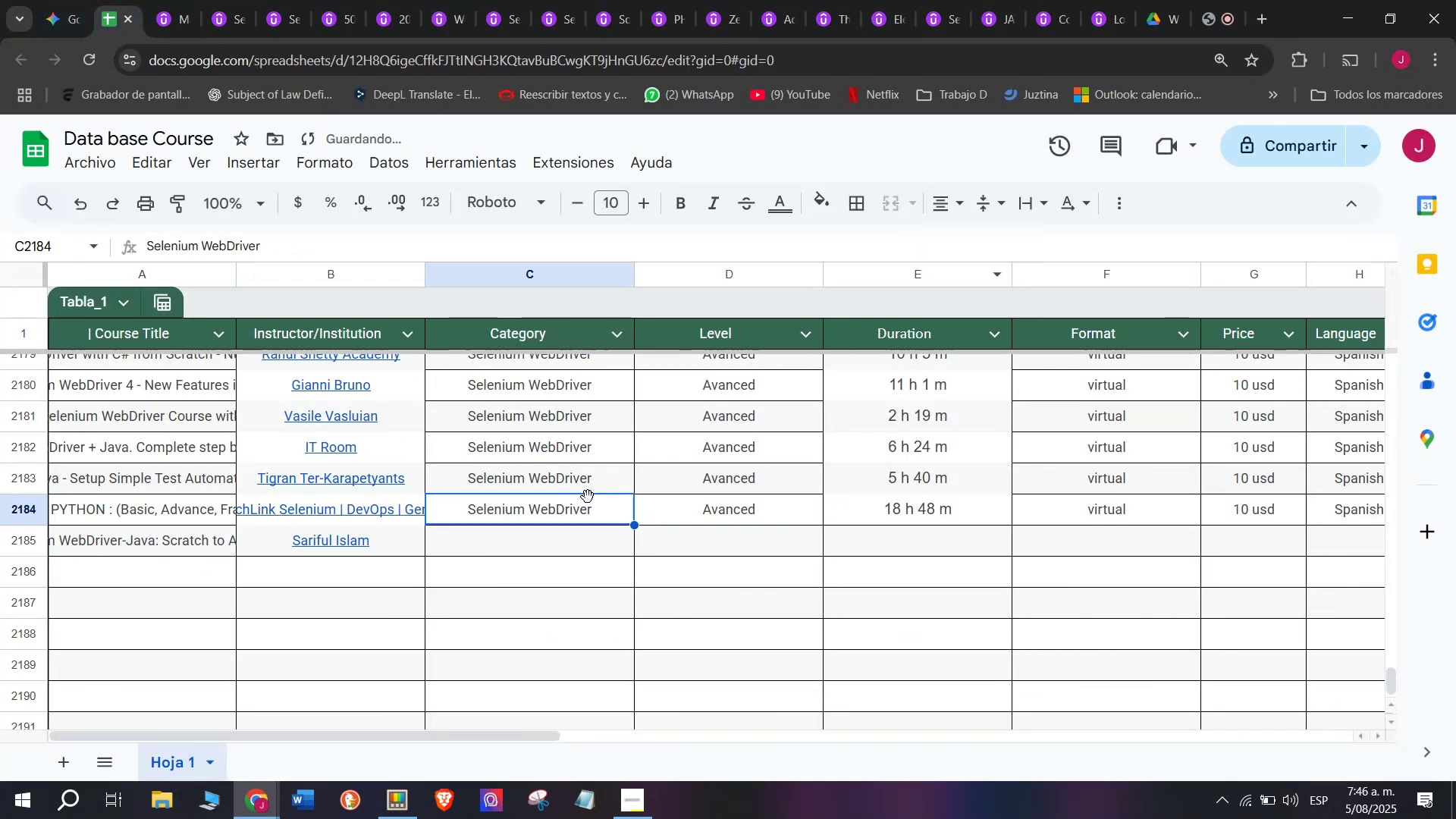 
key(Break)
 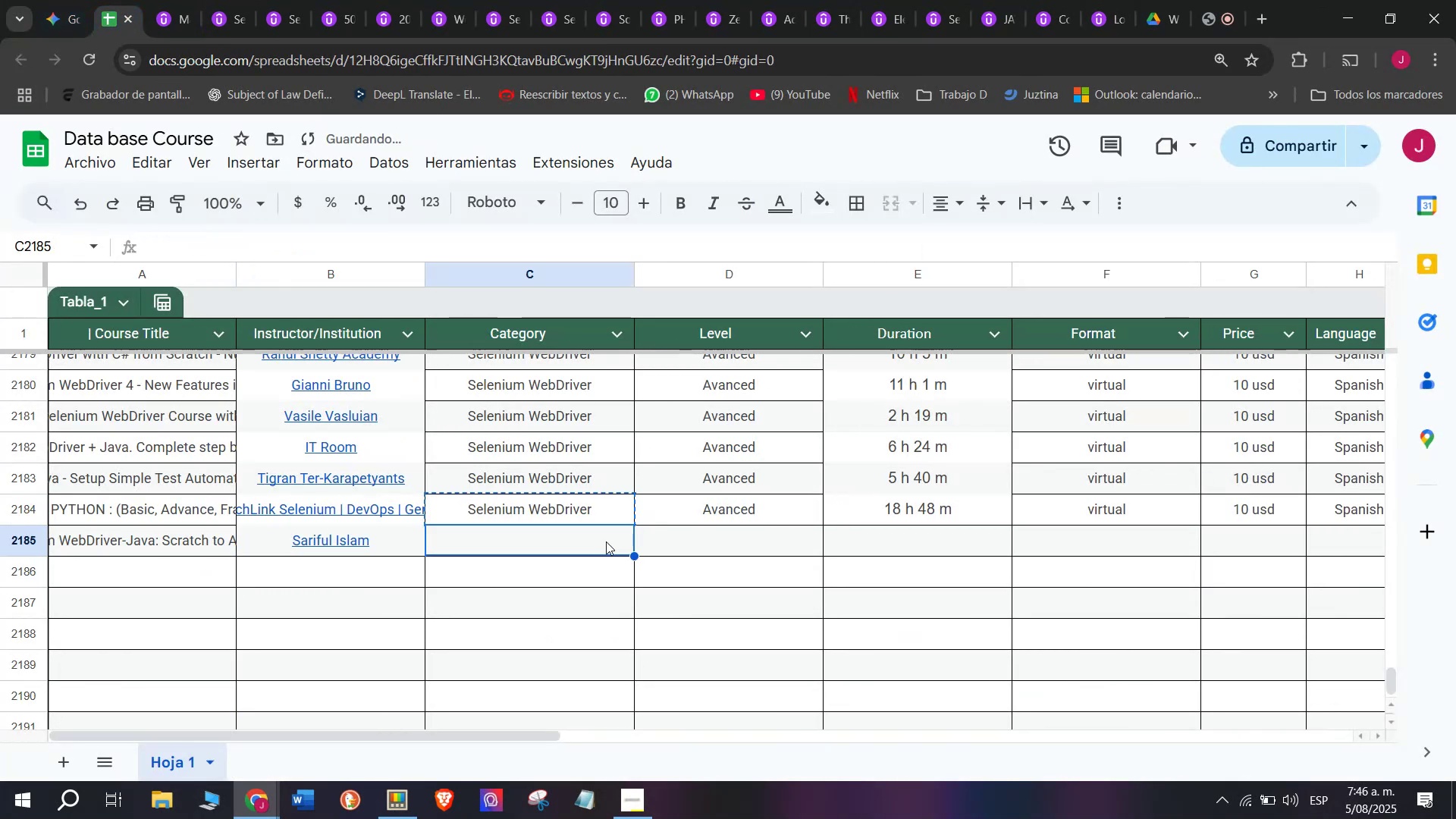 
key(Control+ControlLeft)
 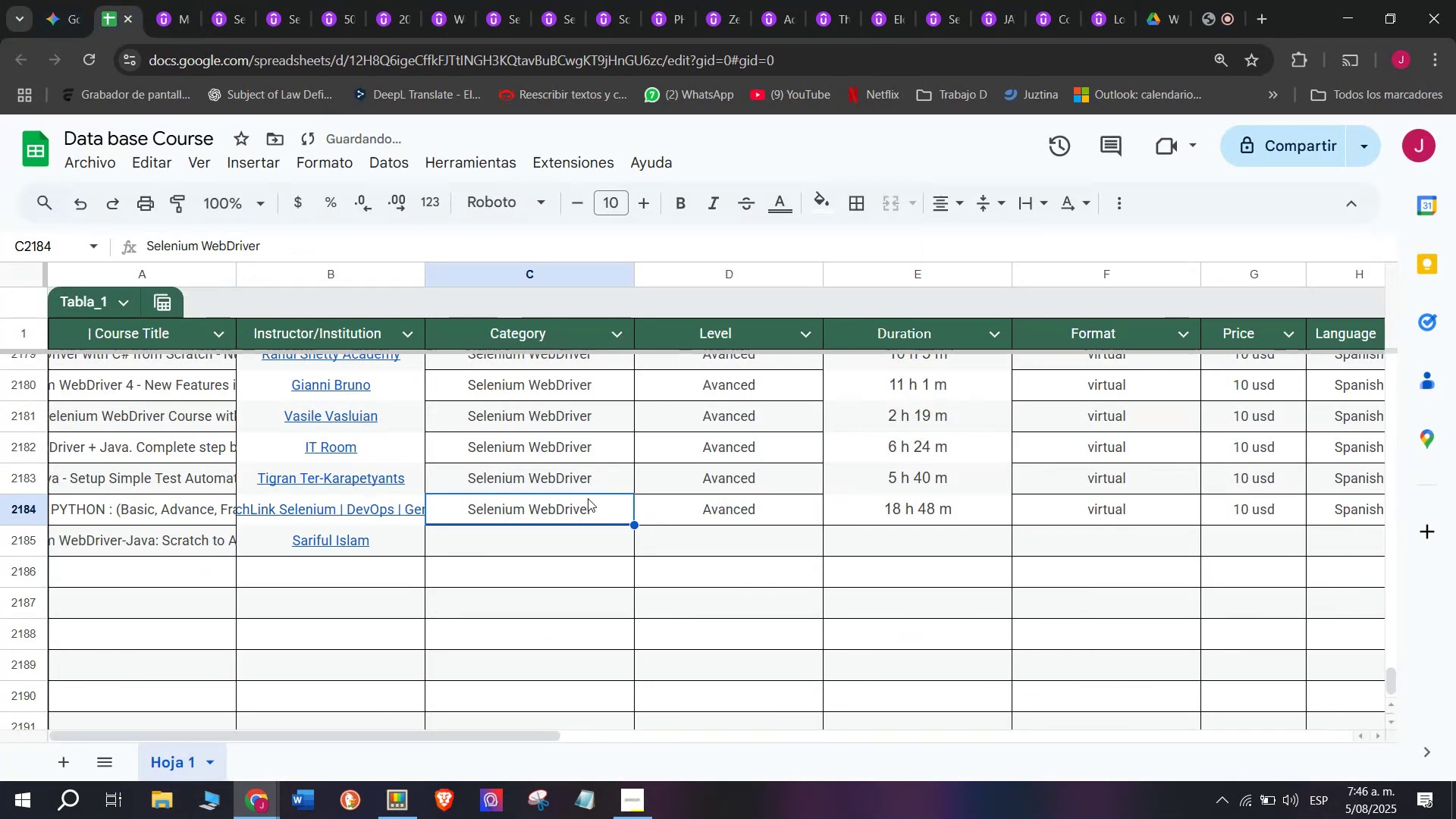 
key(Control+C)
 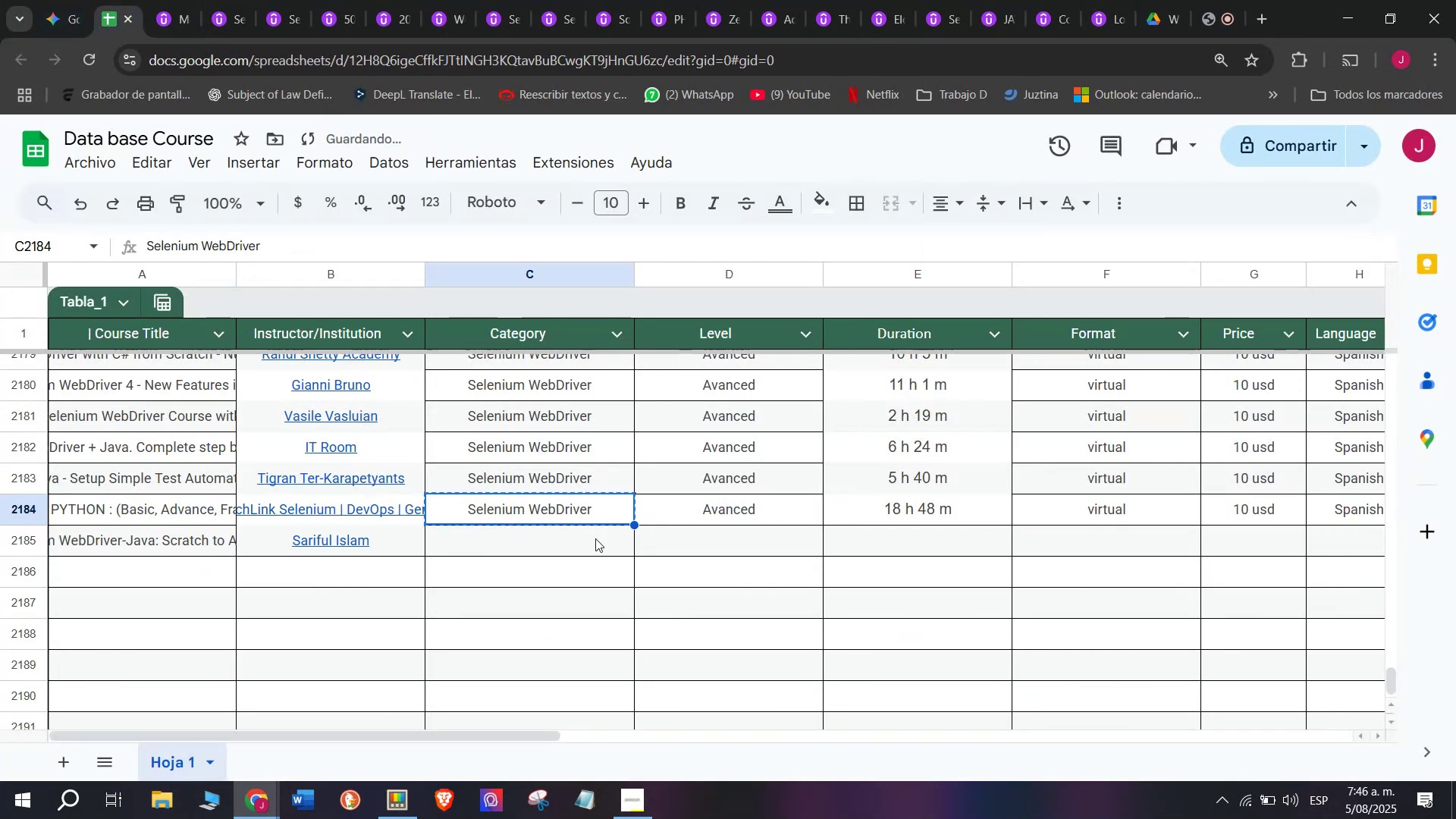 
double_click([595, 538])
 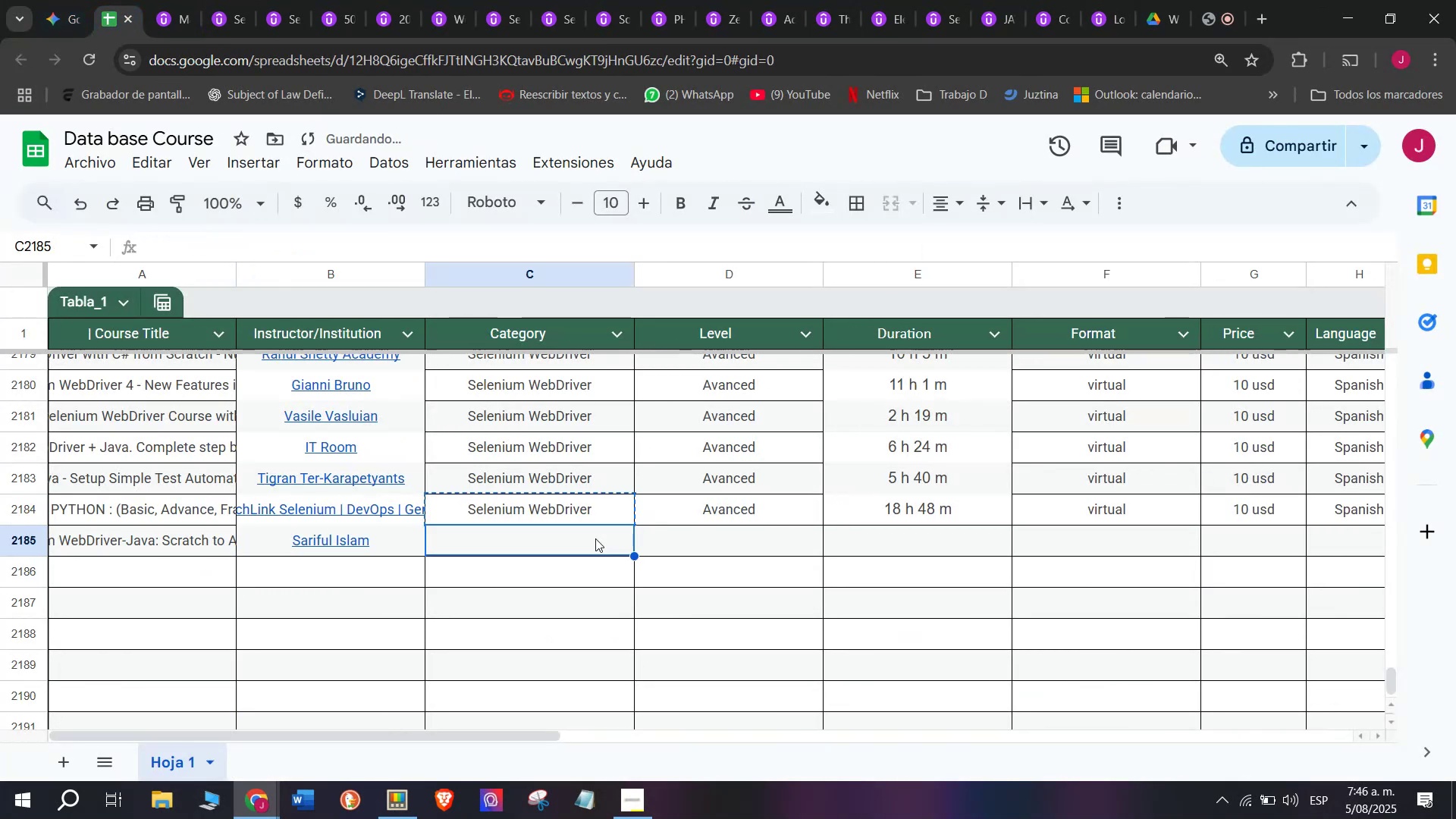 
key(Z)
 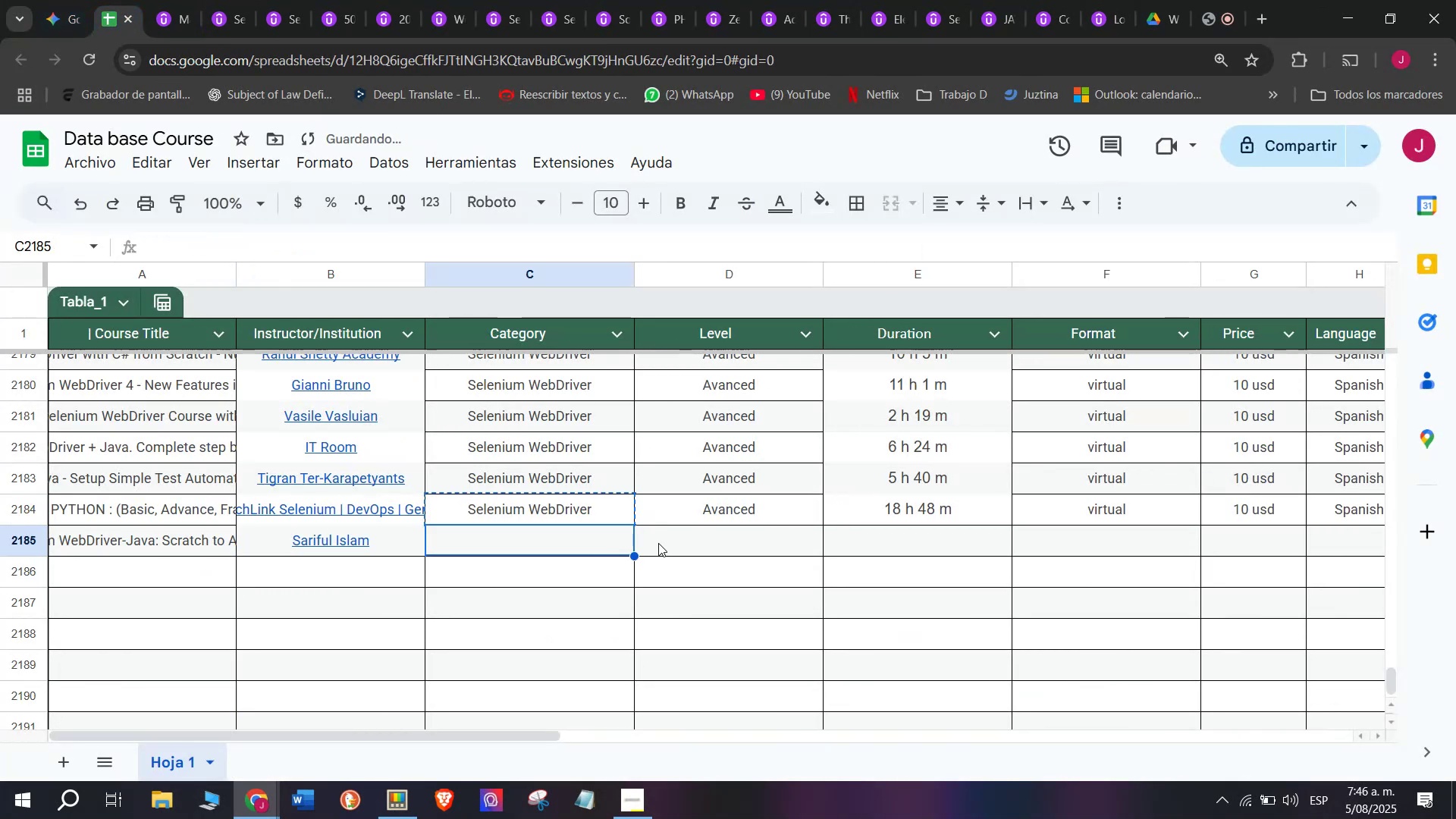 
key(Control+ControlLeft)
 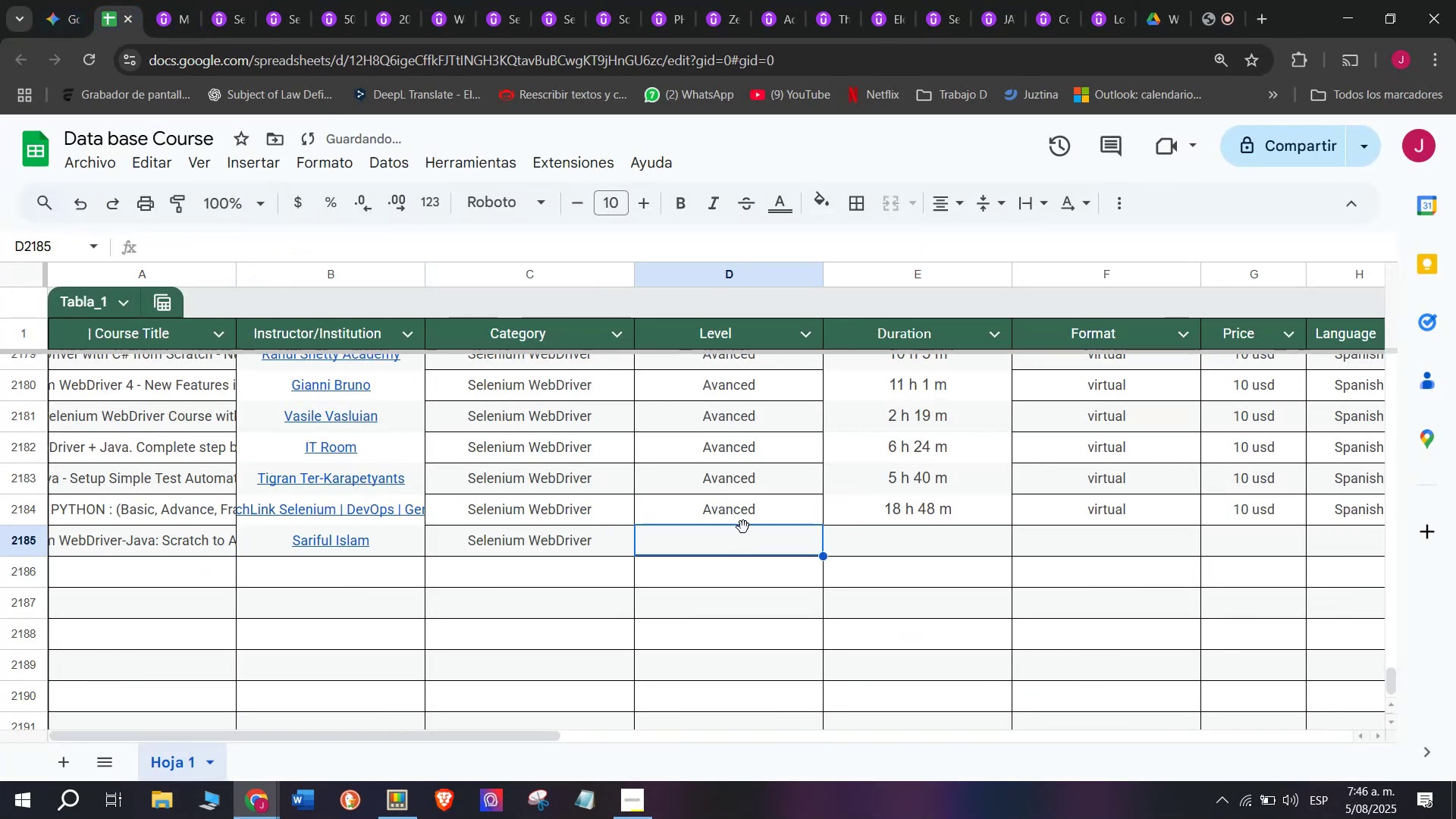 
key(Control+V)
 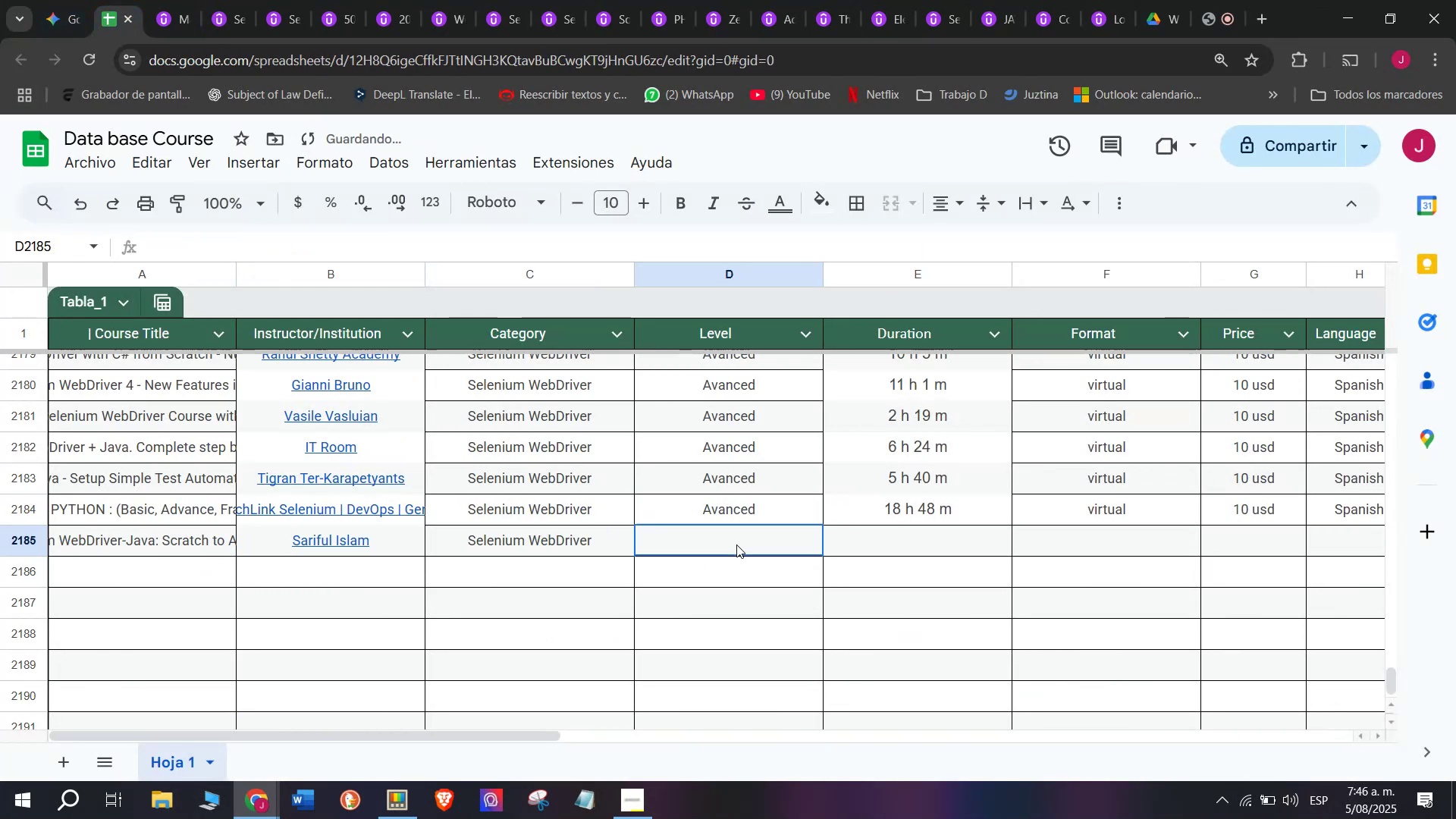 
triple_click([736, 544])
 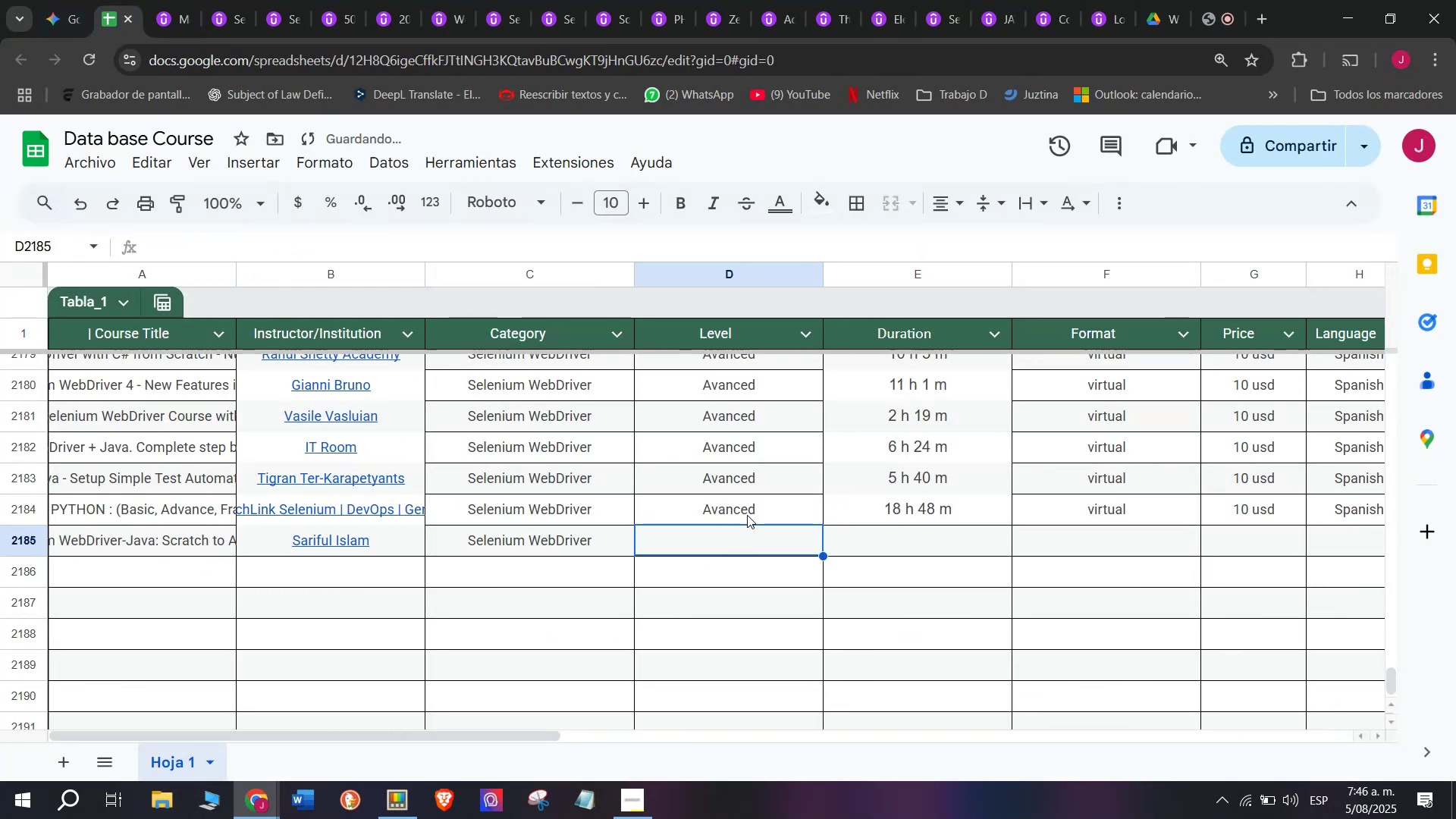 
triple_click([747, 515])
 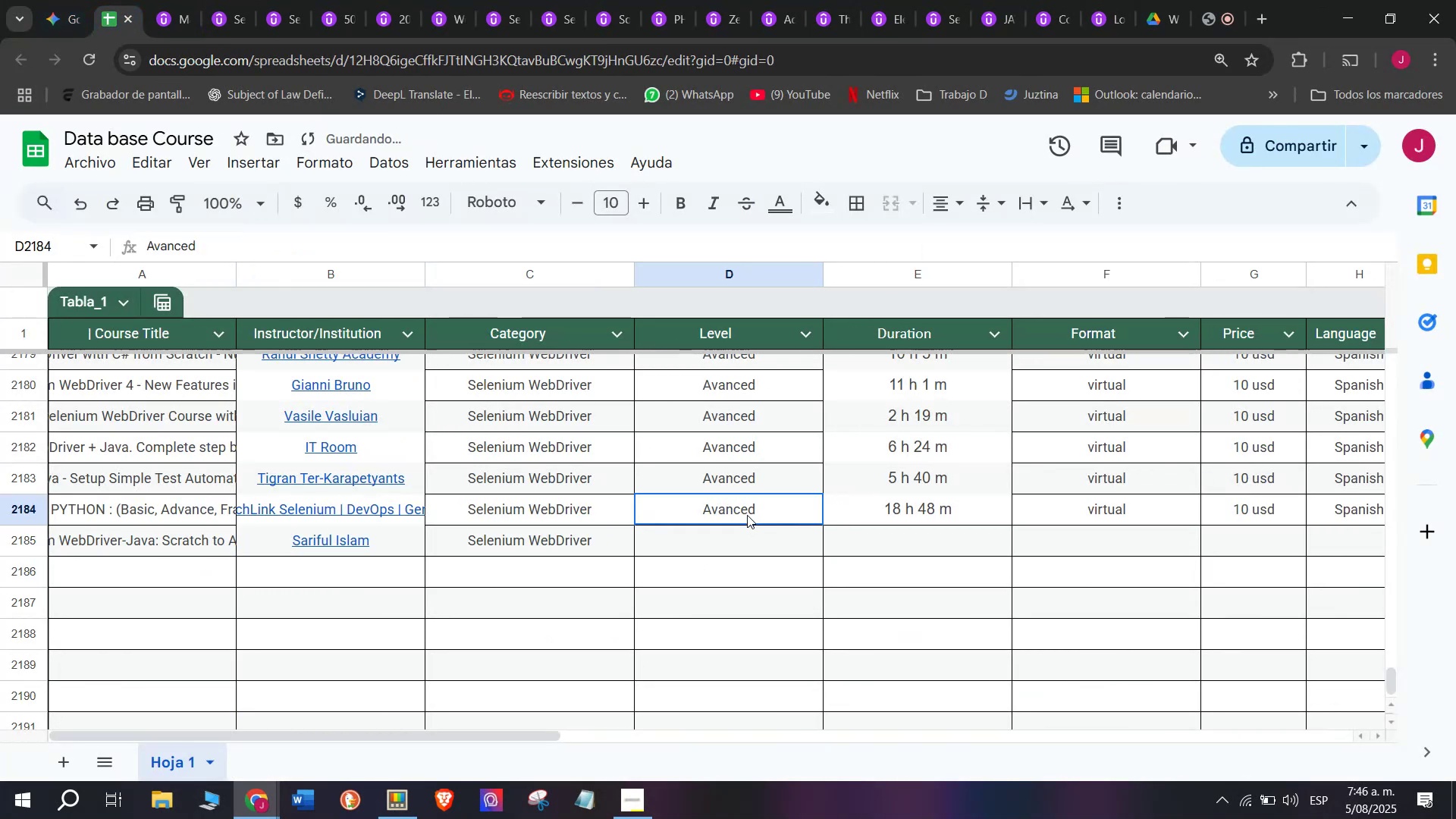 
key(Break)
 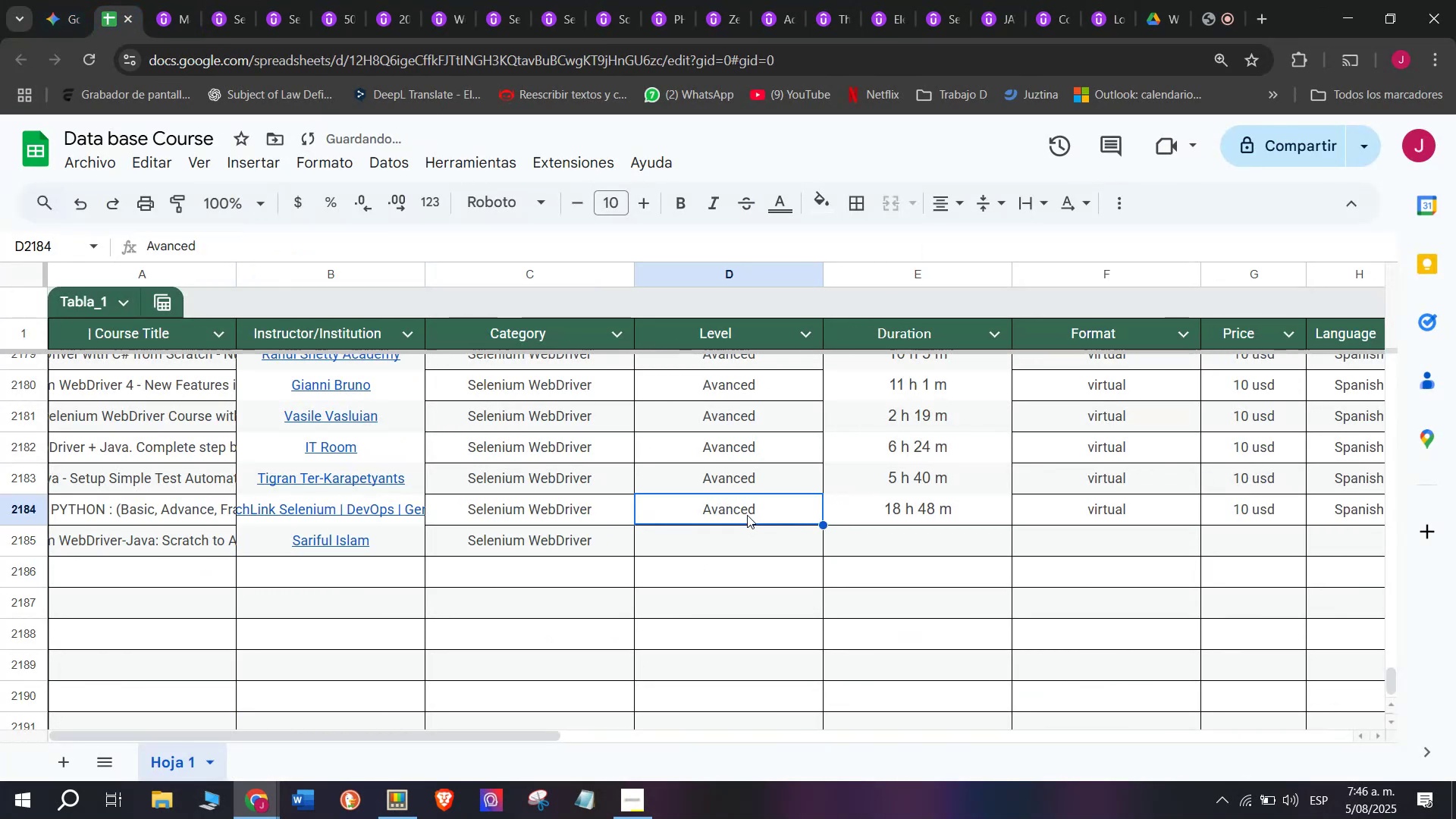 
key(Control+ControlLeft)
 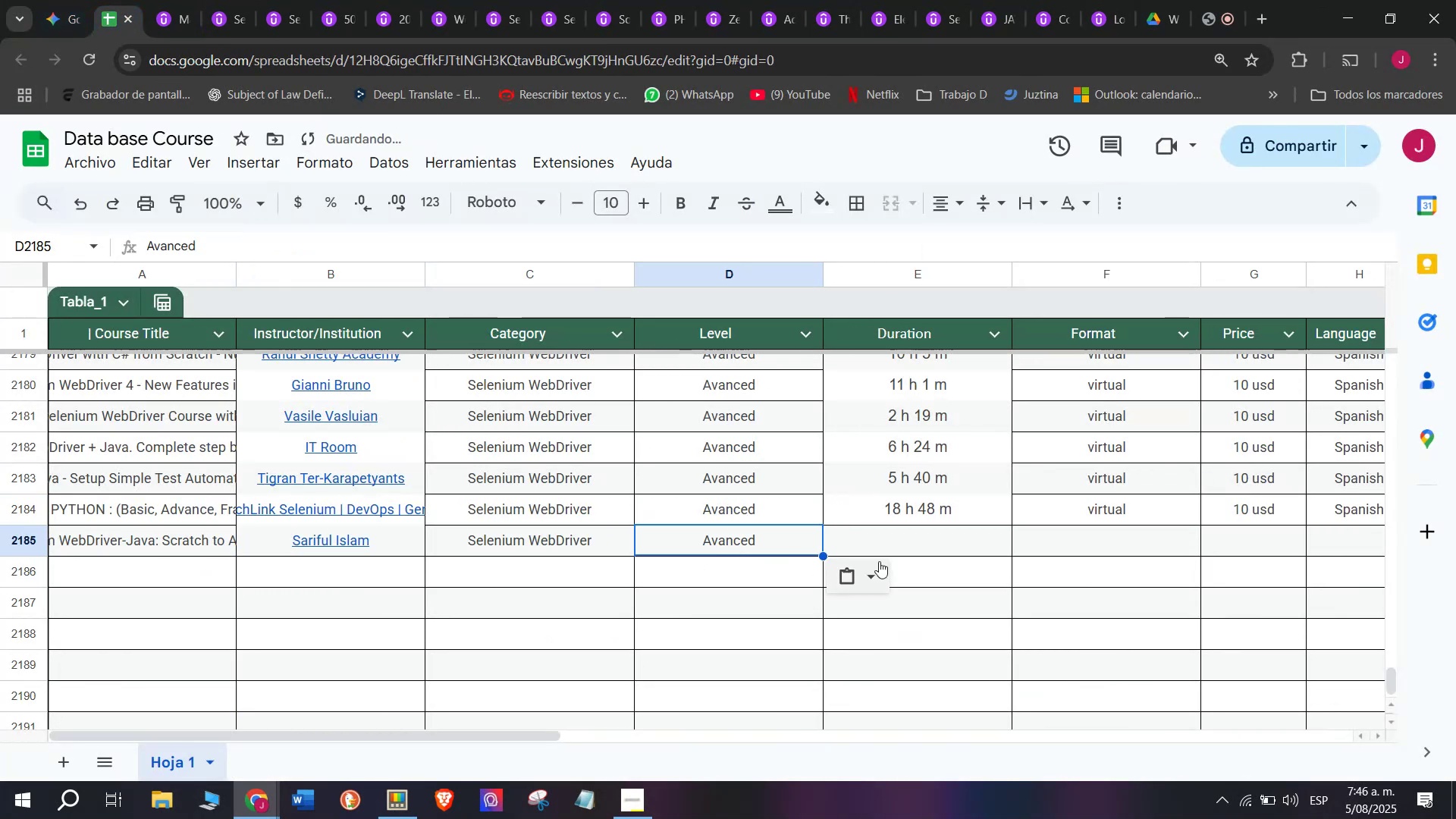 
key(Control+C)
 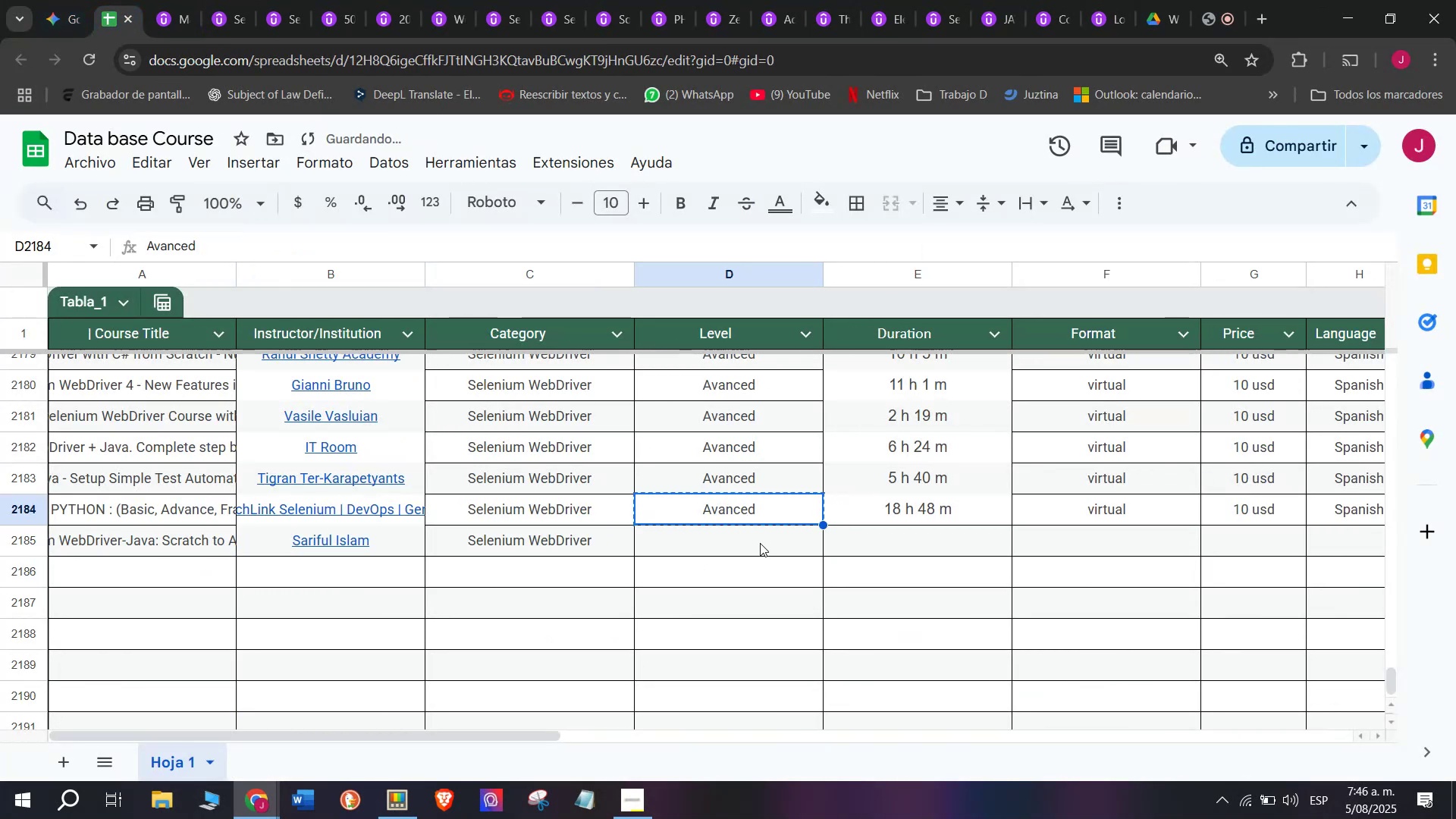 
triple_click([760, 543])
 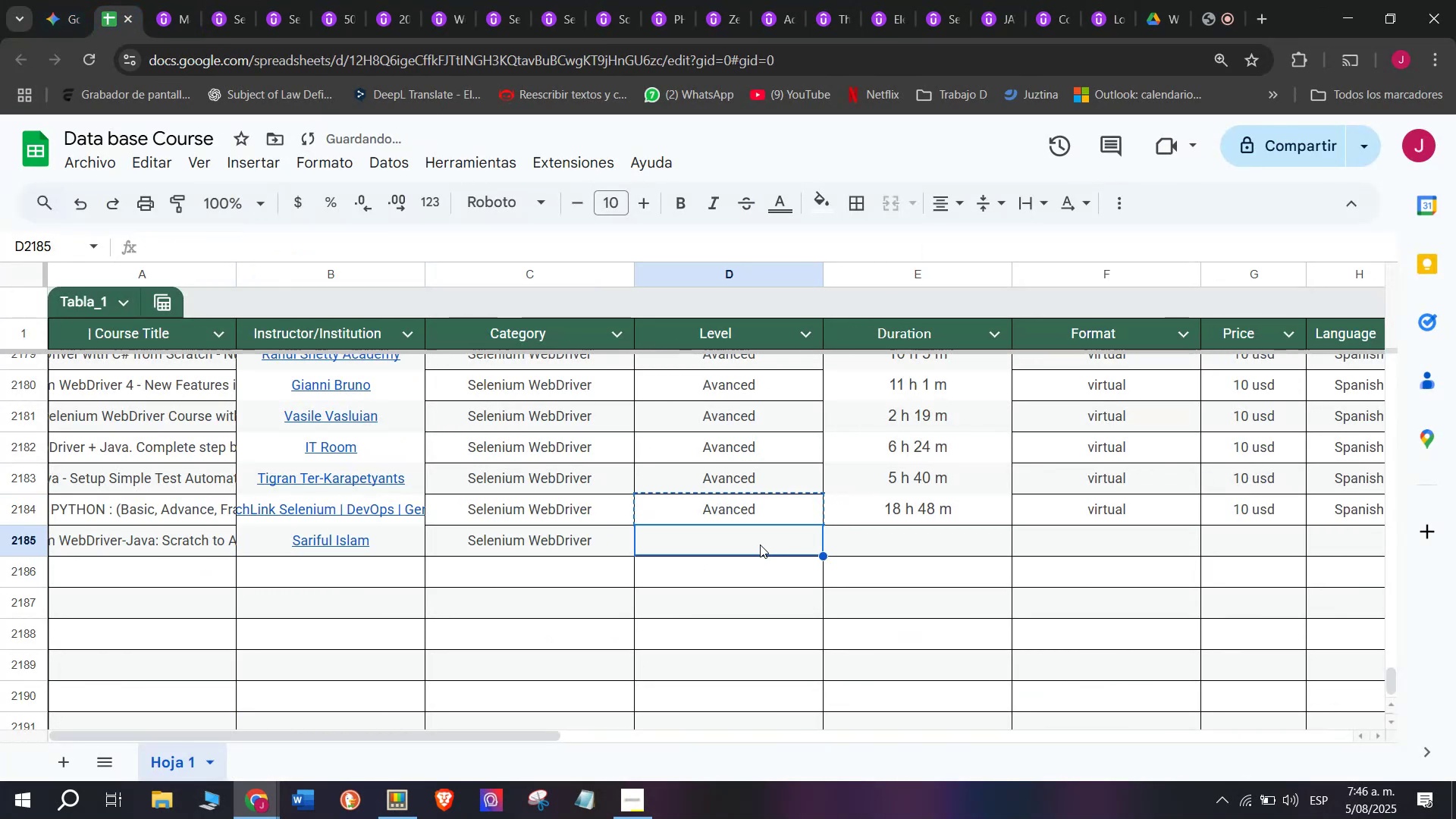 
key(Z)
 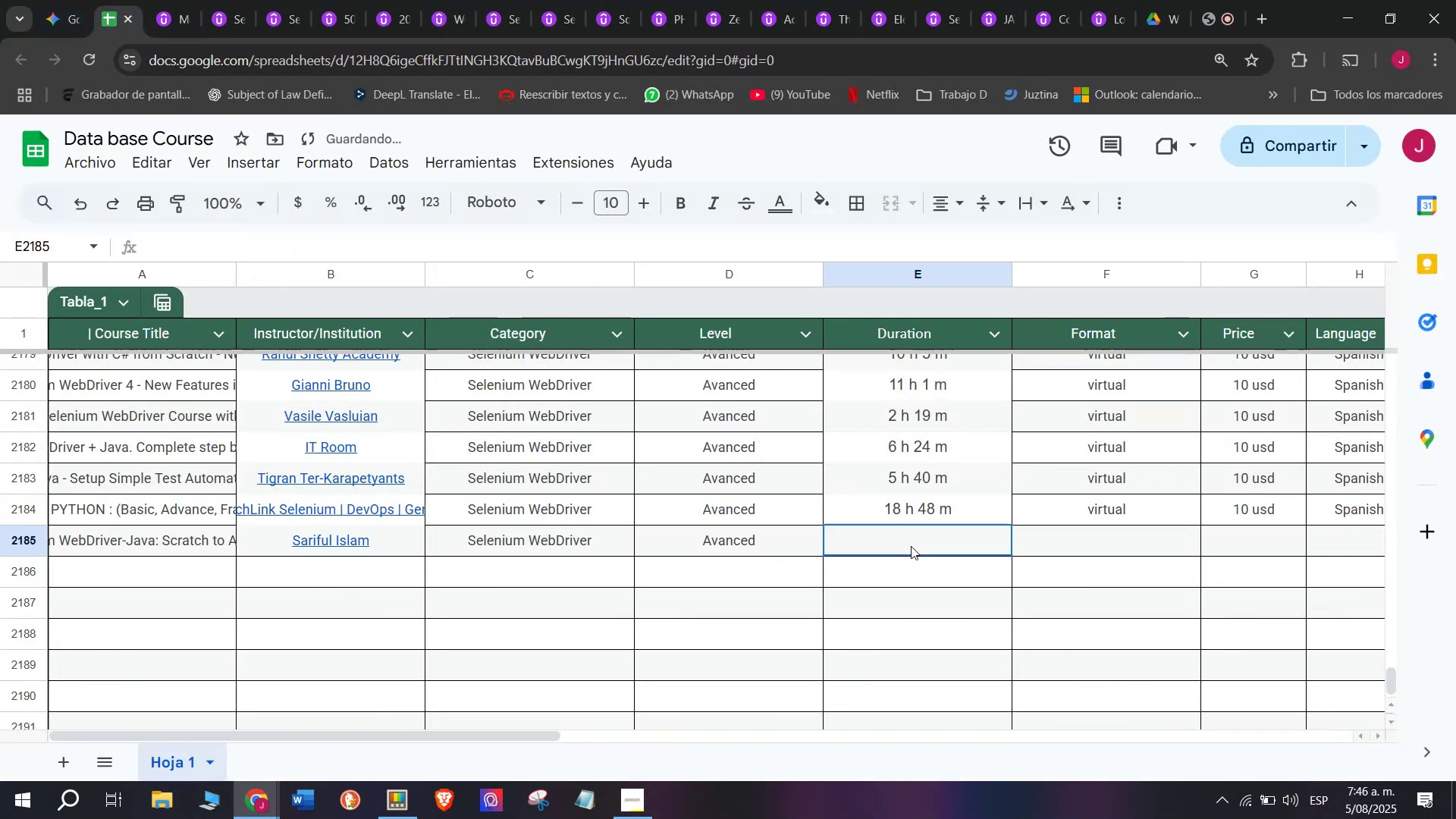 
key(Control+ControlLeft)
 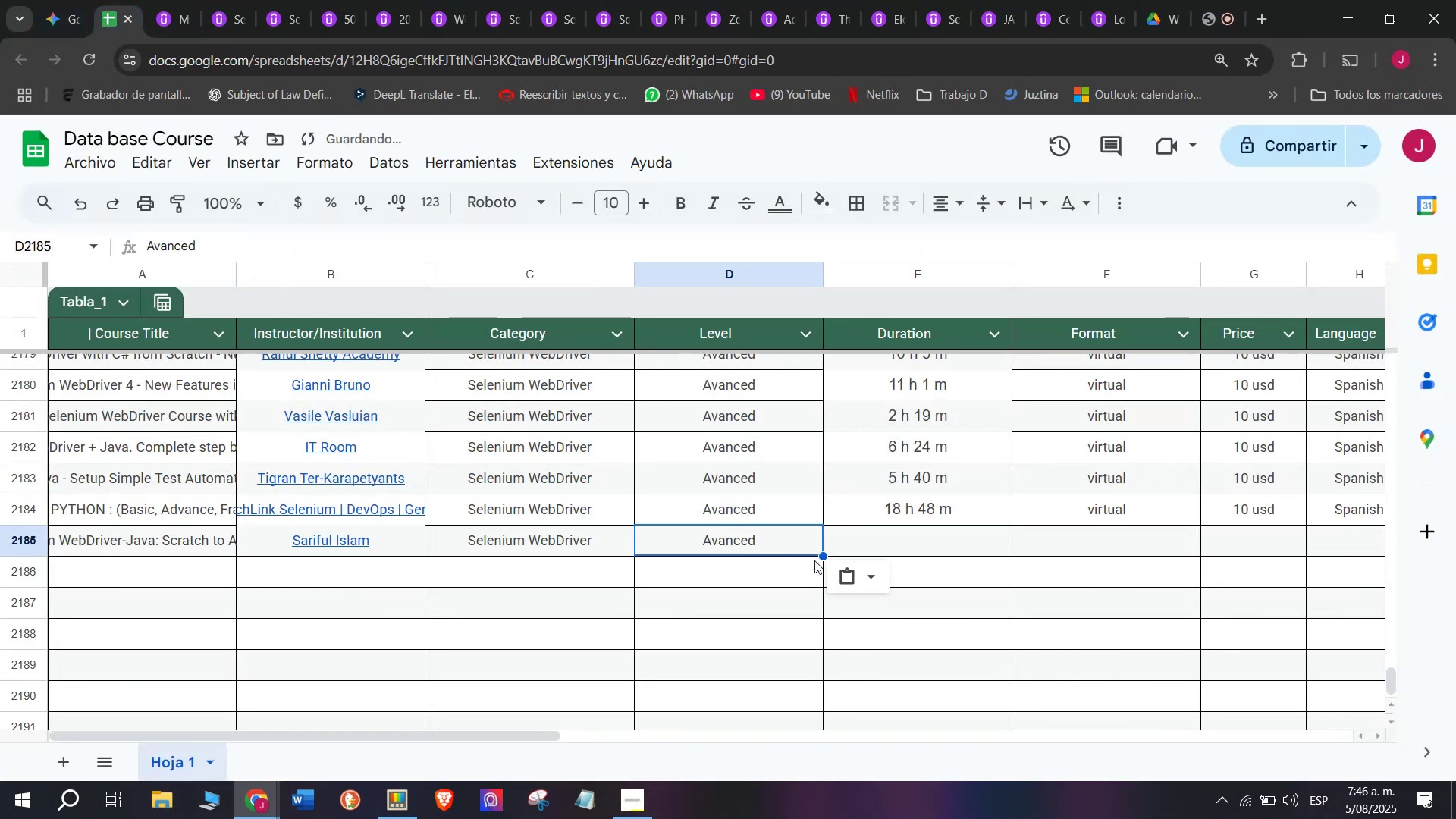 
key(Control+V)
 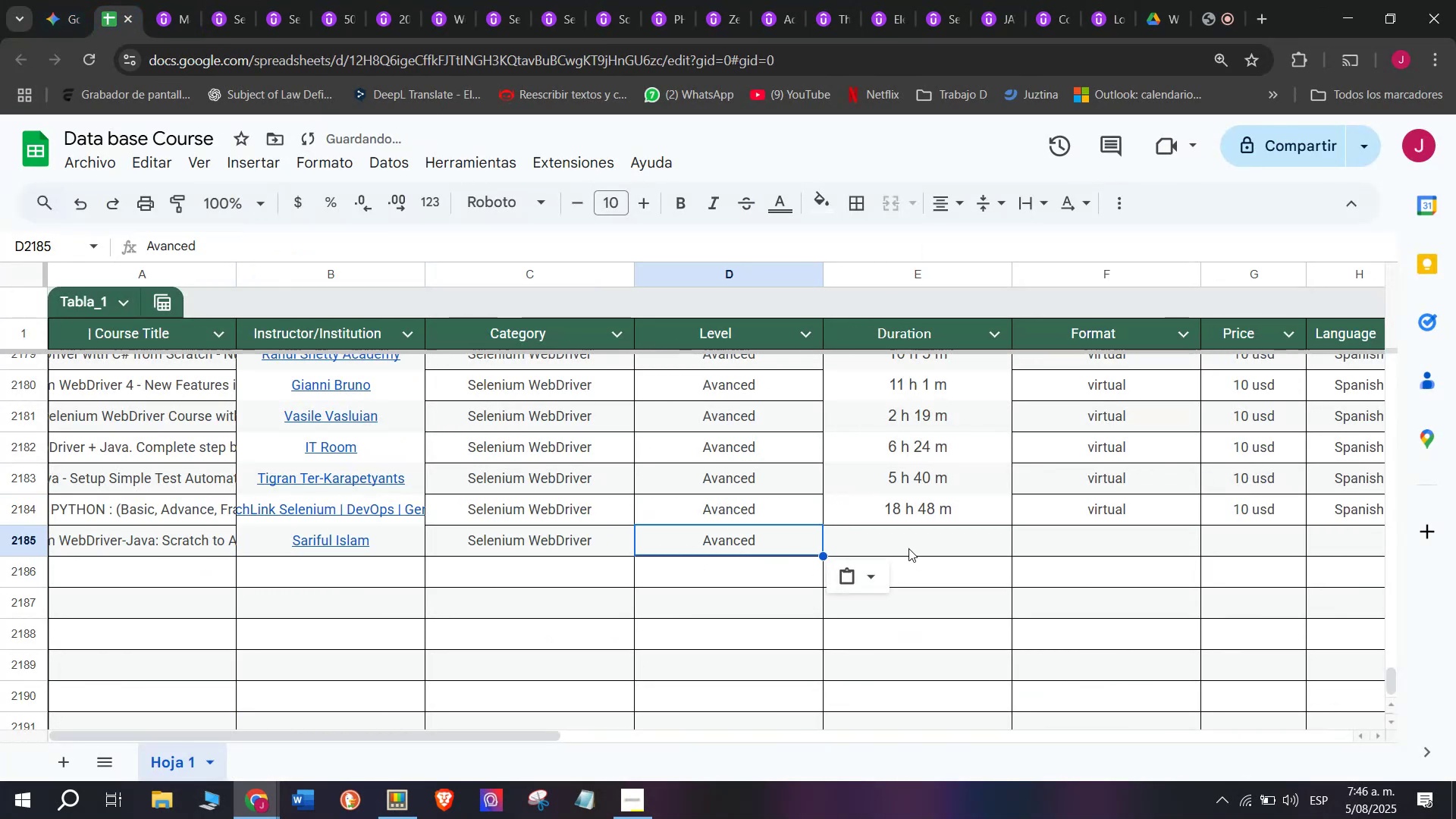 
left_click([911, 546])
 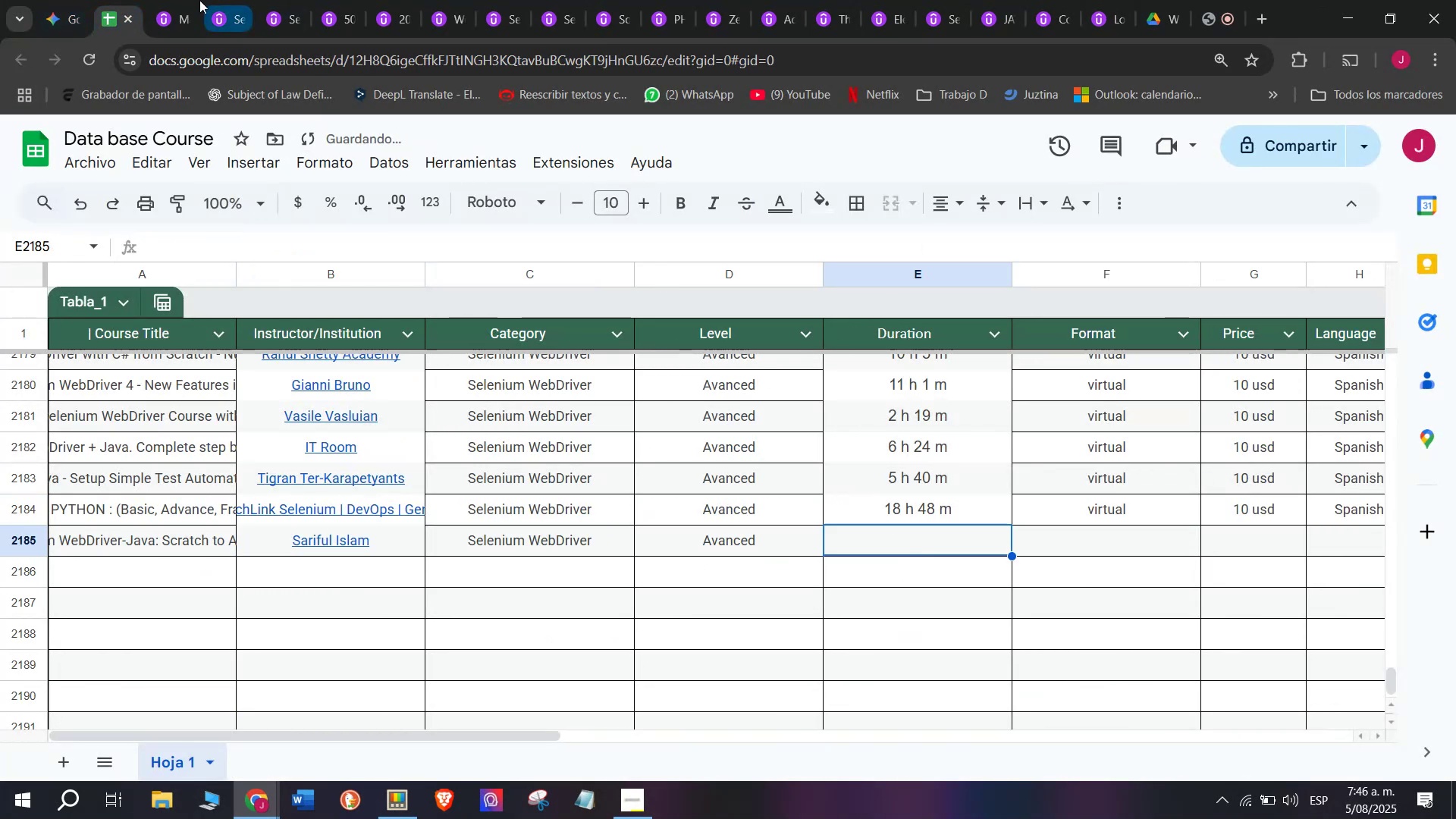 
left_click([183, 0])
 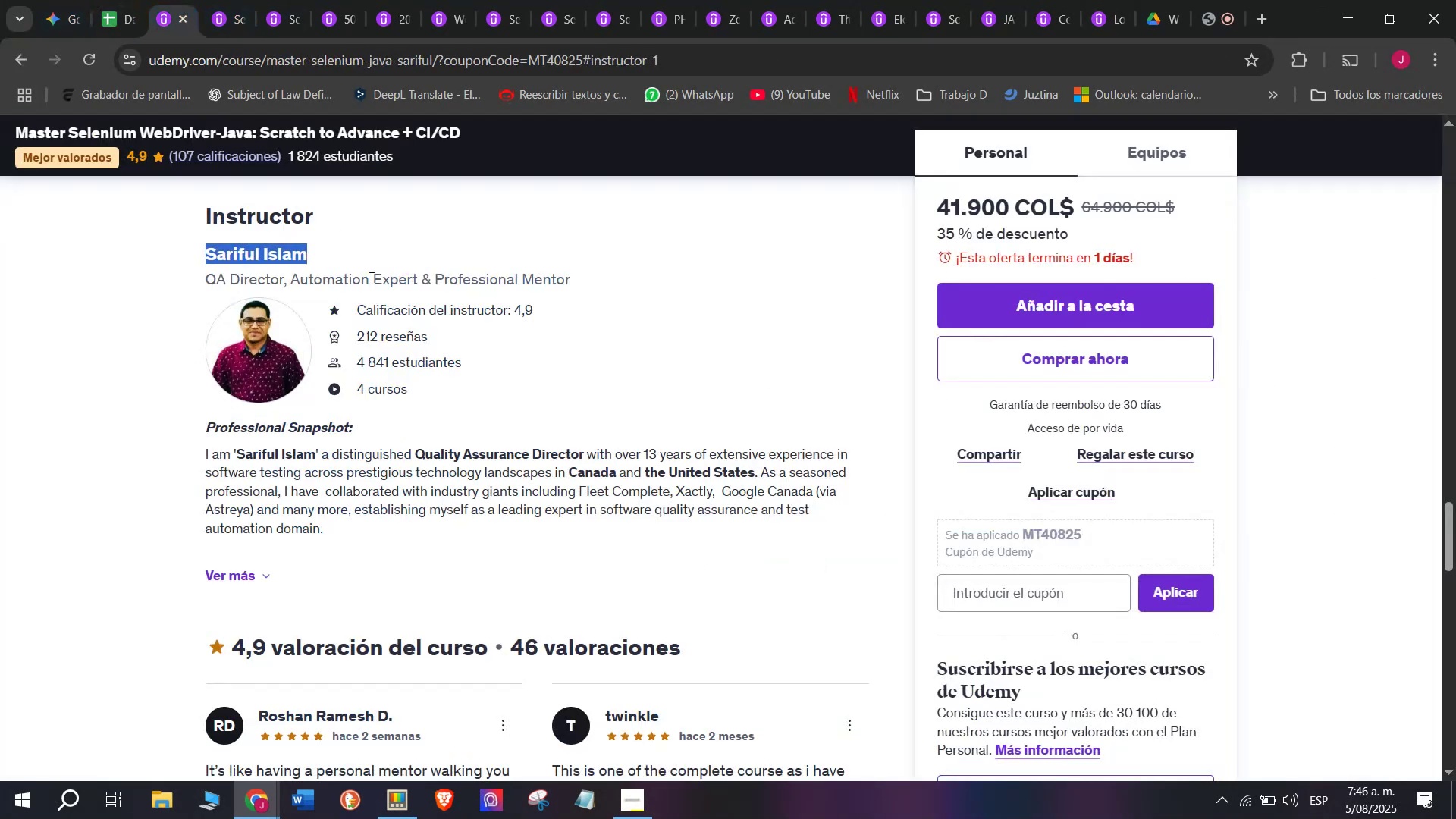 
scroll: coordinate [438, 441], scroll_direction: up, amount: 9.0
 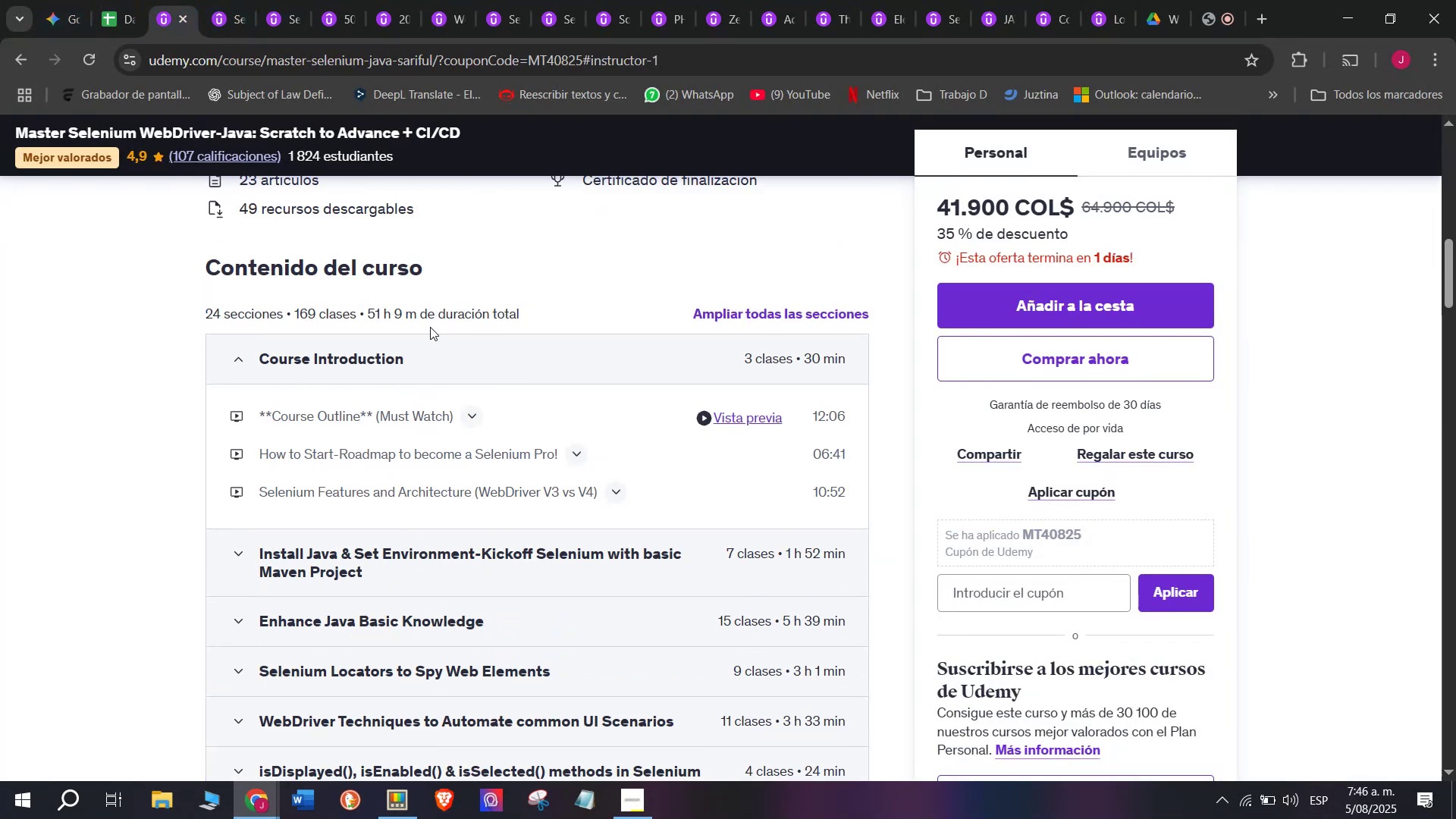 
left_click_drag(start_coordinate=[415, 313], to_coordinate=[365, 315])
 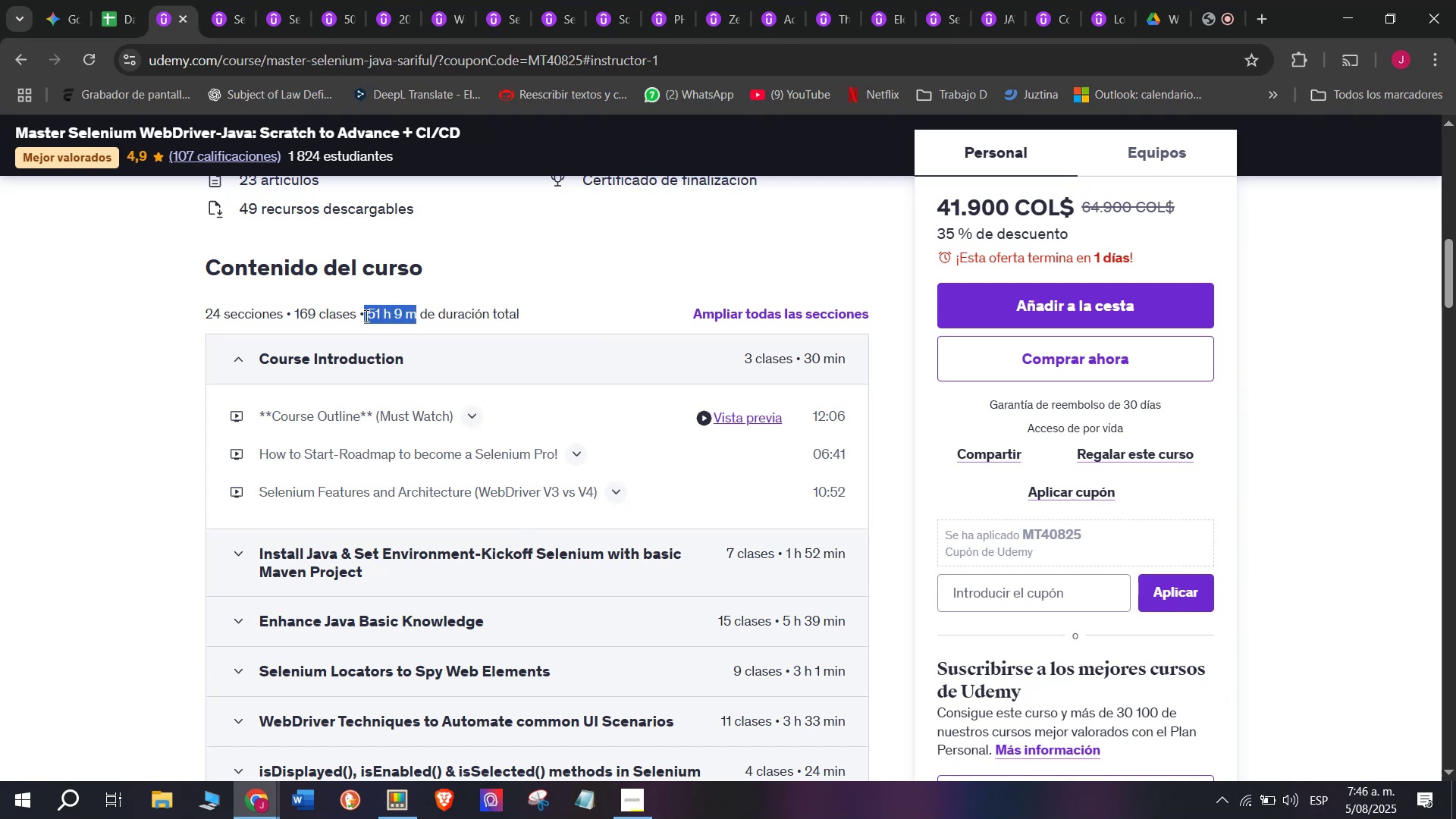 
key(Control+ControlLeft)
 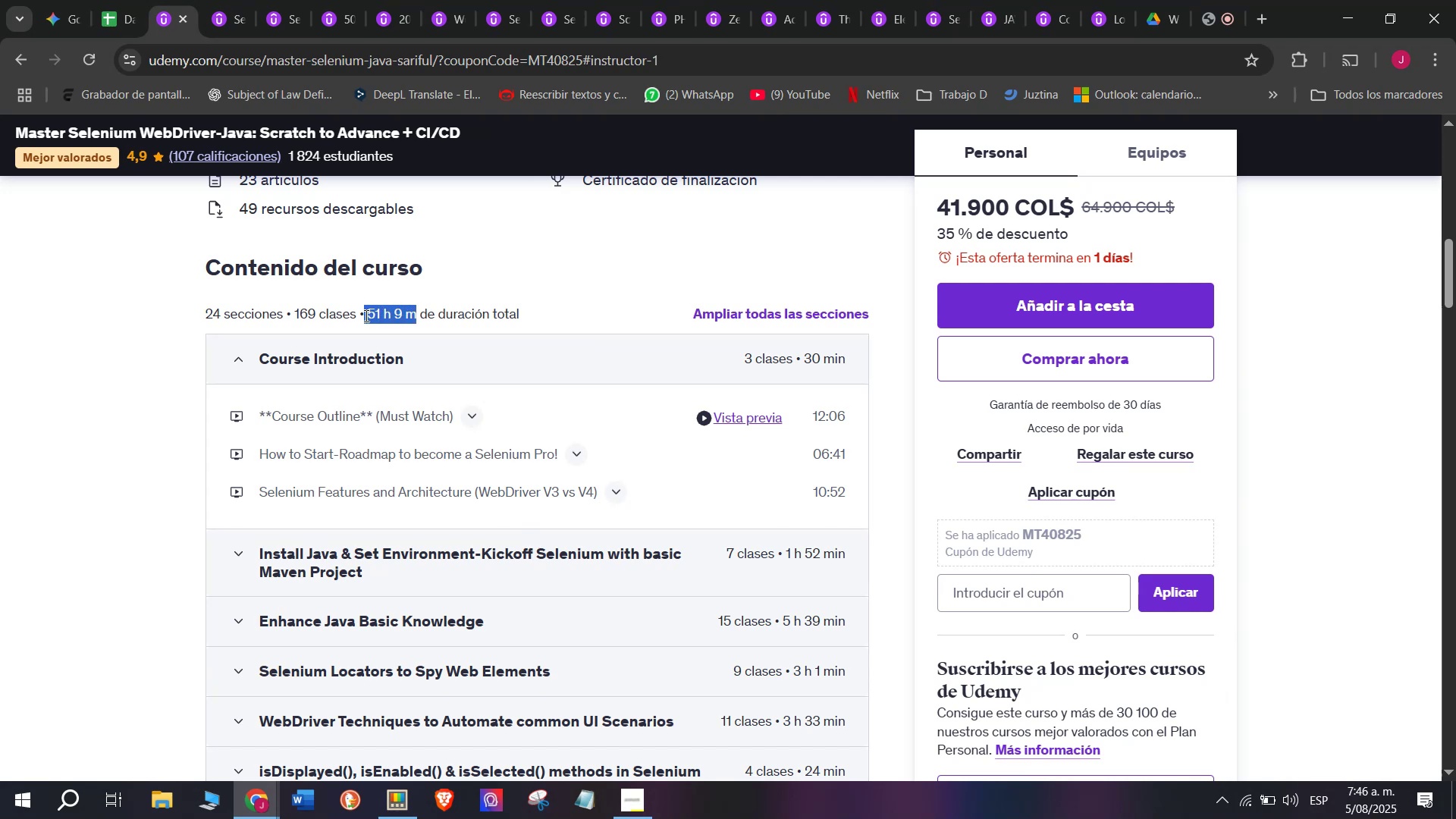 
key(Break)
 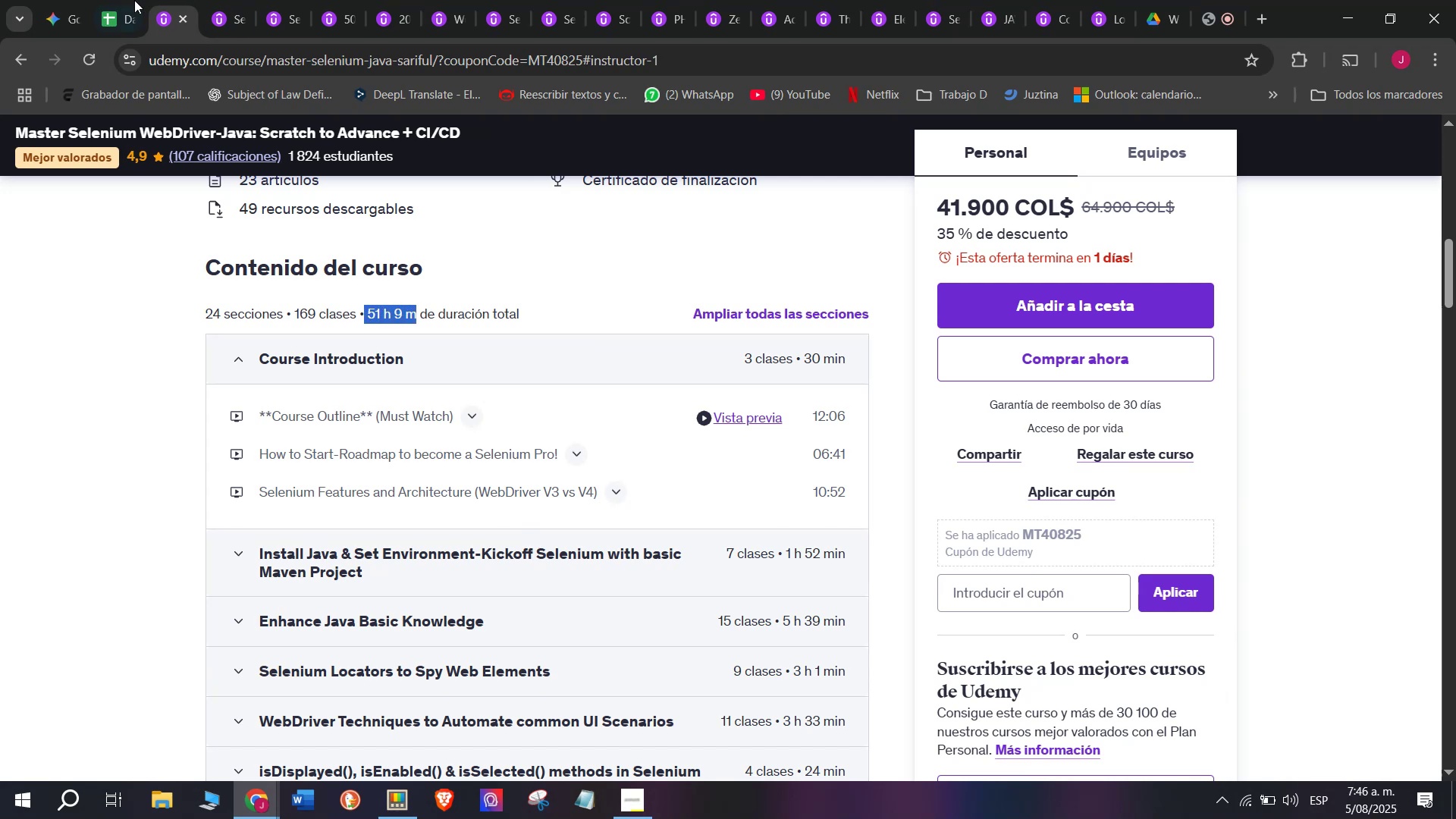 
key(Control+C)
 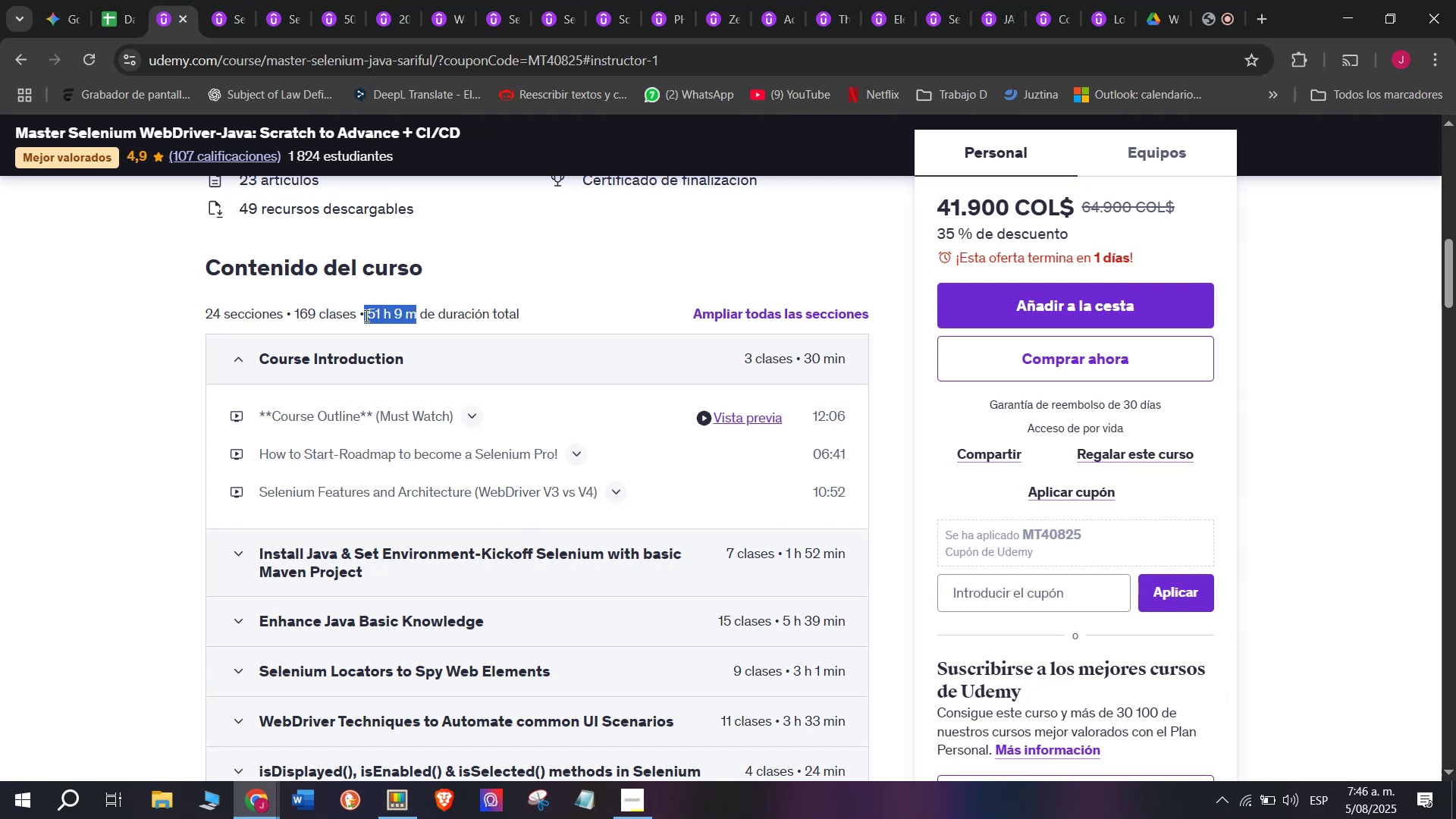 
key(Break)
 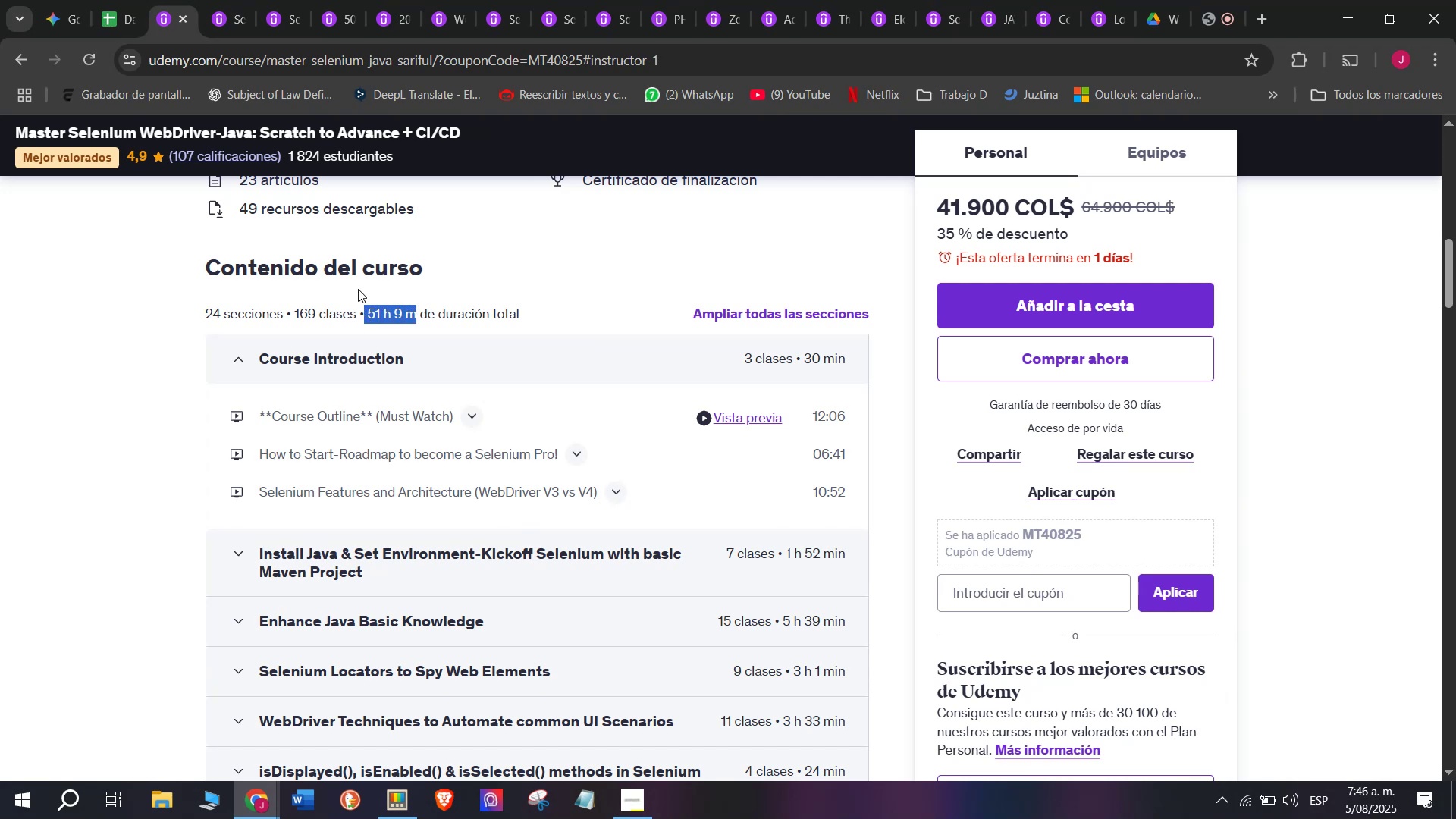 
key(Control+ControlLeft)
 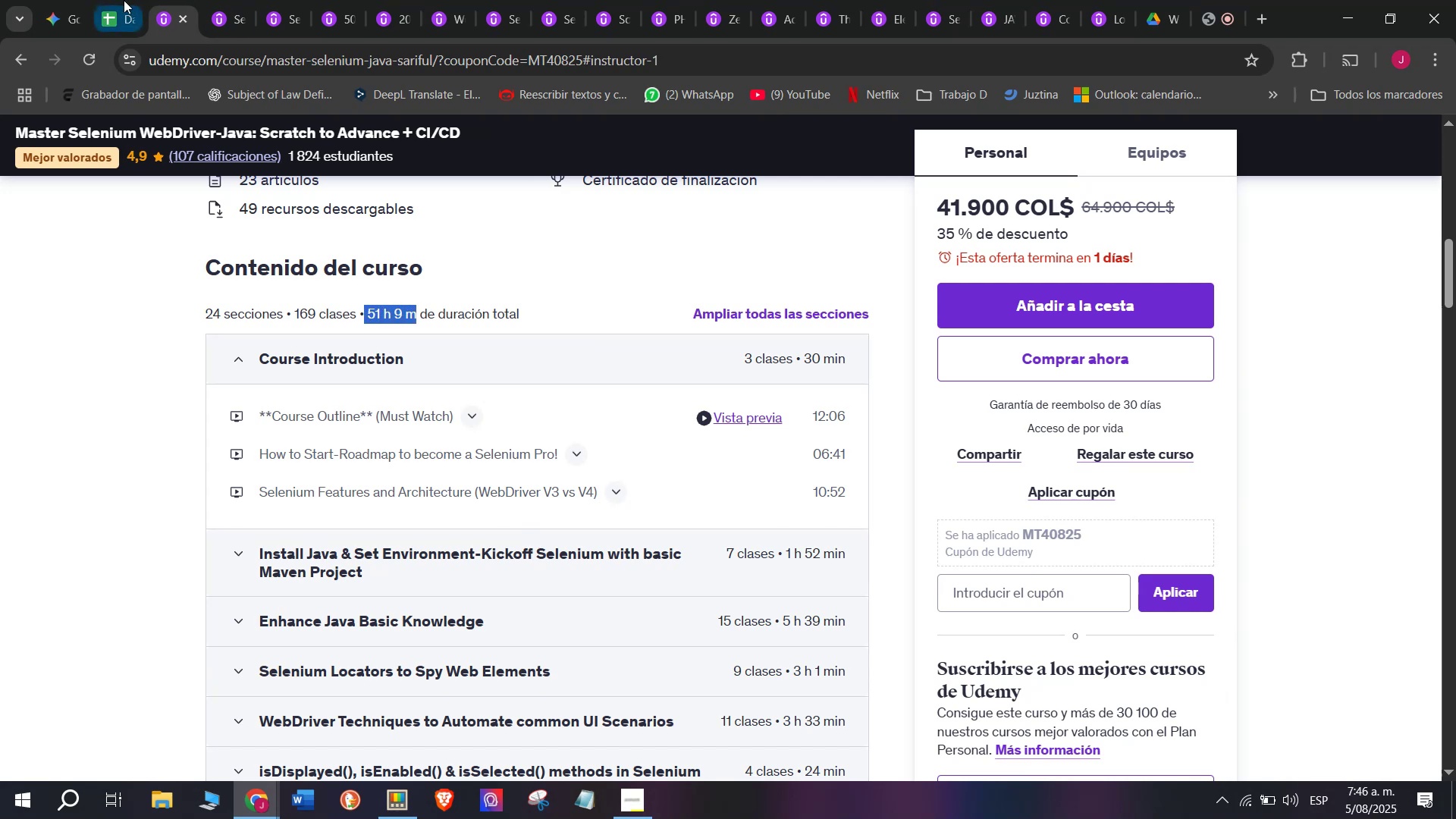 
key(Control+C)
 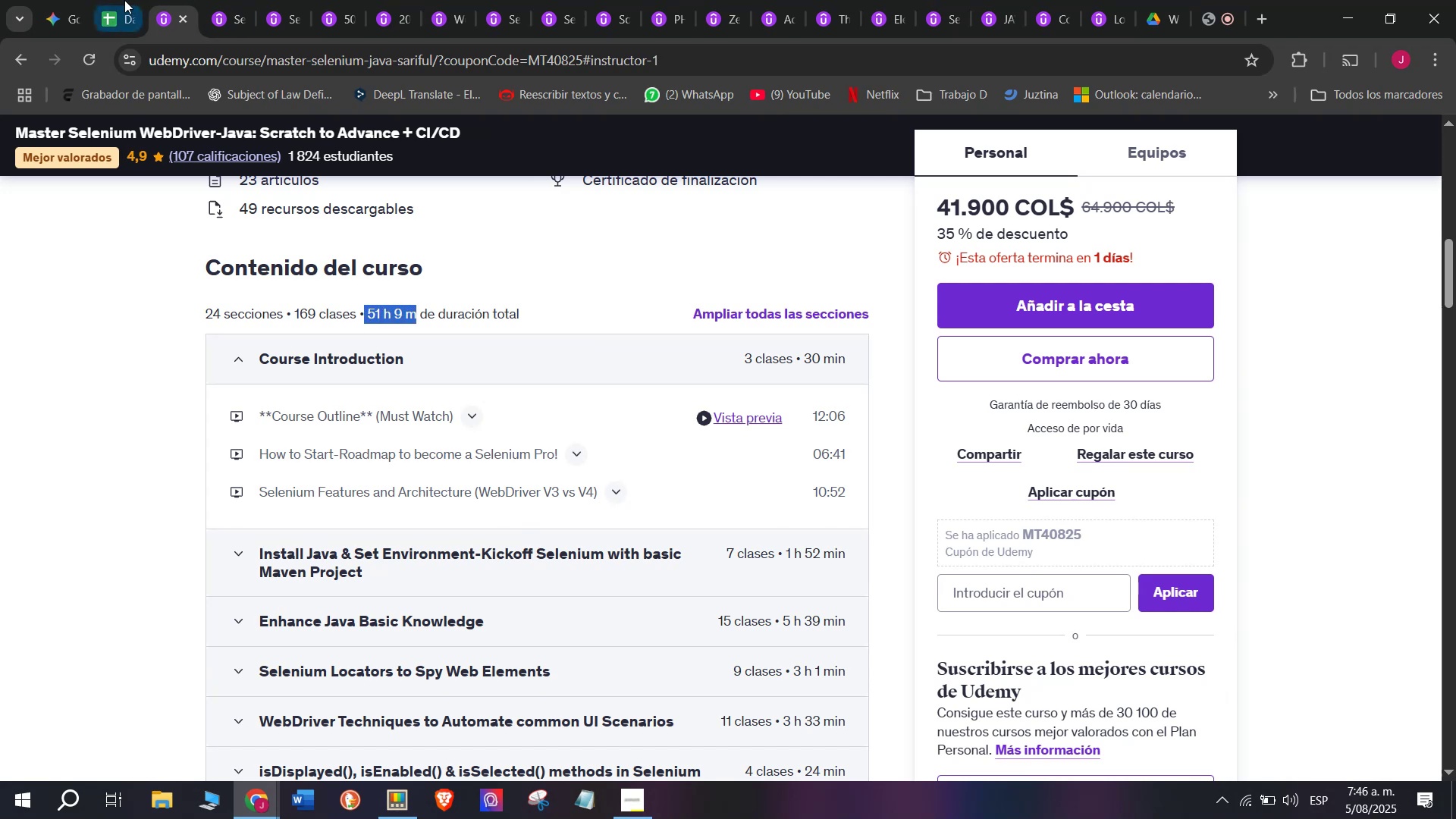 
left_click([124, 0])
 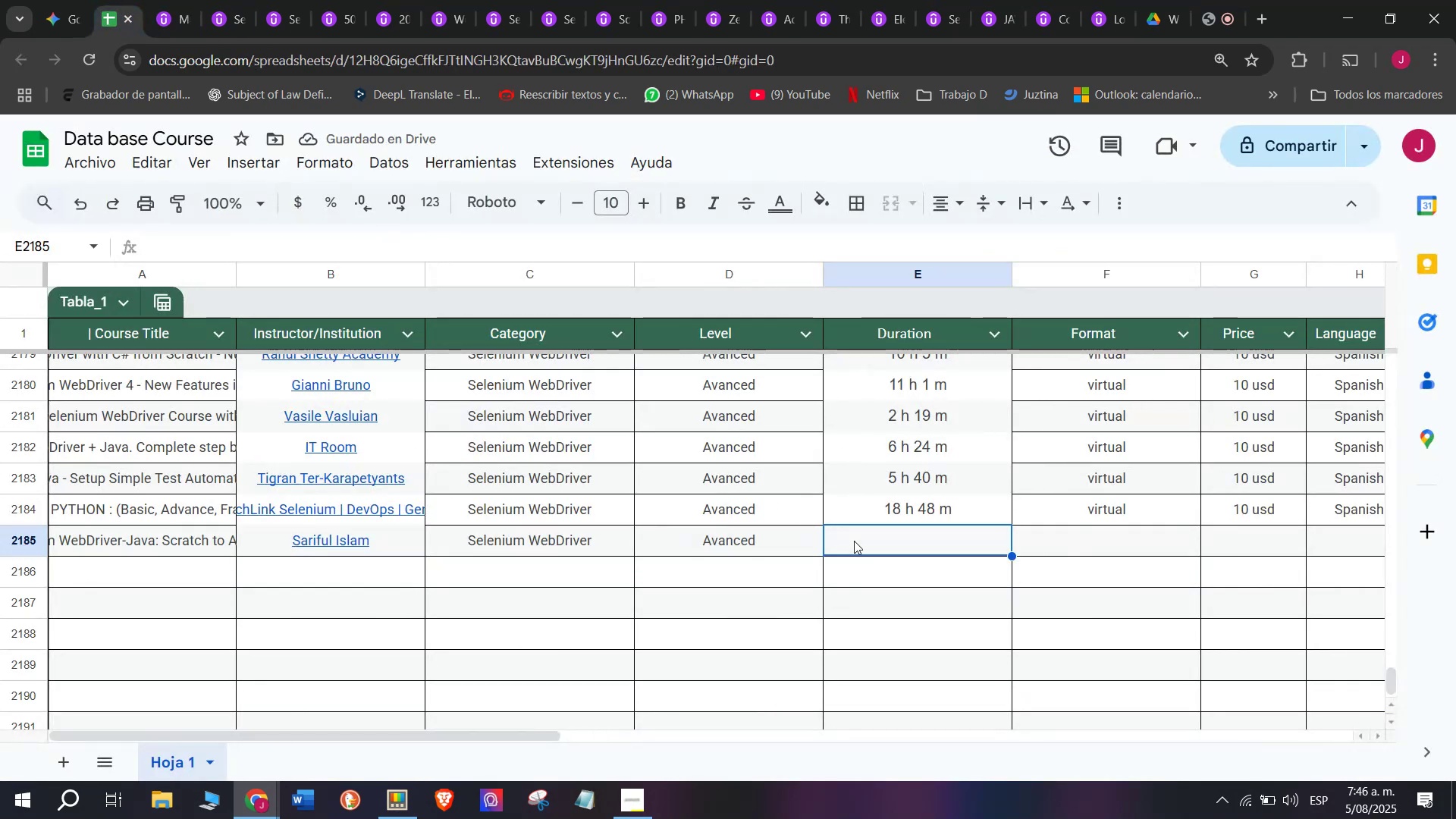 
key(Z)
 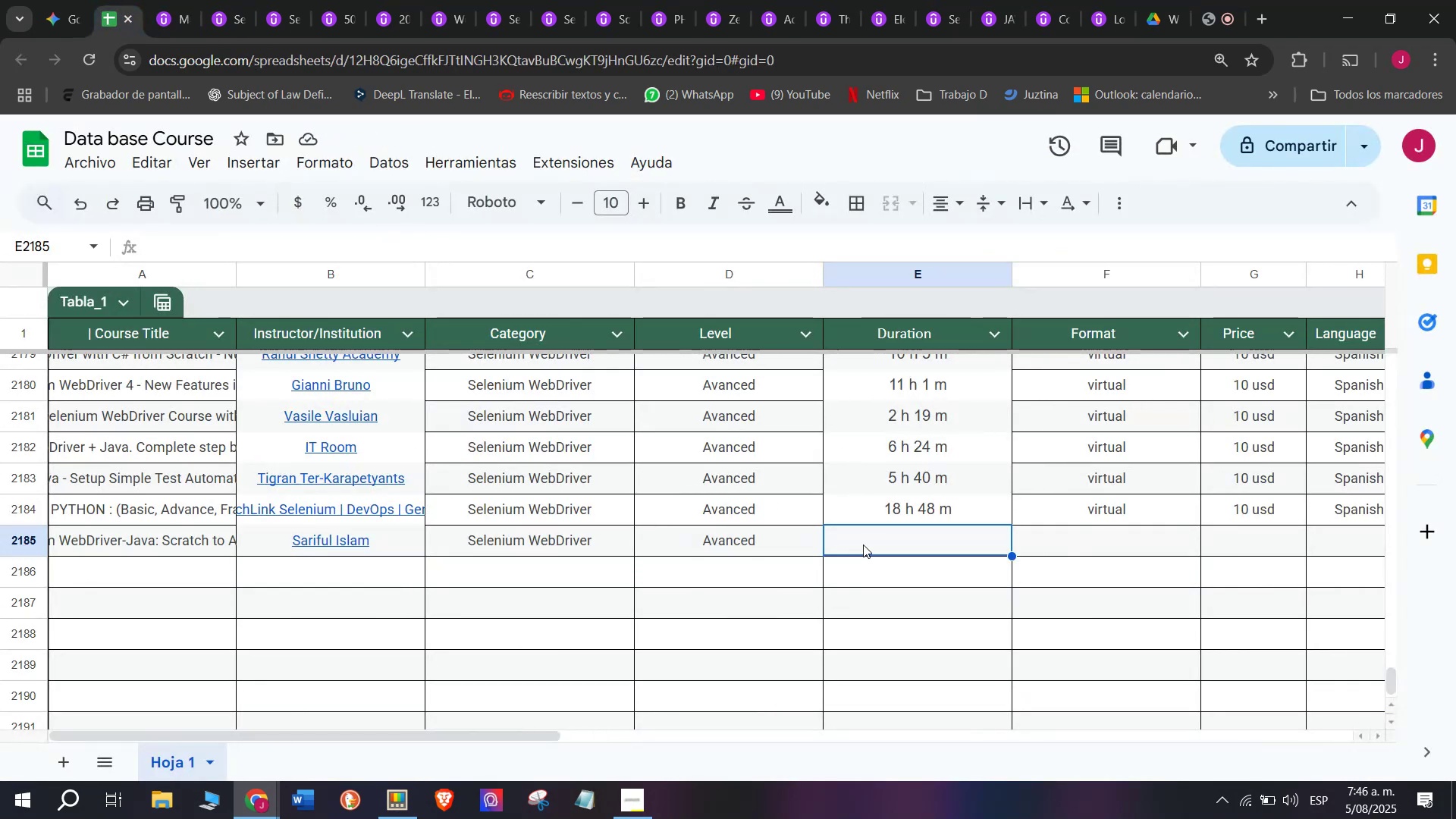 
key(Control+ControlLeft)
 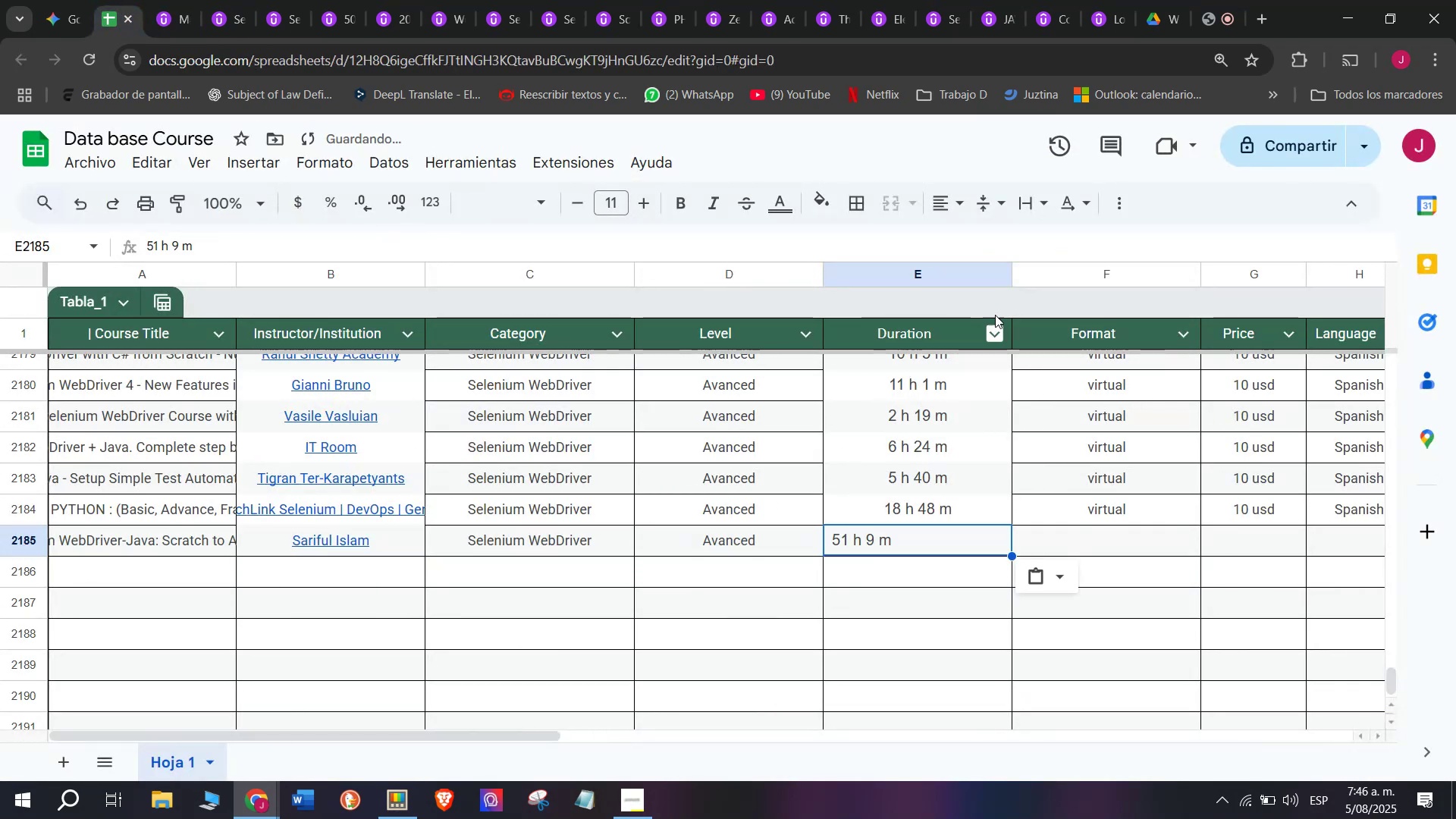 
key(Control+V)
 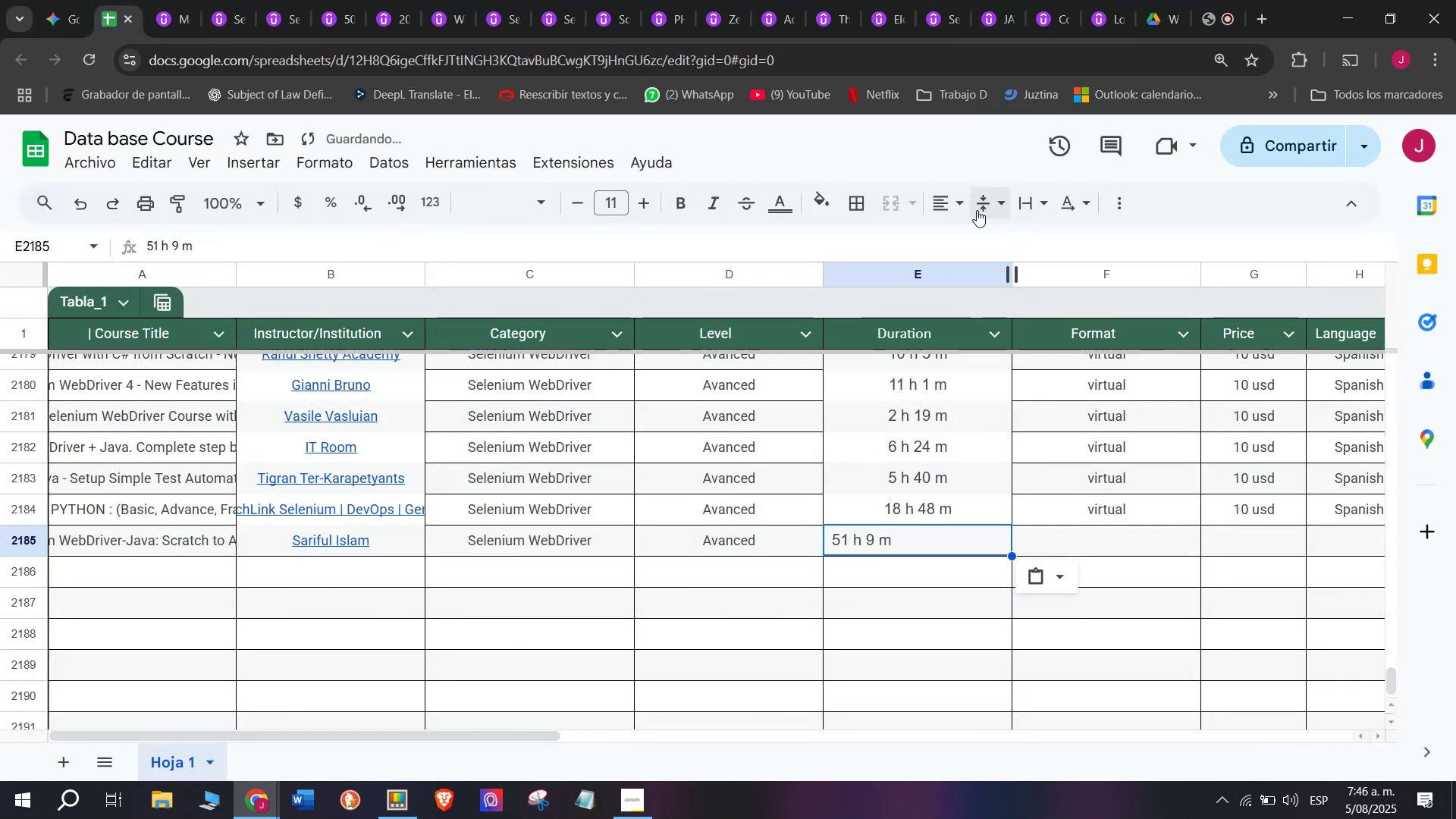 
left_click([952, 212])
 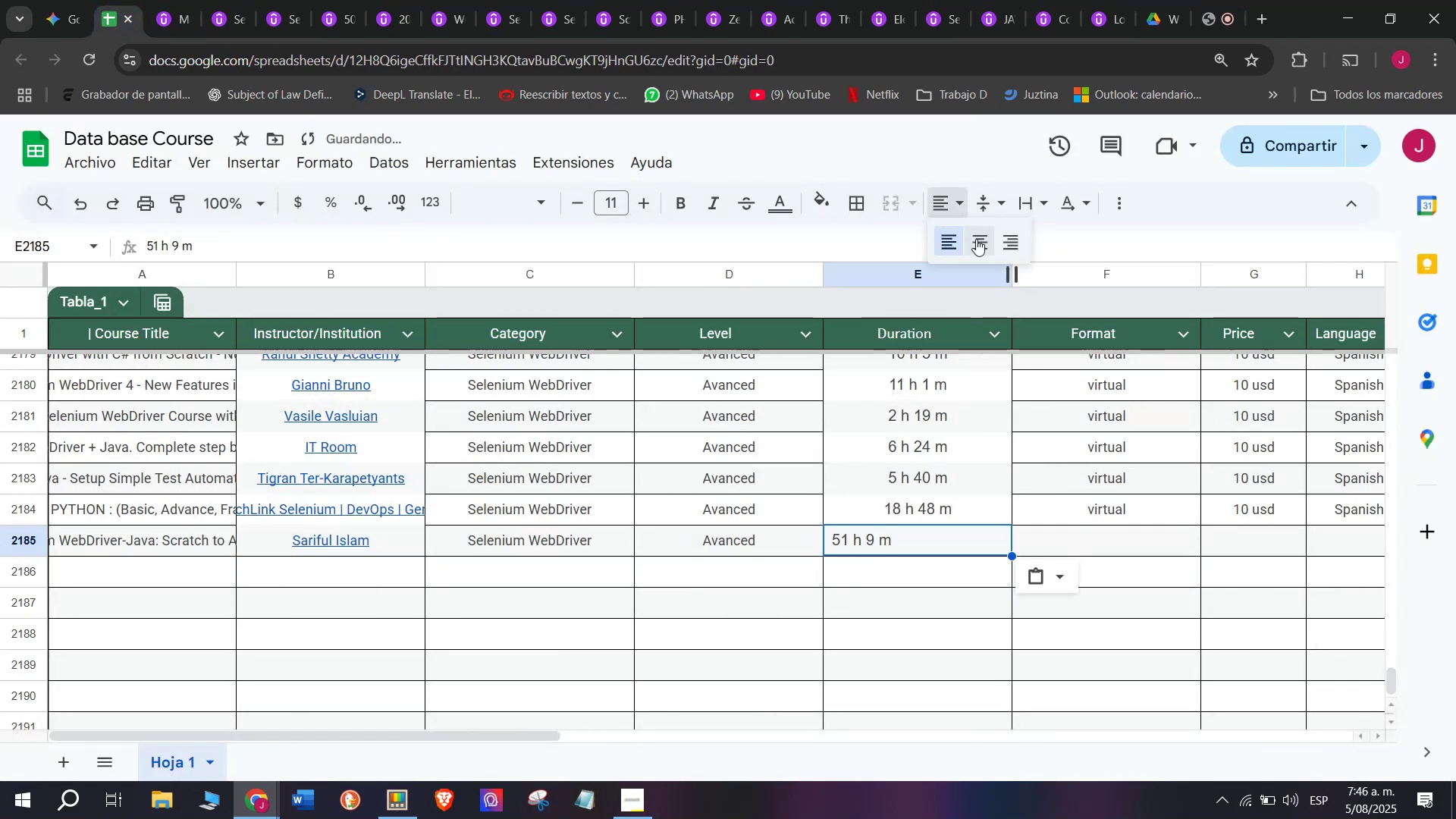 
left_click([978, 239])
 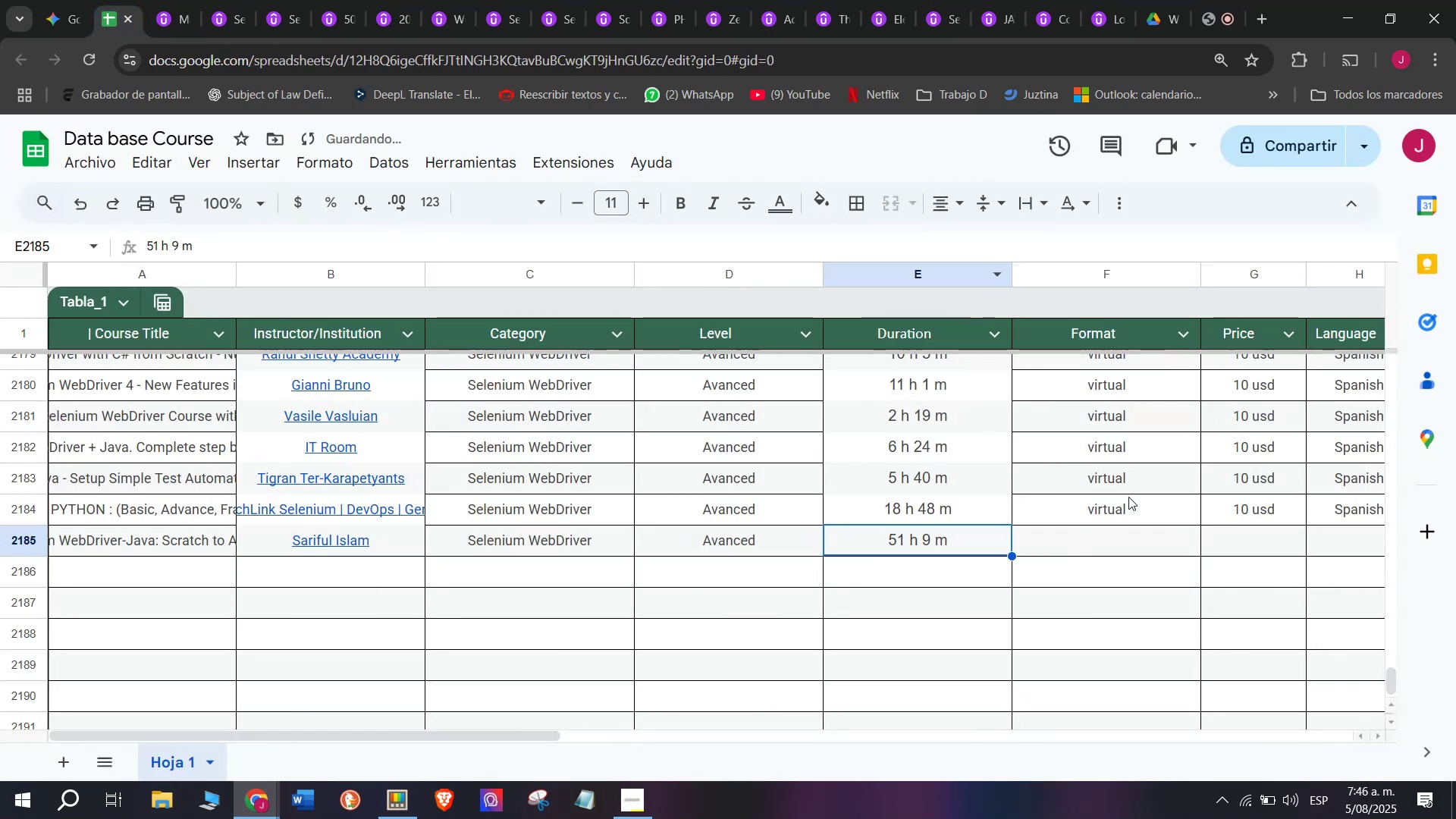 
key(Control+ControlLeft)
 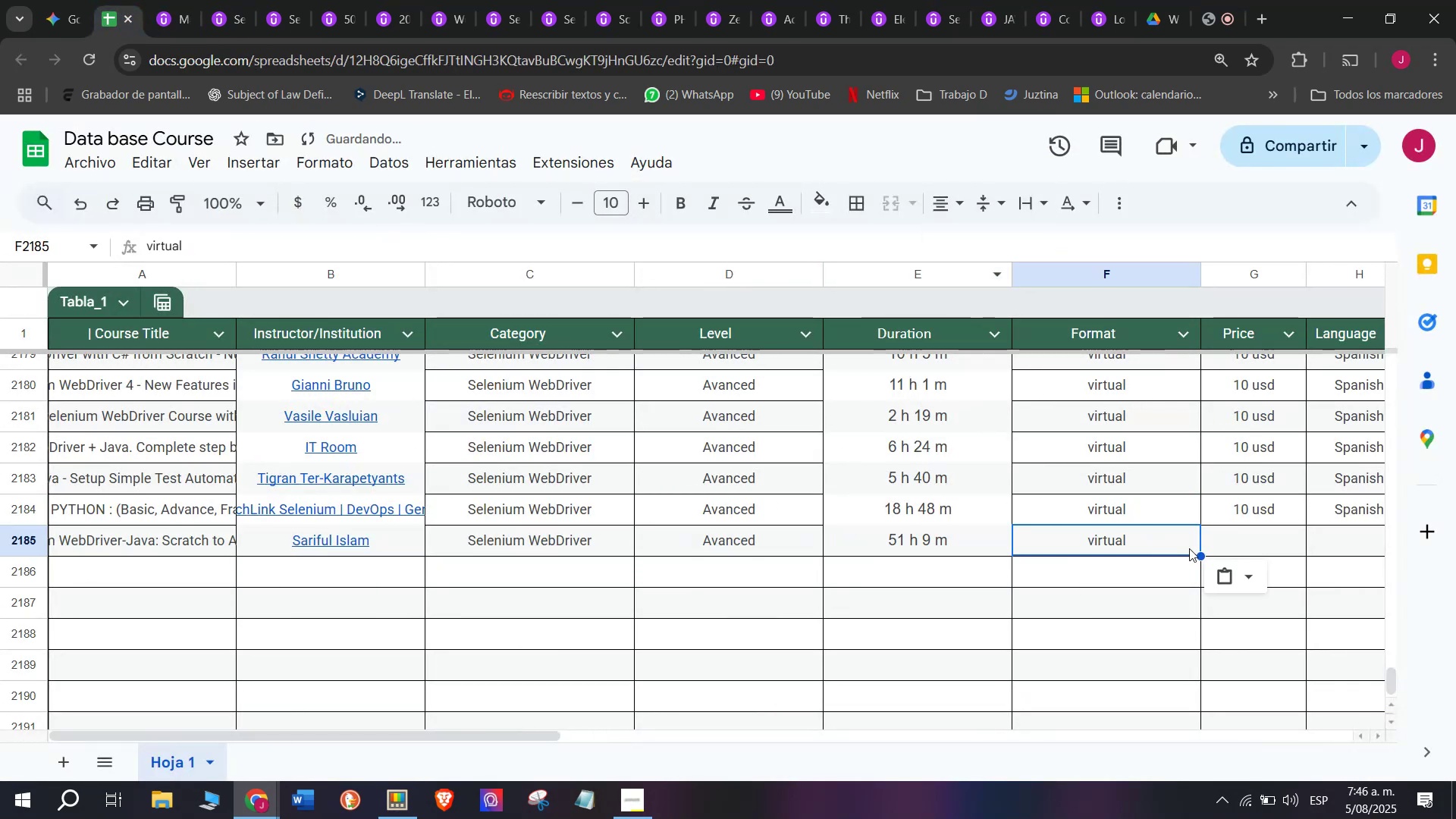 
key(Break)
 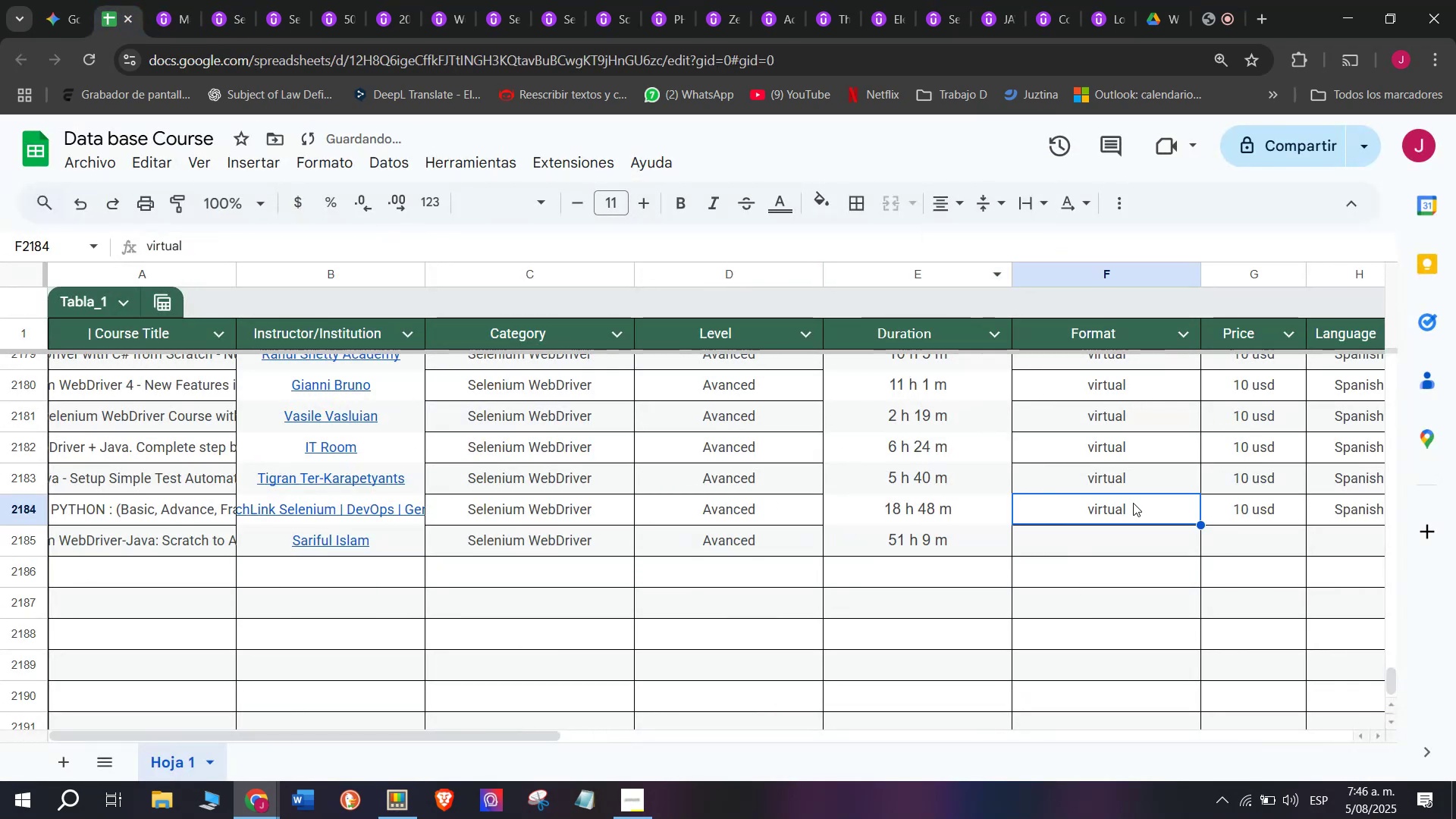 
key(Control+C)
 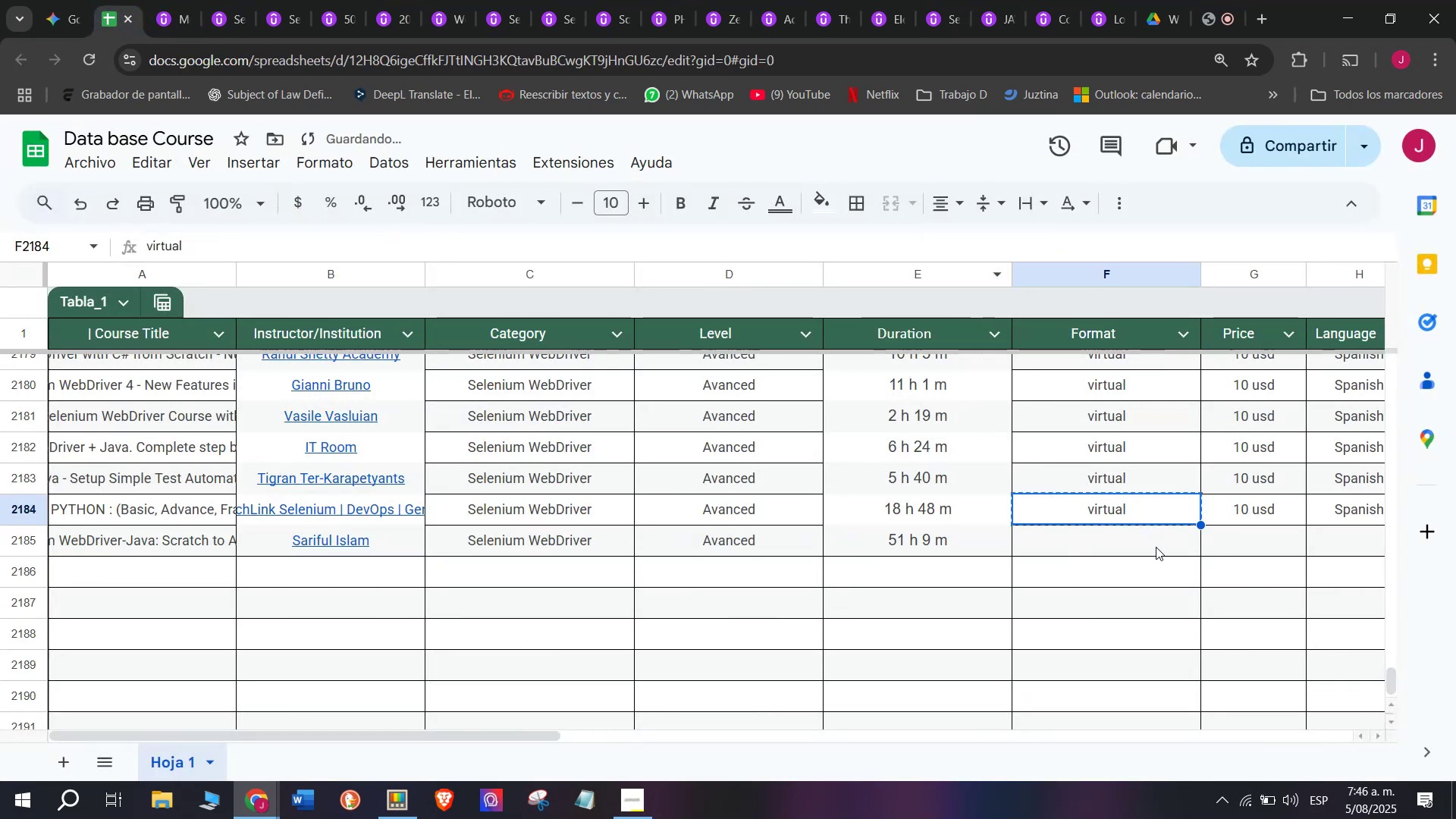 
double_click([1156, 547])
 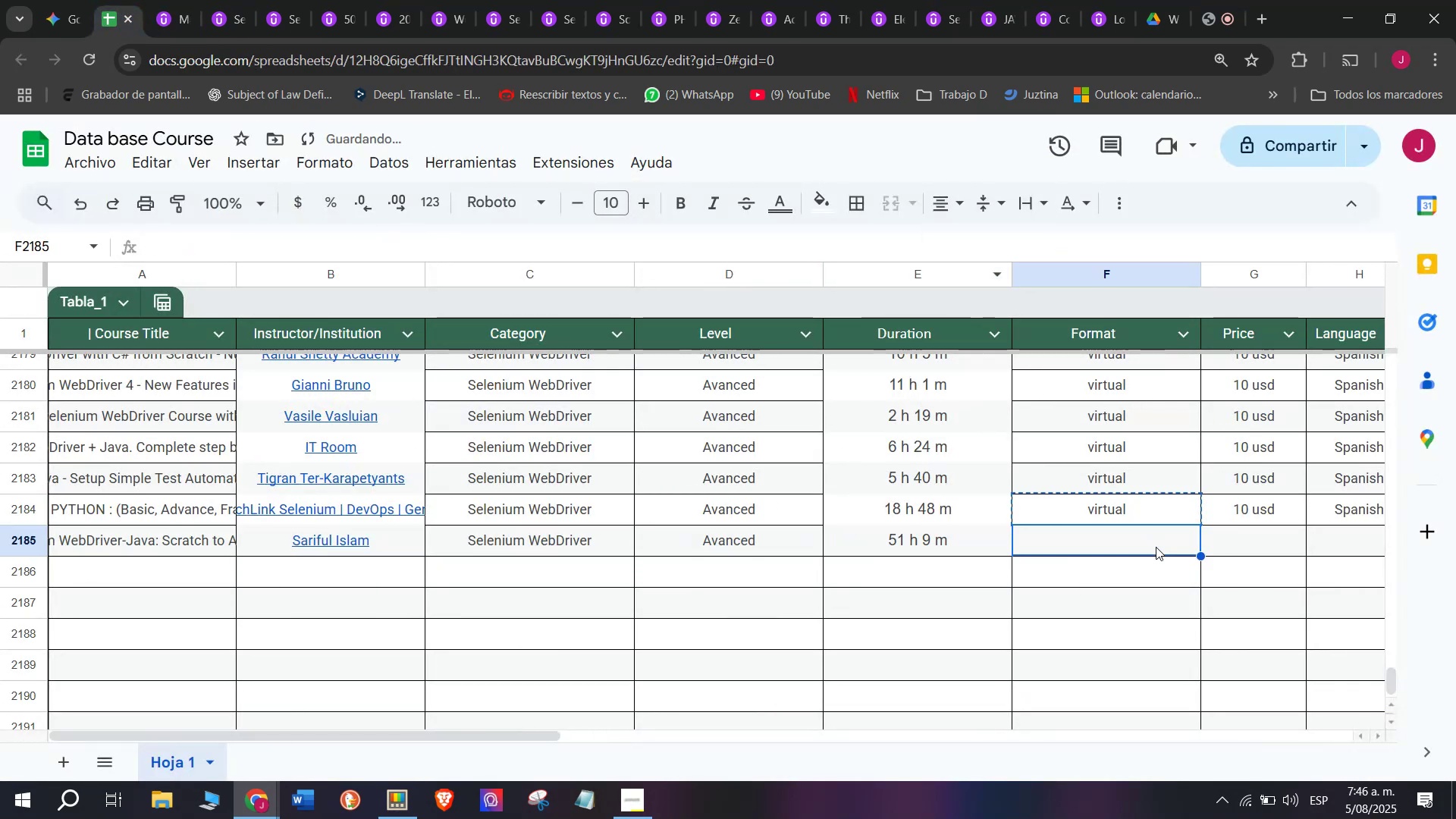 
key(Z)
 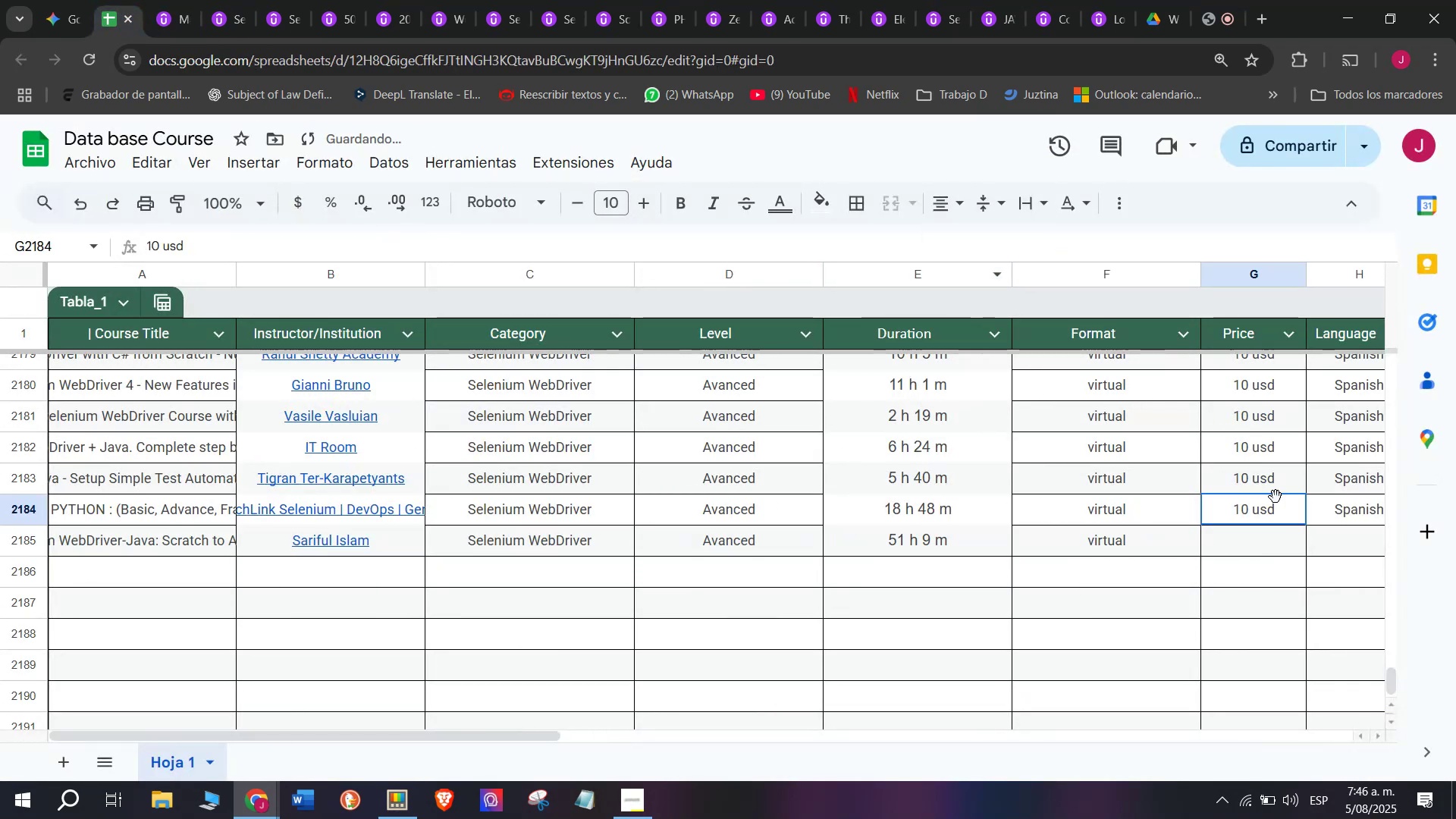 
key(Control+ControlLeft)
 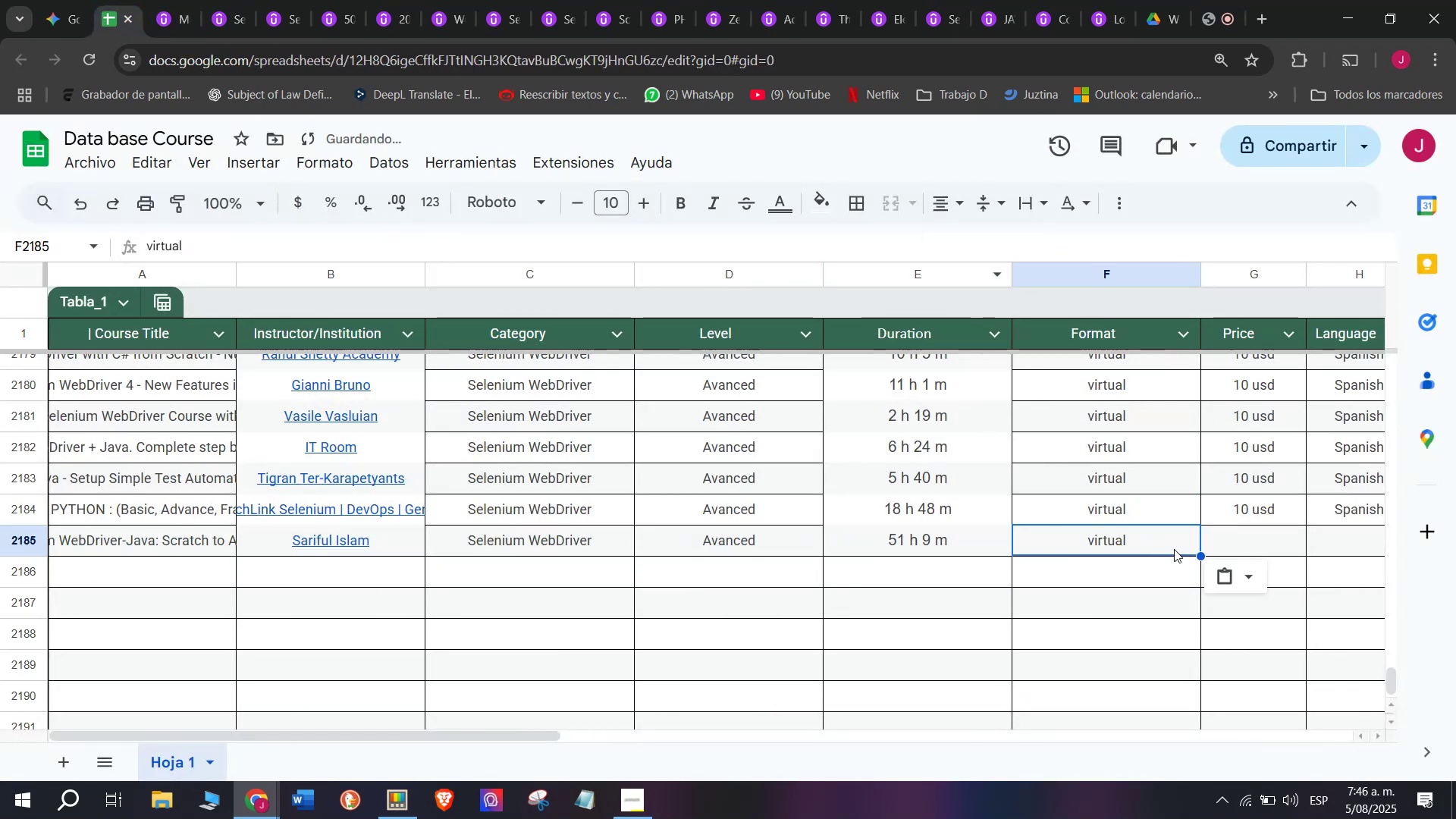 
key(Control+V)
 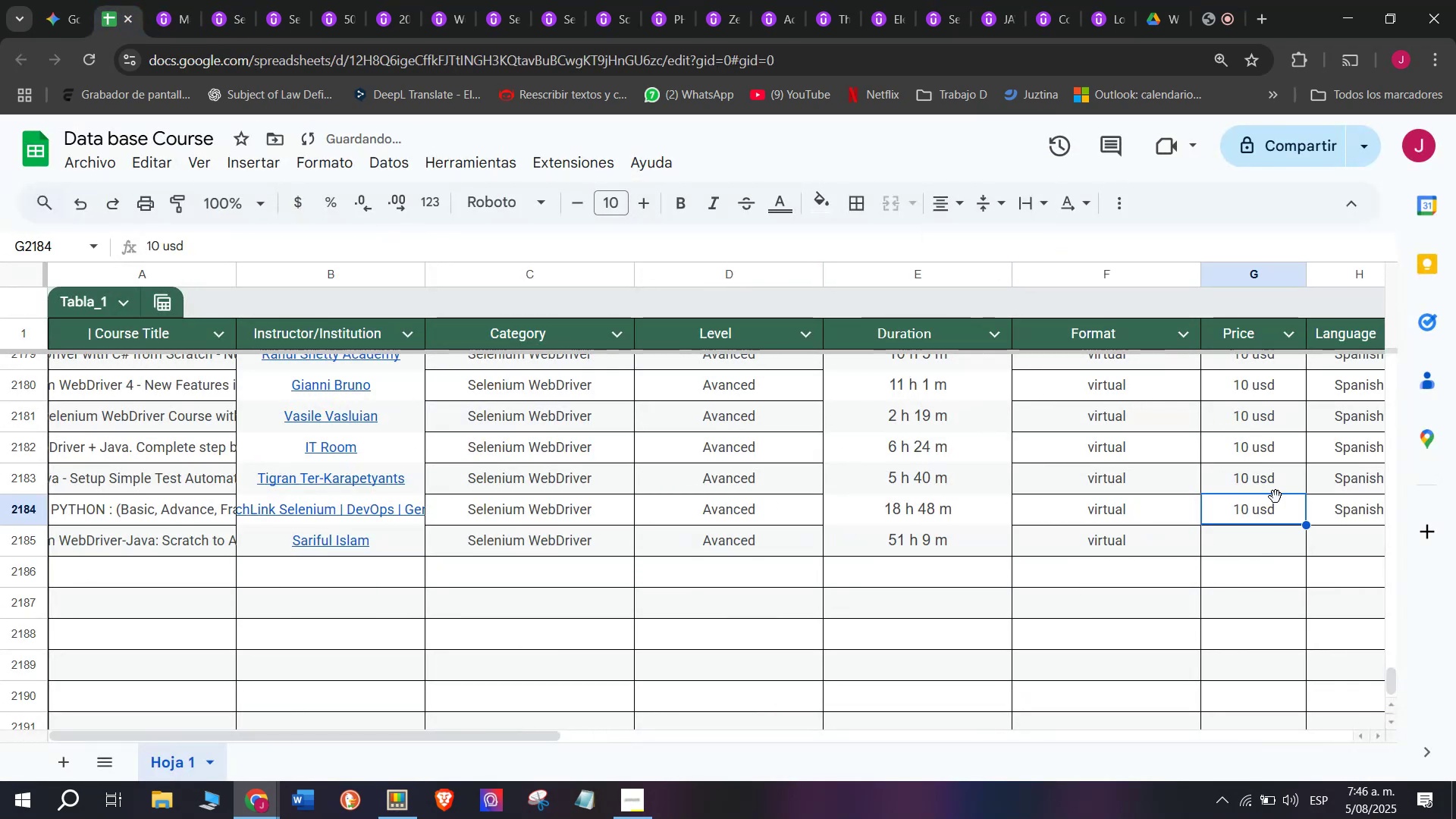 
key(Break)
 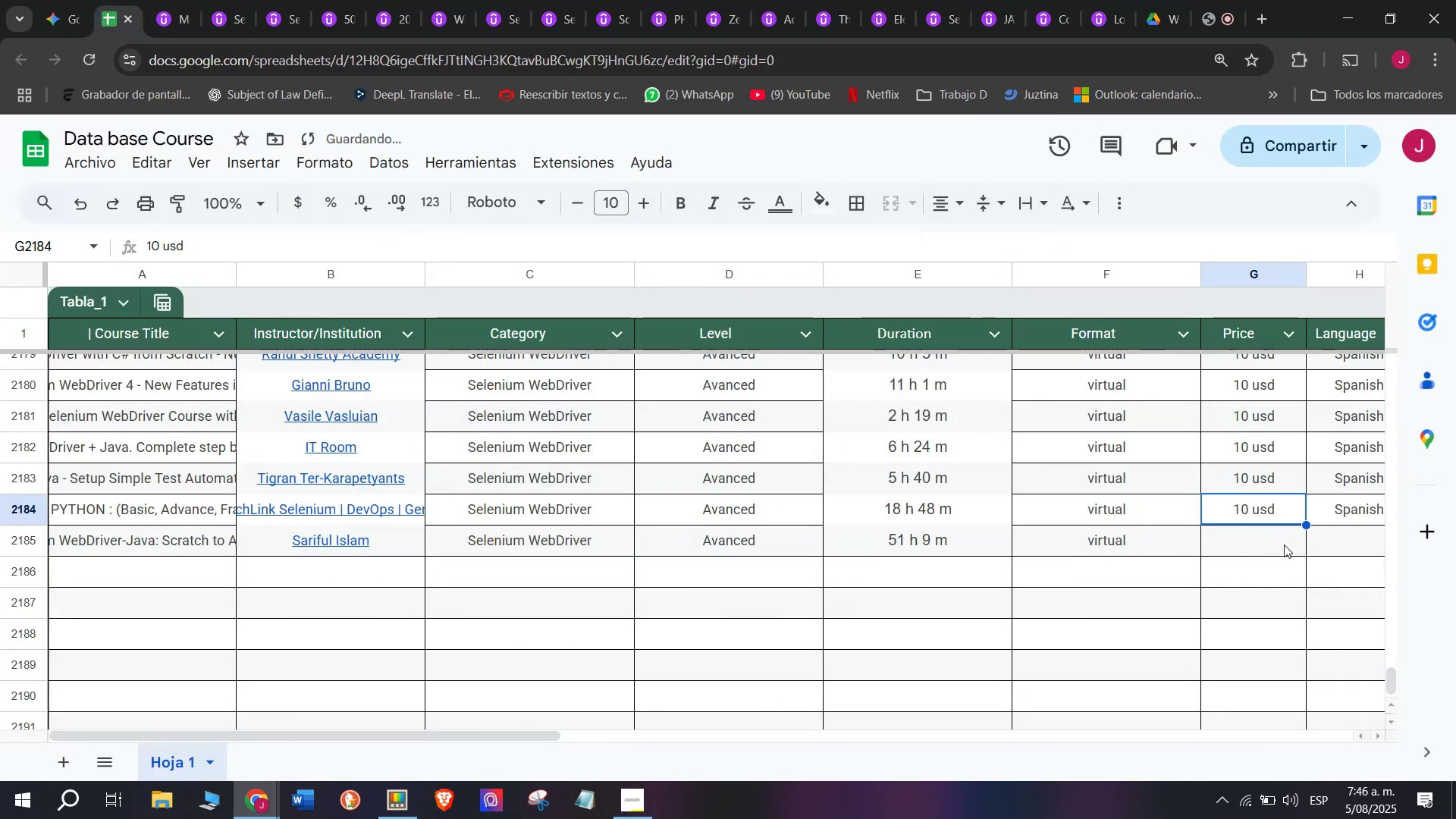 
key(Control+ControlLeft)
 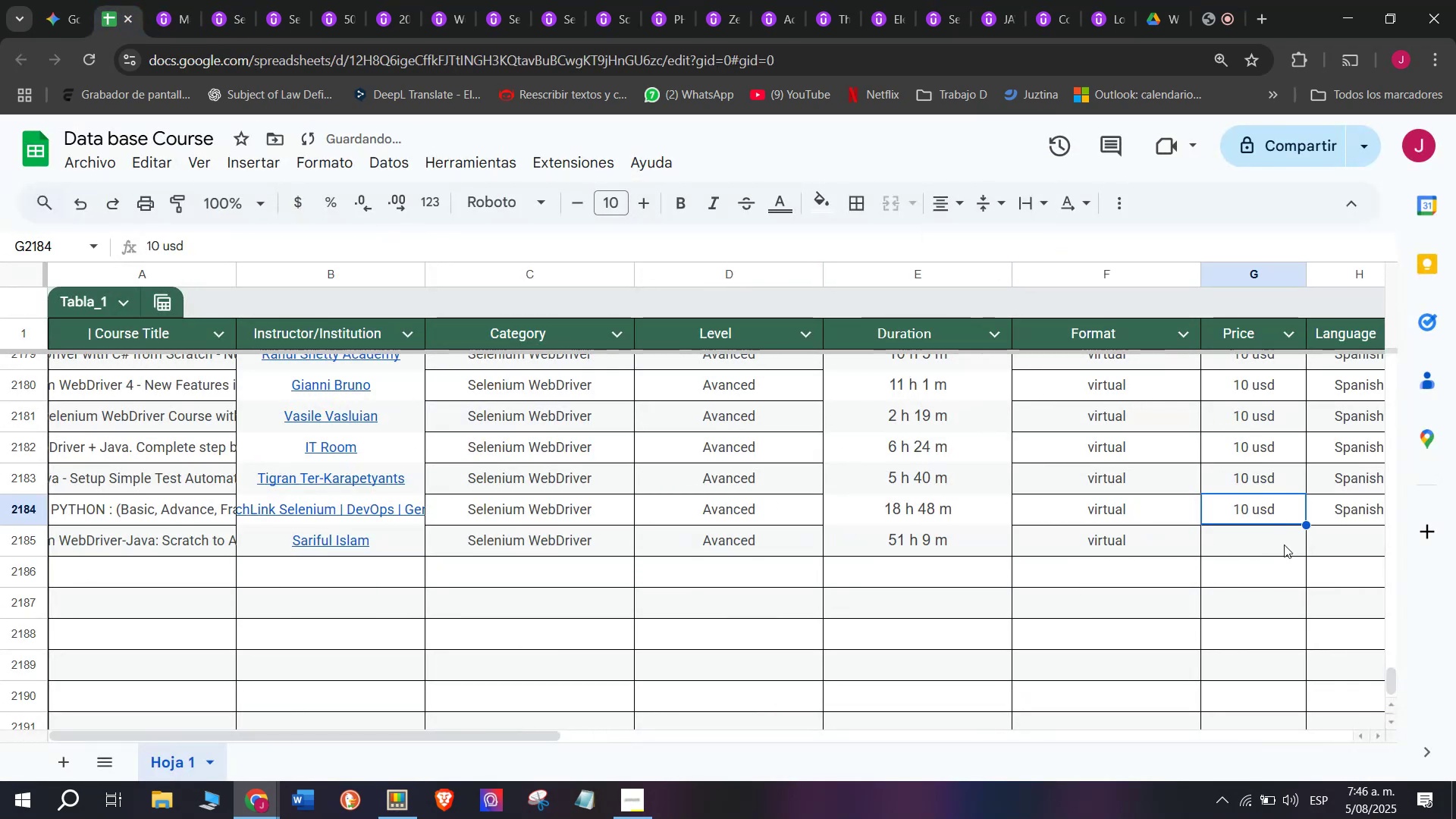 
key(Control+C)
 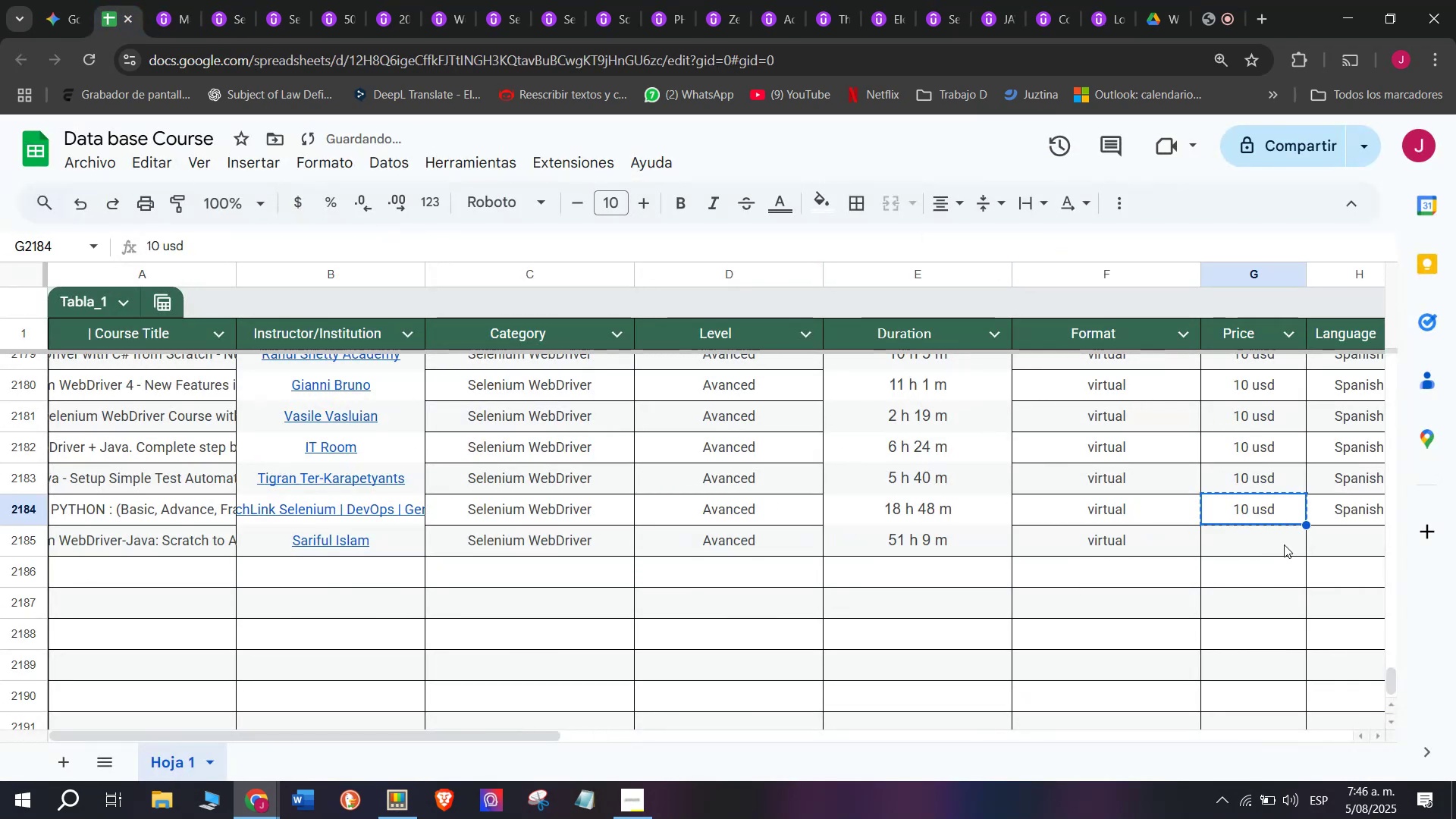 
left_click([1284, 544])
 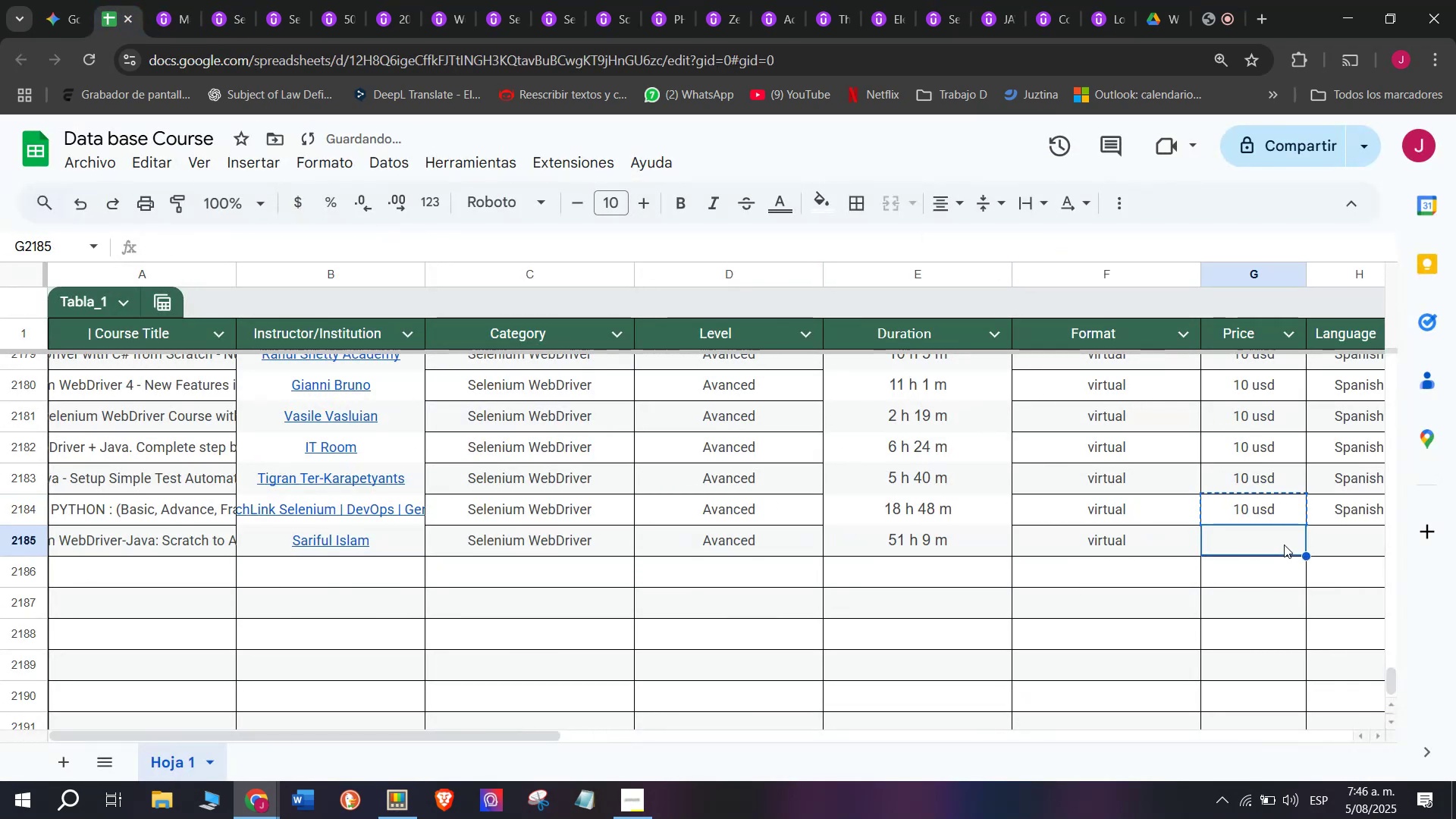 
key(Control+ControlLeft)
 